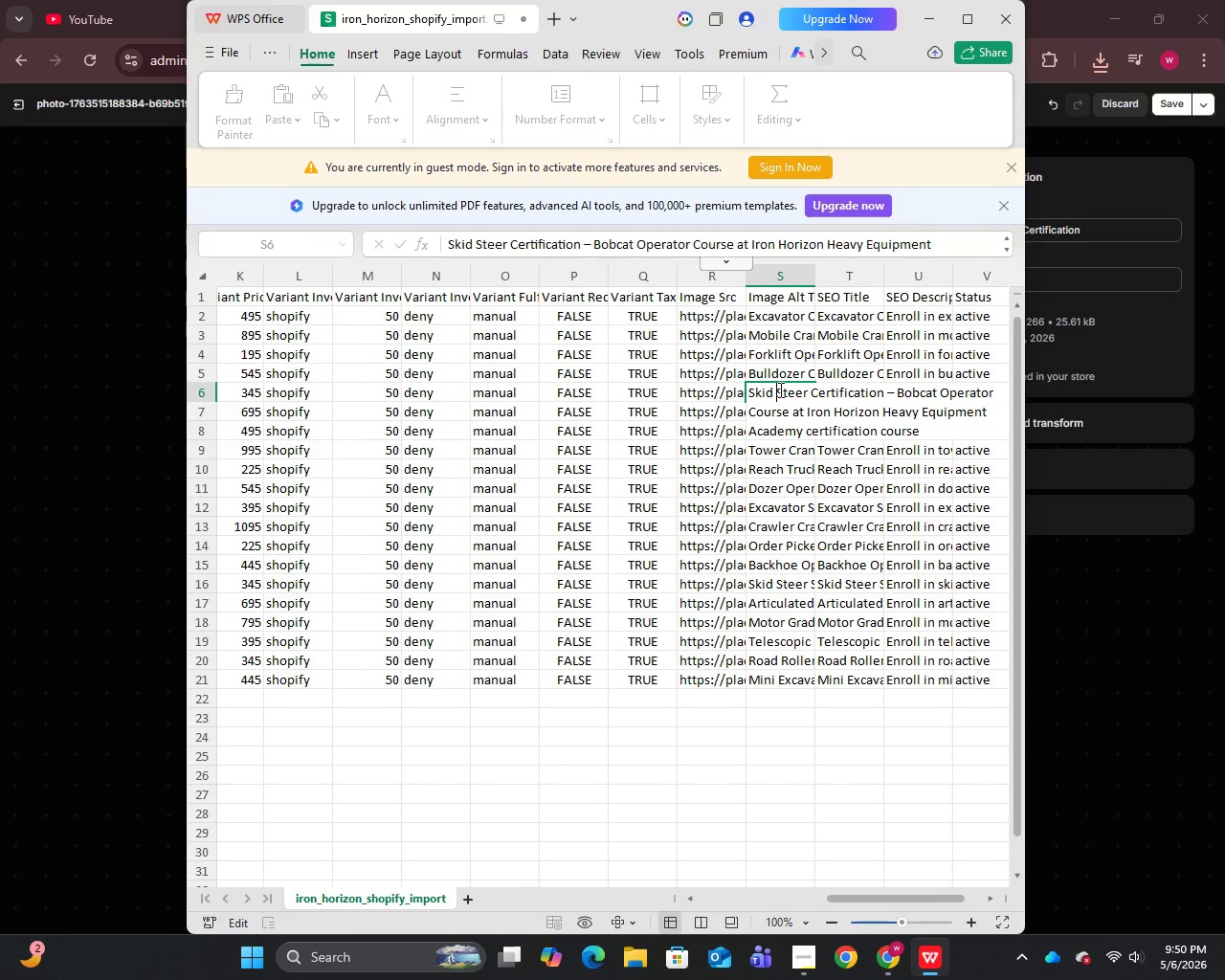 
key(Control+A)
 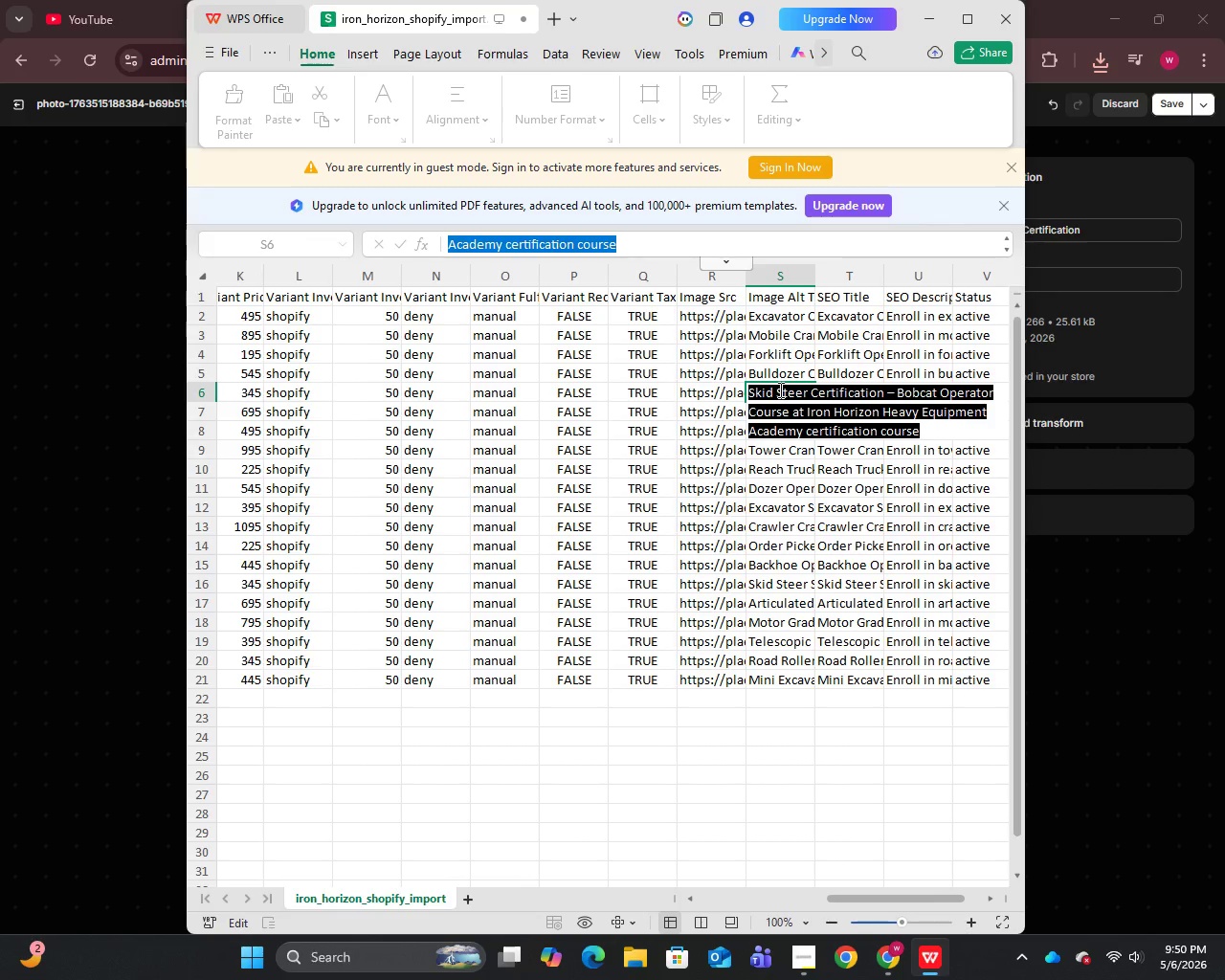 
key(Control+C)
 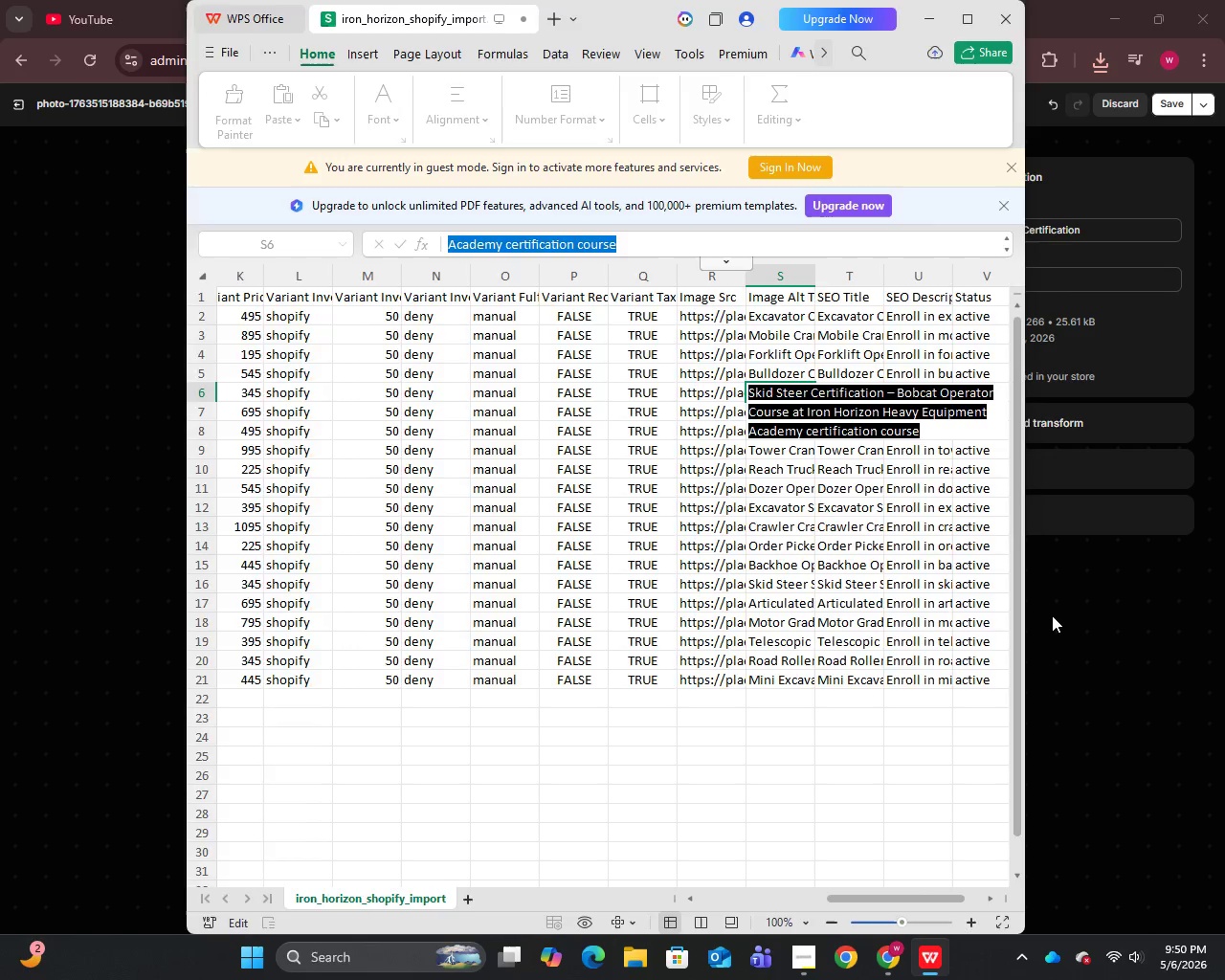 
left_click([1052, 615])
 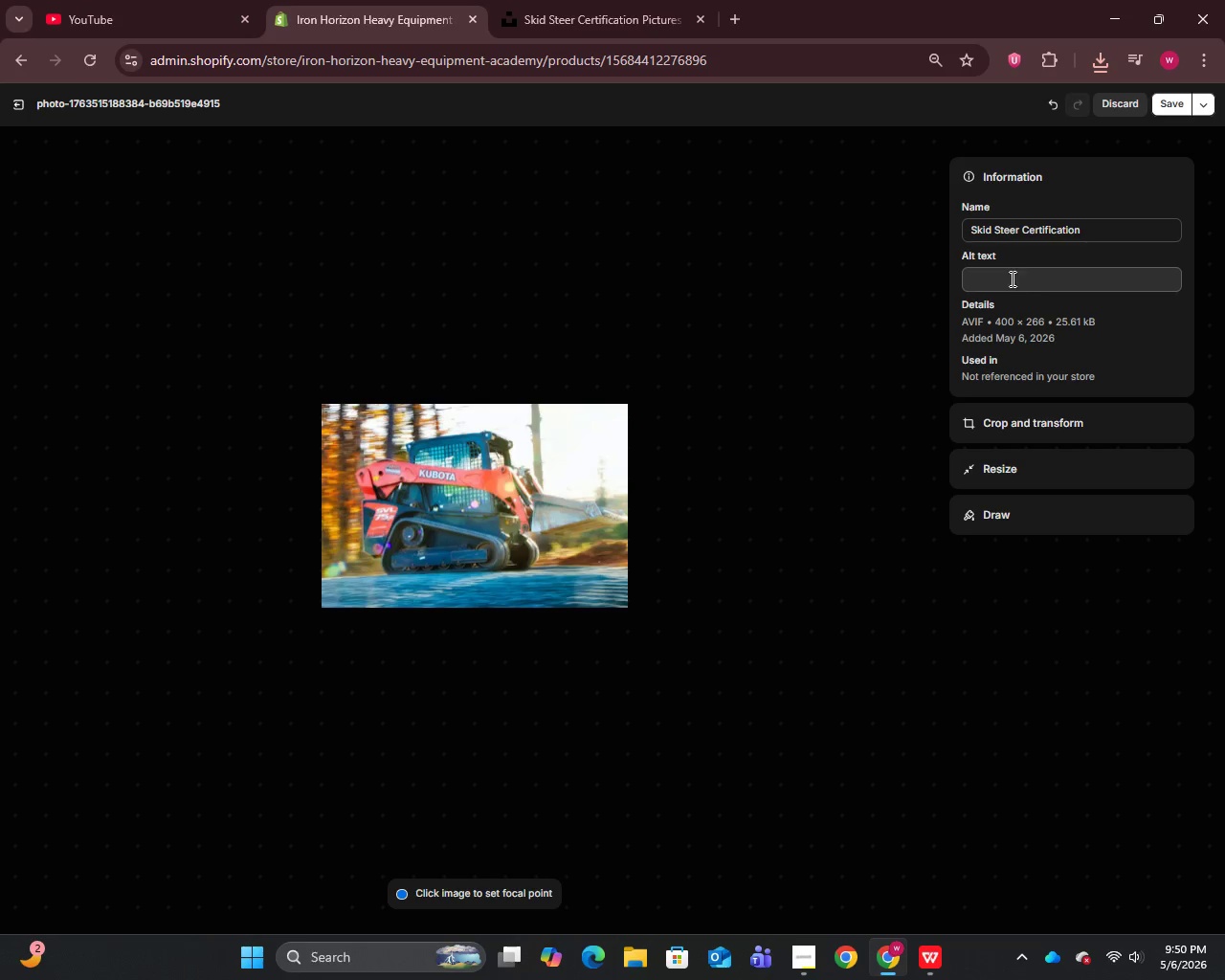 
left_click([1011, 277])
 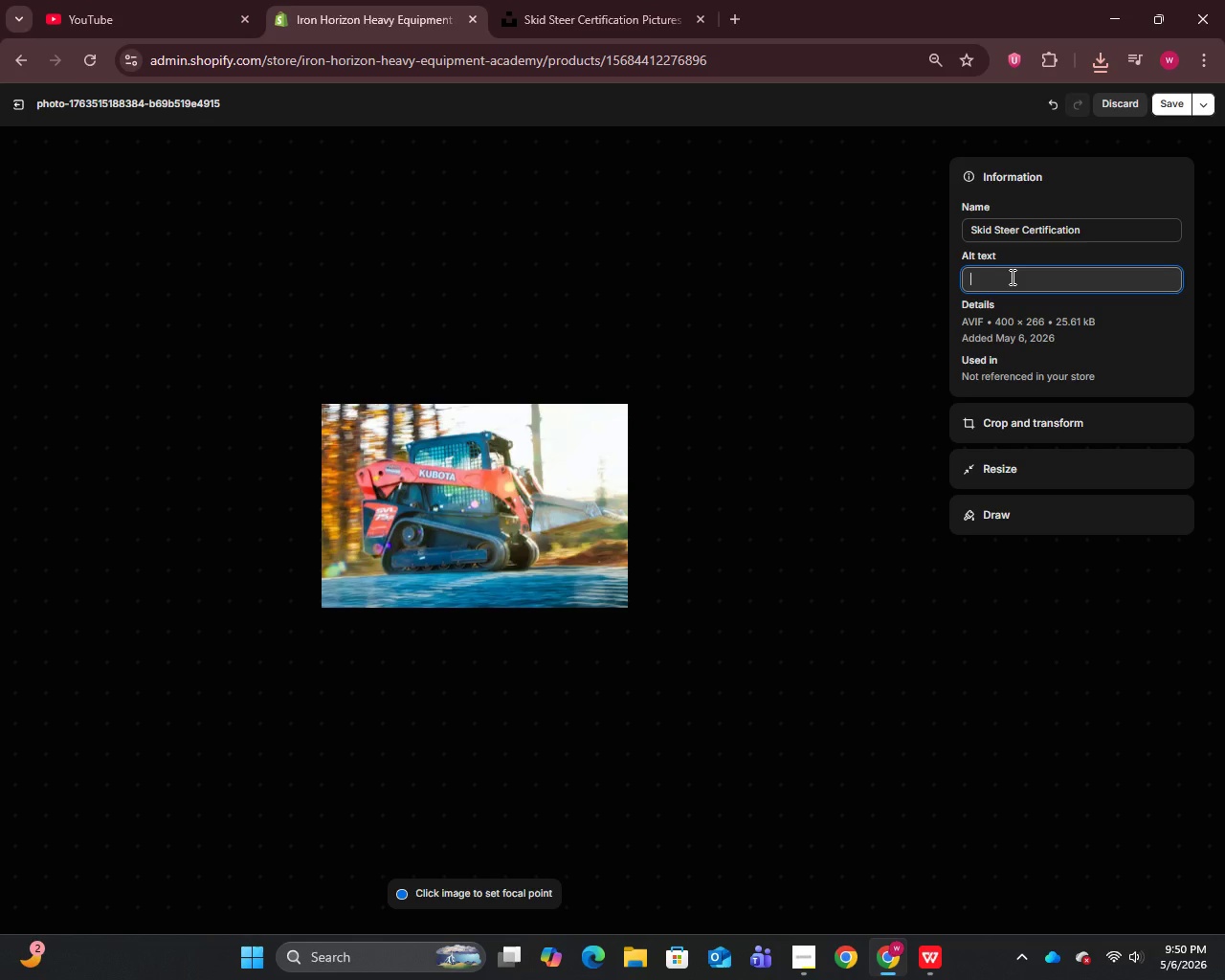 
key(Control+V)
 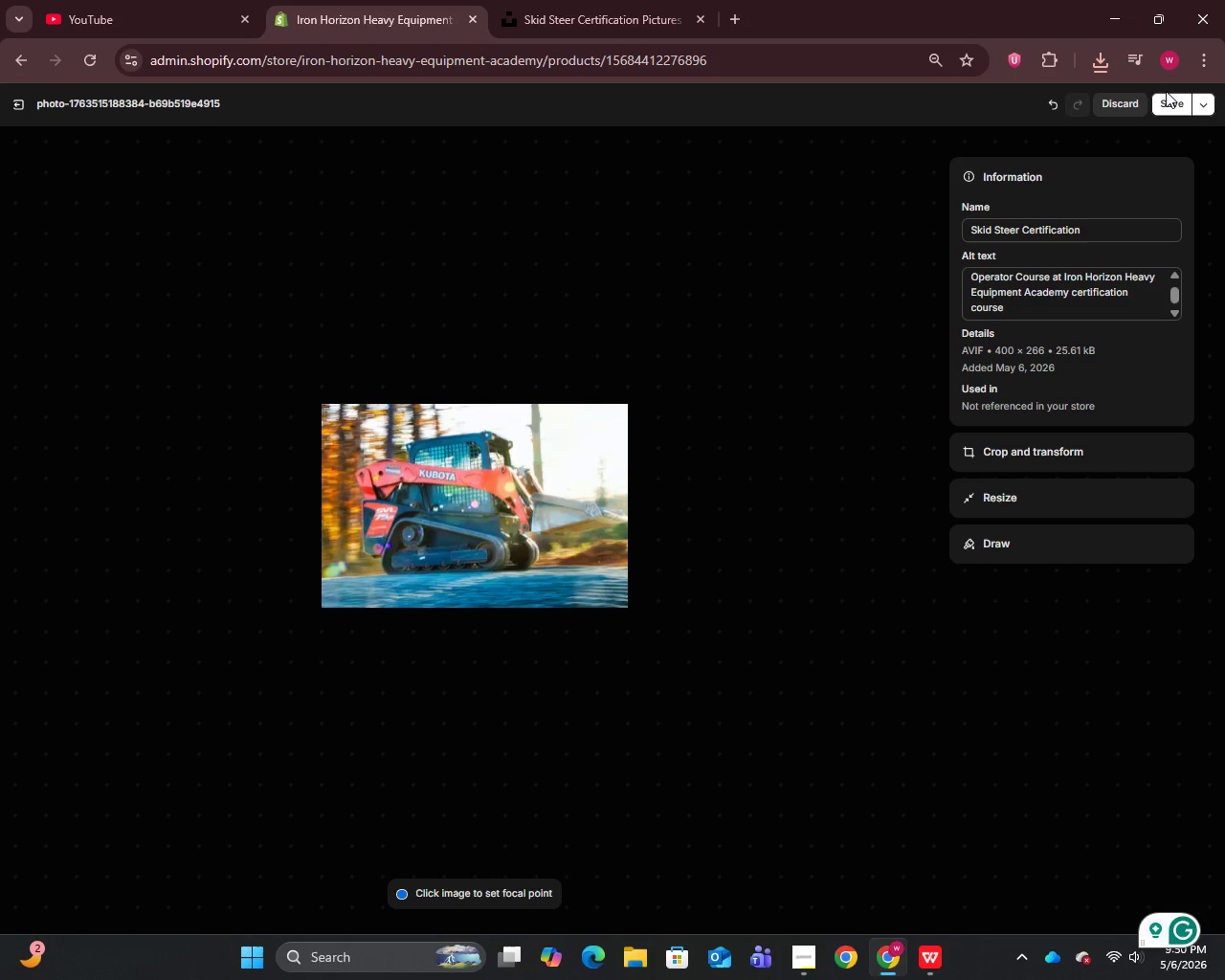 
left_click([1167, 101])
 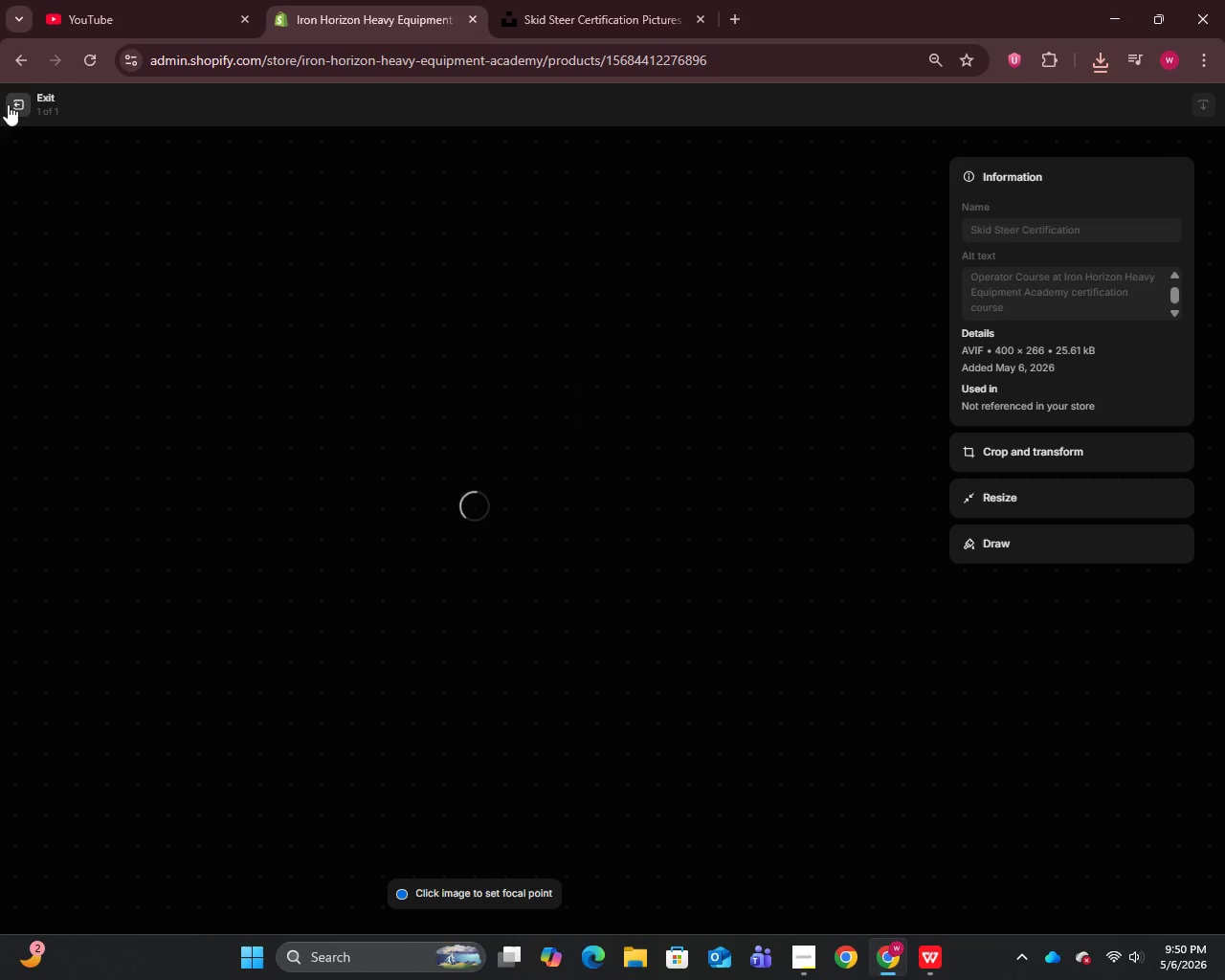 
left_click([11, 105])
 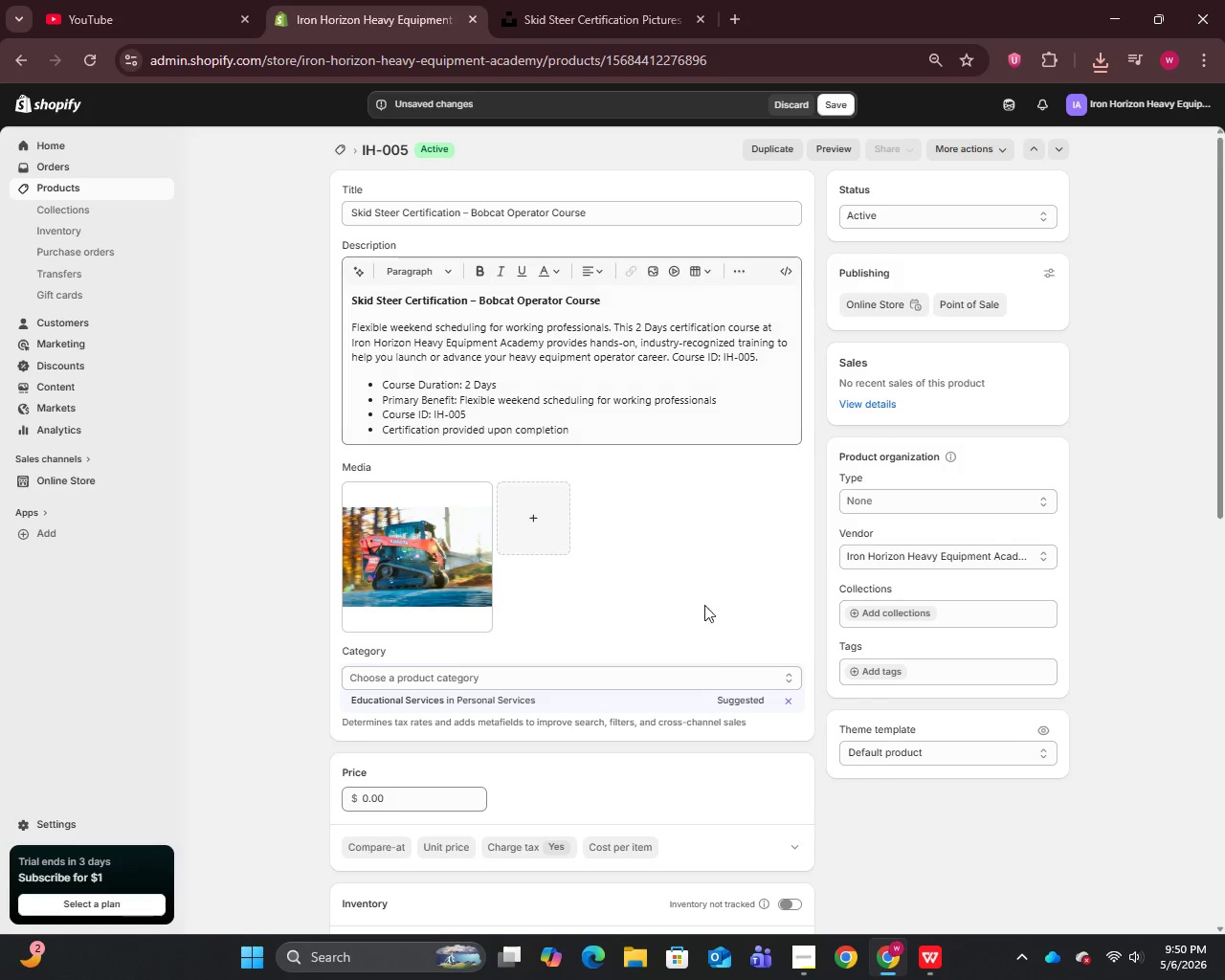 
scroll: coordinate [719, 692], scroll_direction: down, amount: 15.0
 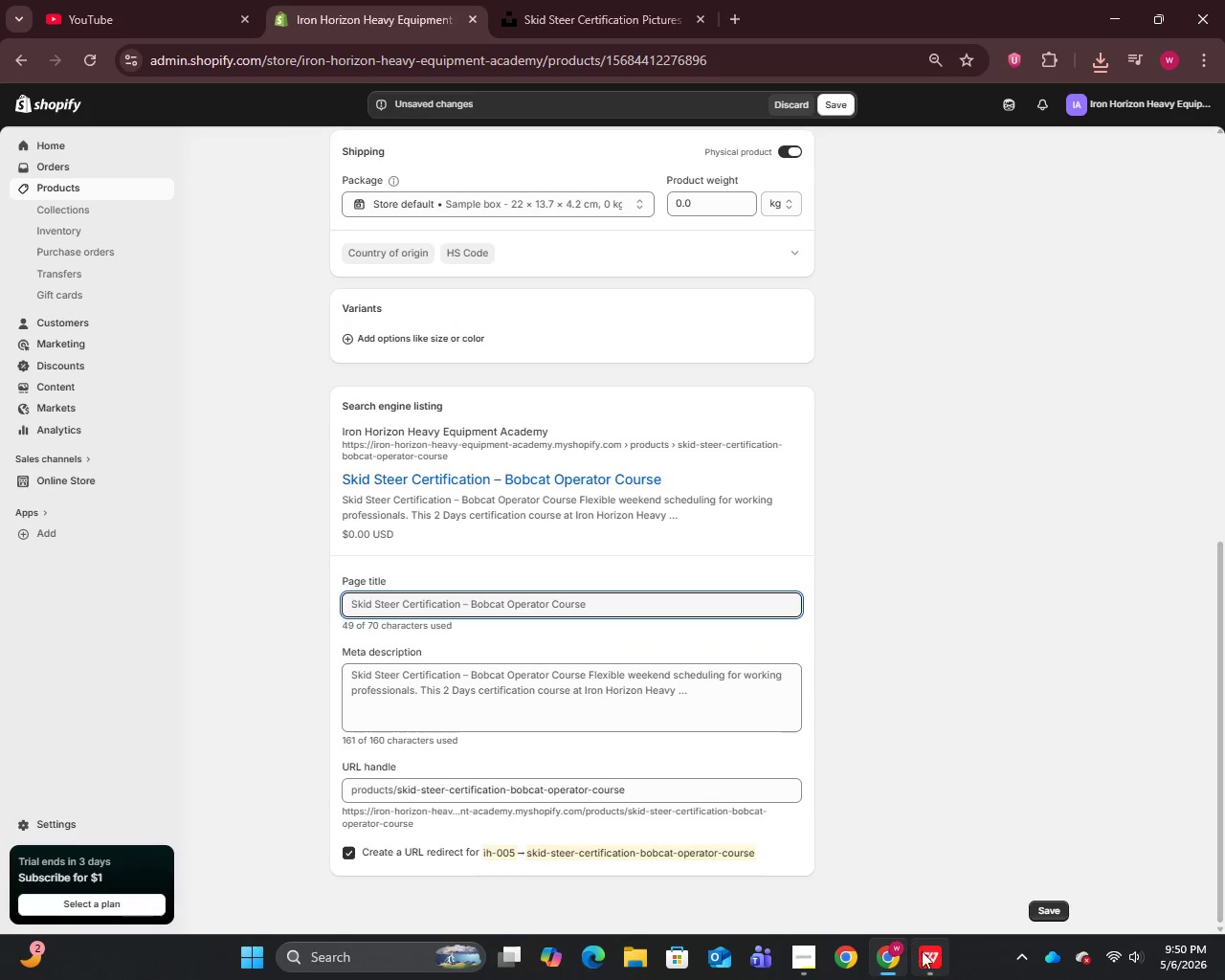 
left_click([947, 963])
 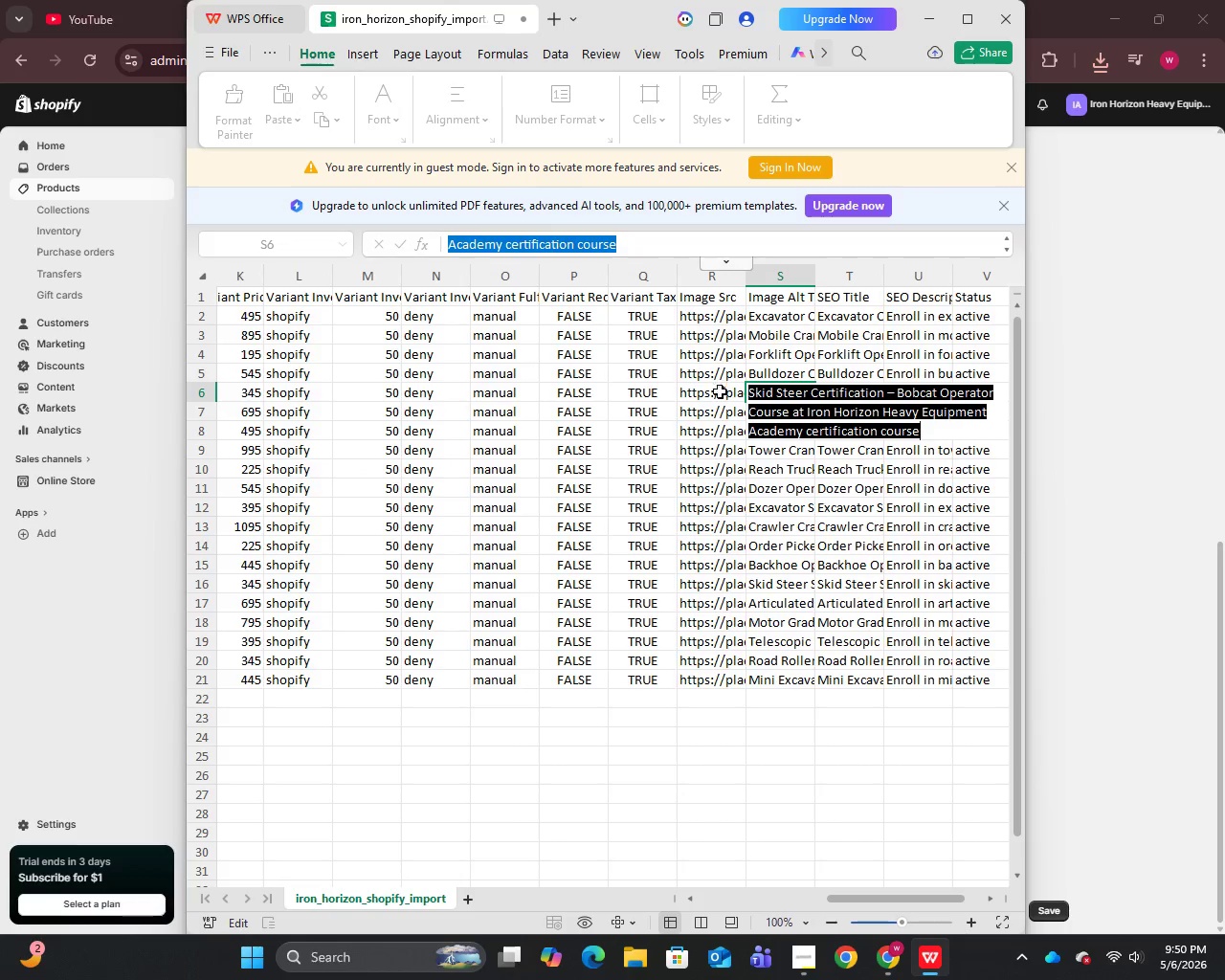 
left_click([725, 393])
 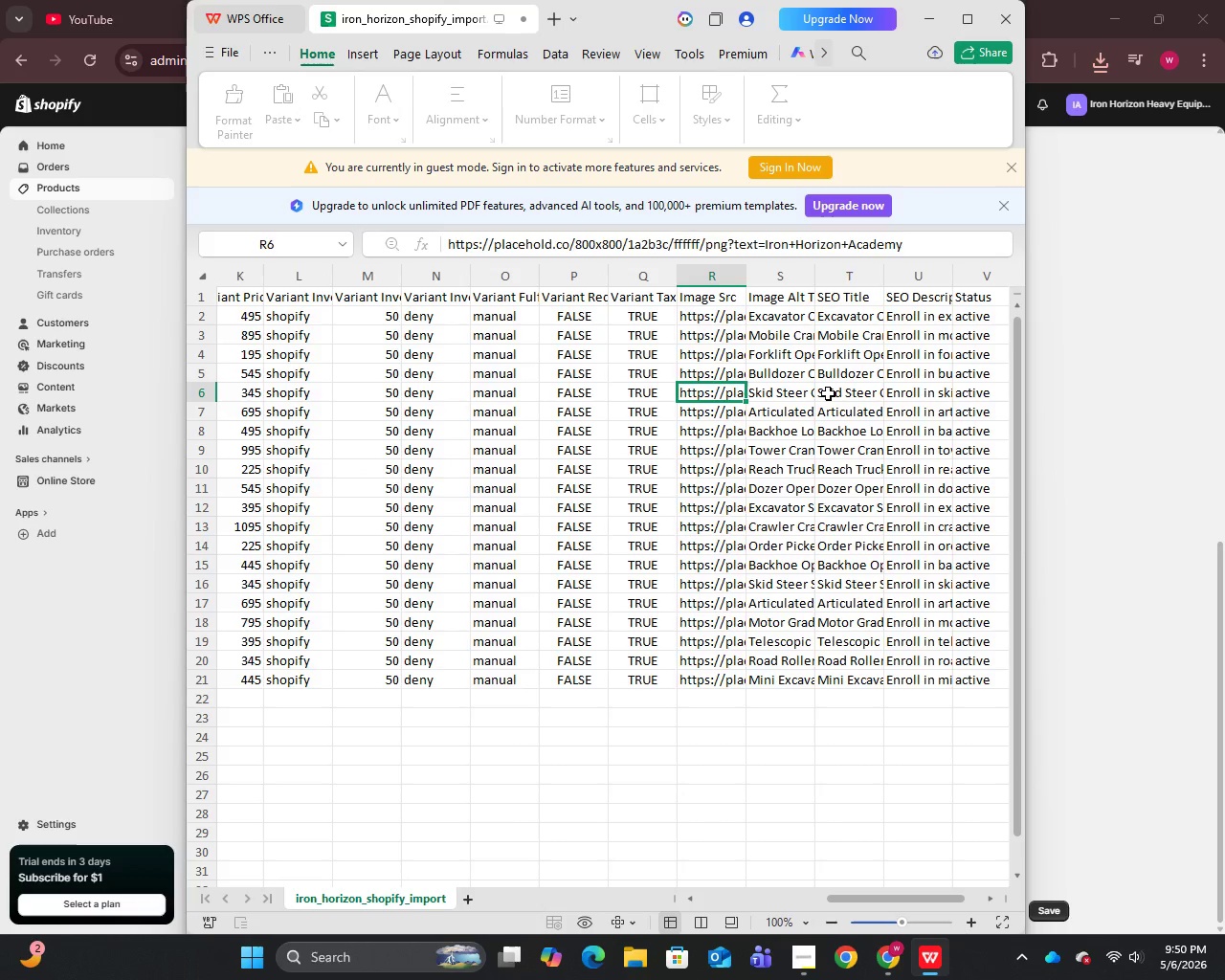 
left_click([828, 392])
 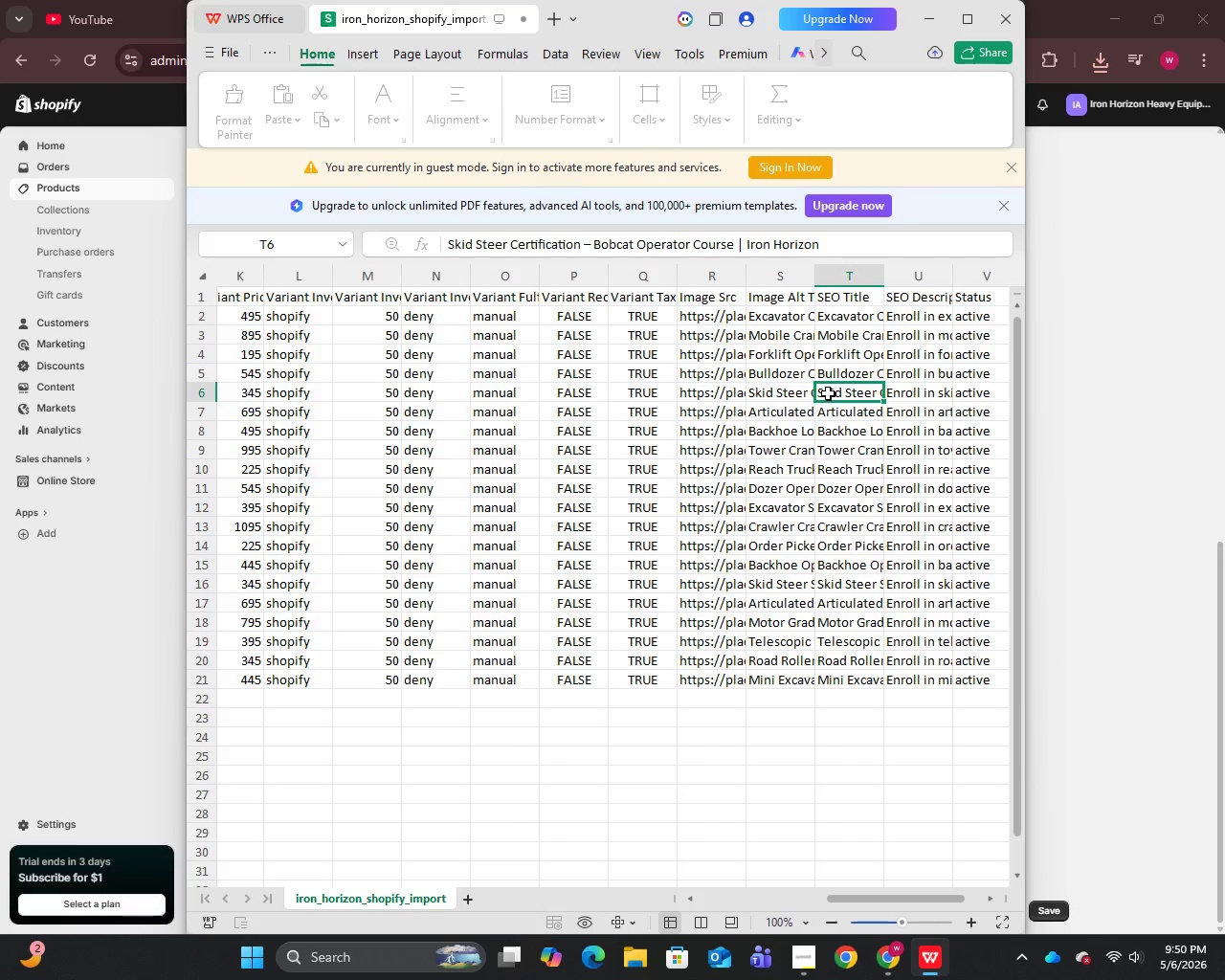 
double_click([828, 392])
 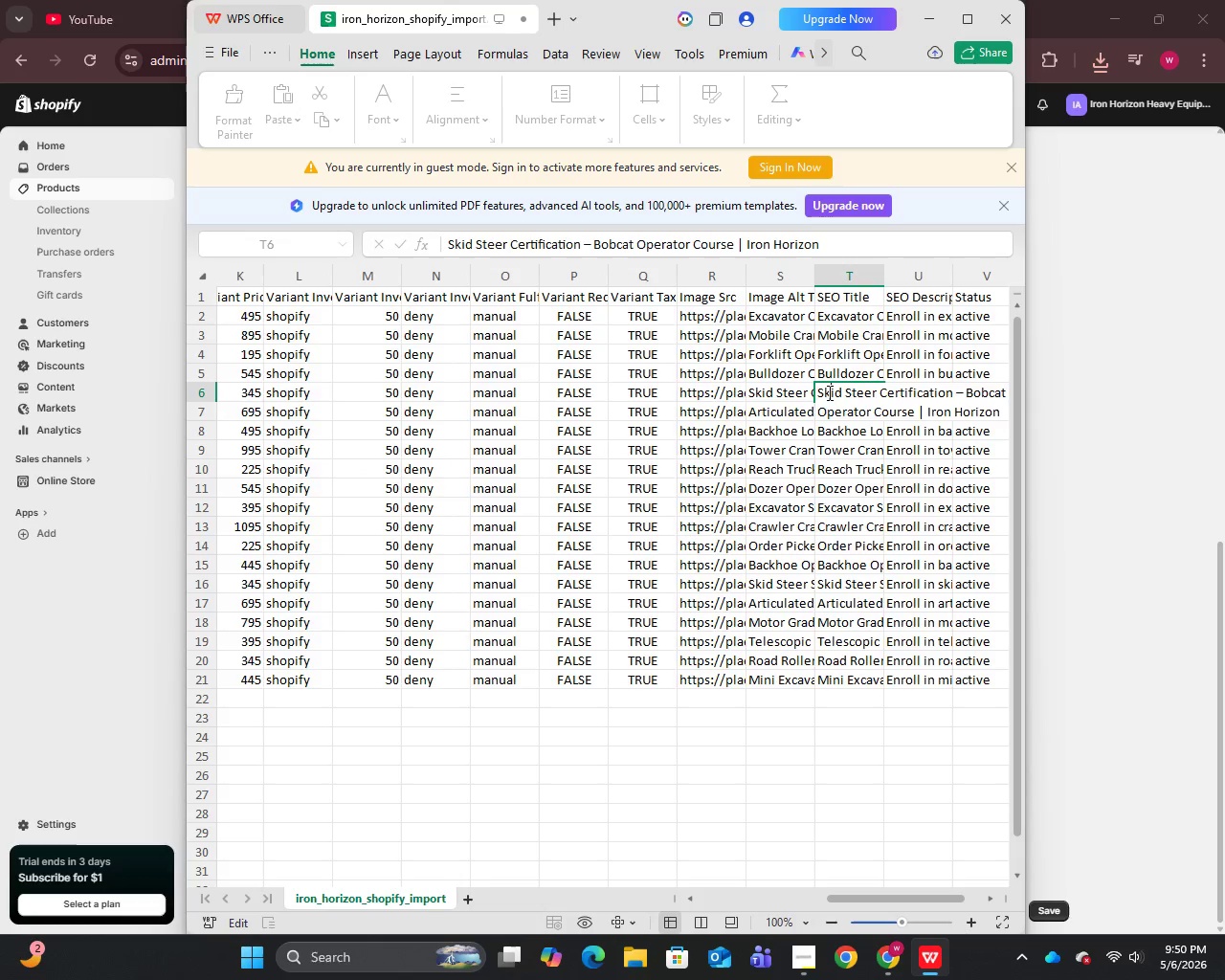 
key(Control+A)
 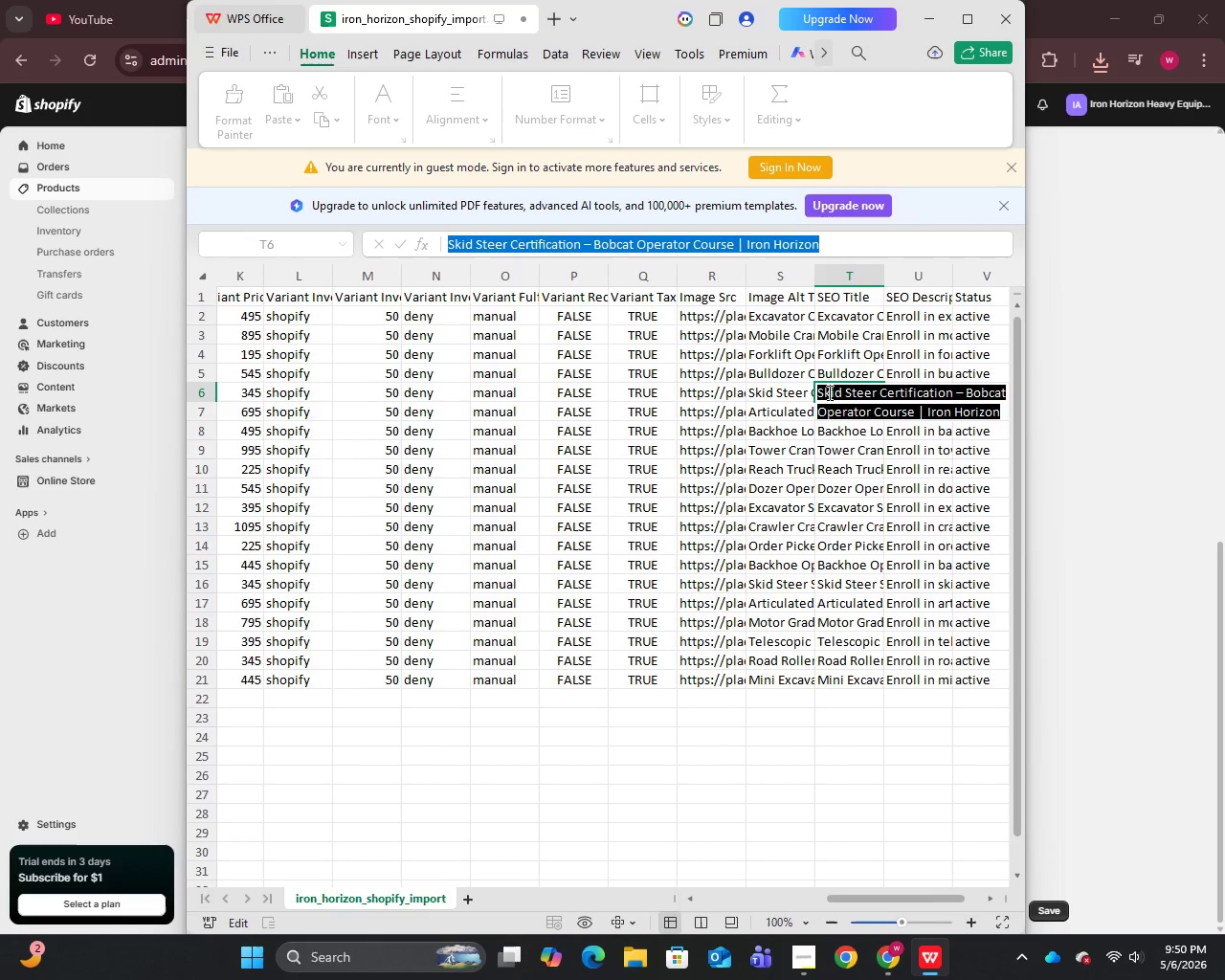 
key(Control+C)
 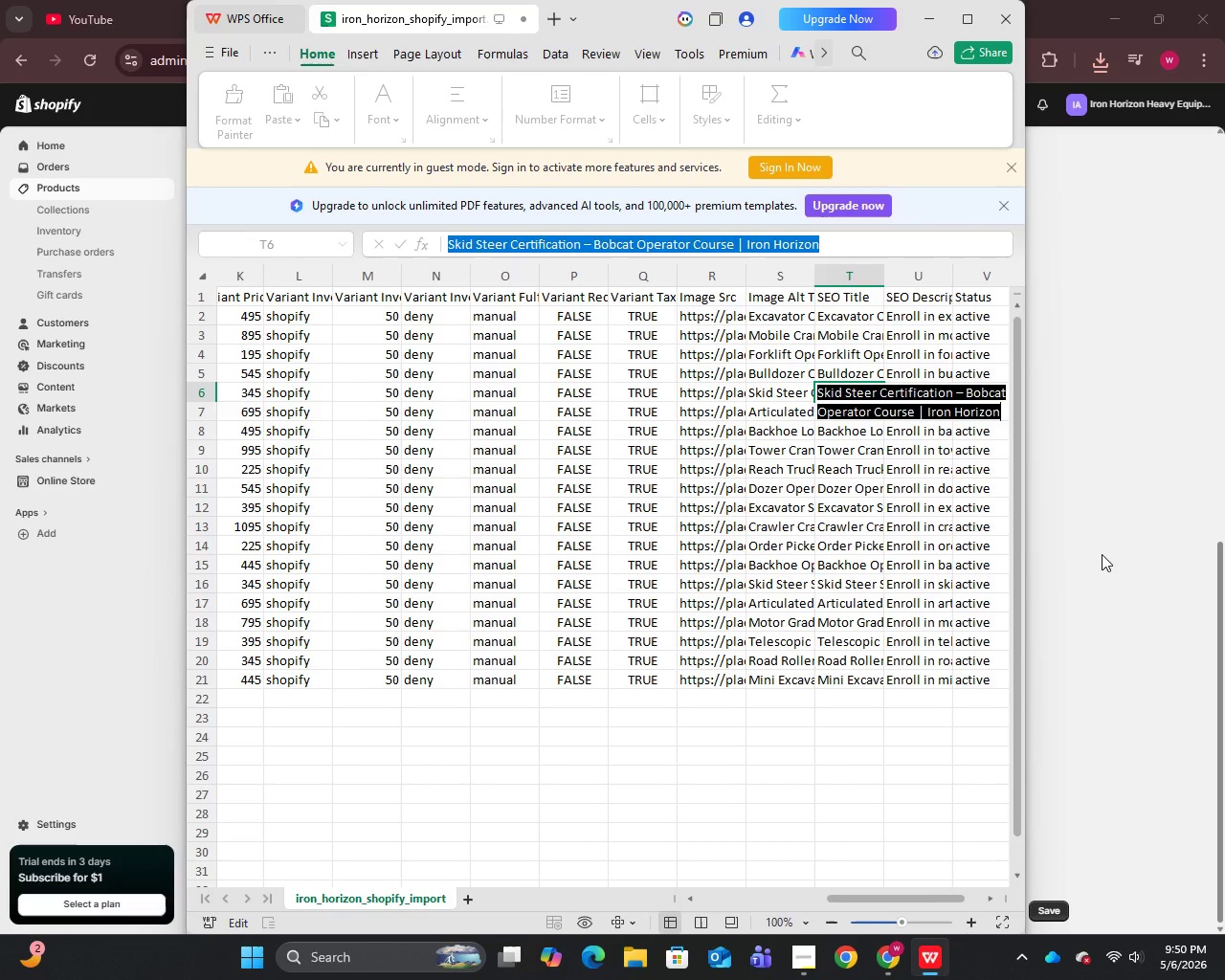 
left_click([1102, 554])
 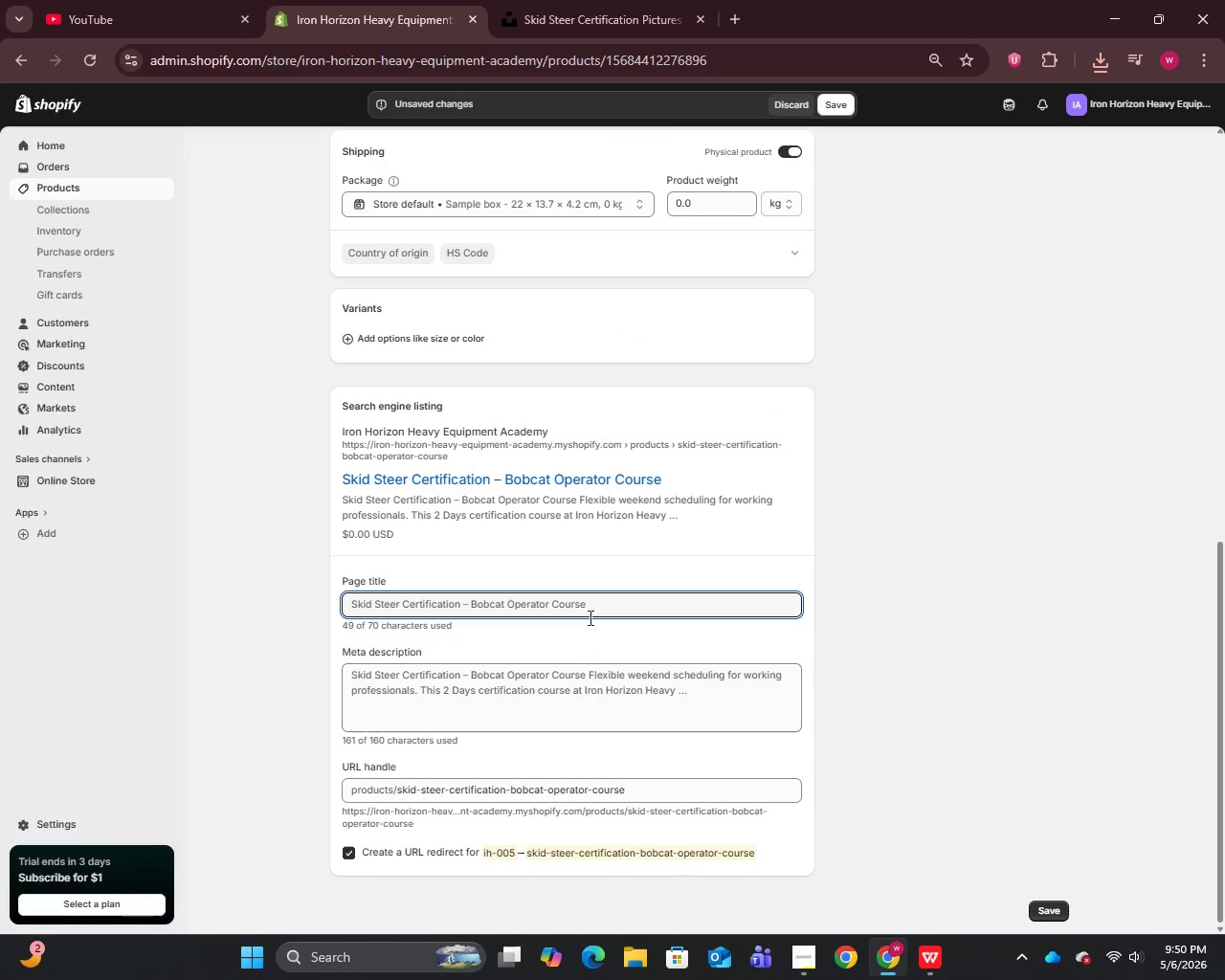 
left_click([597, 596])
 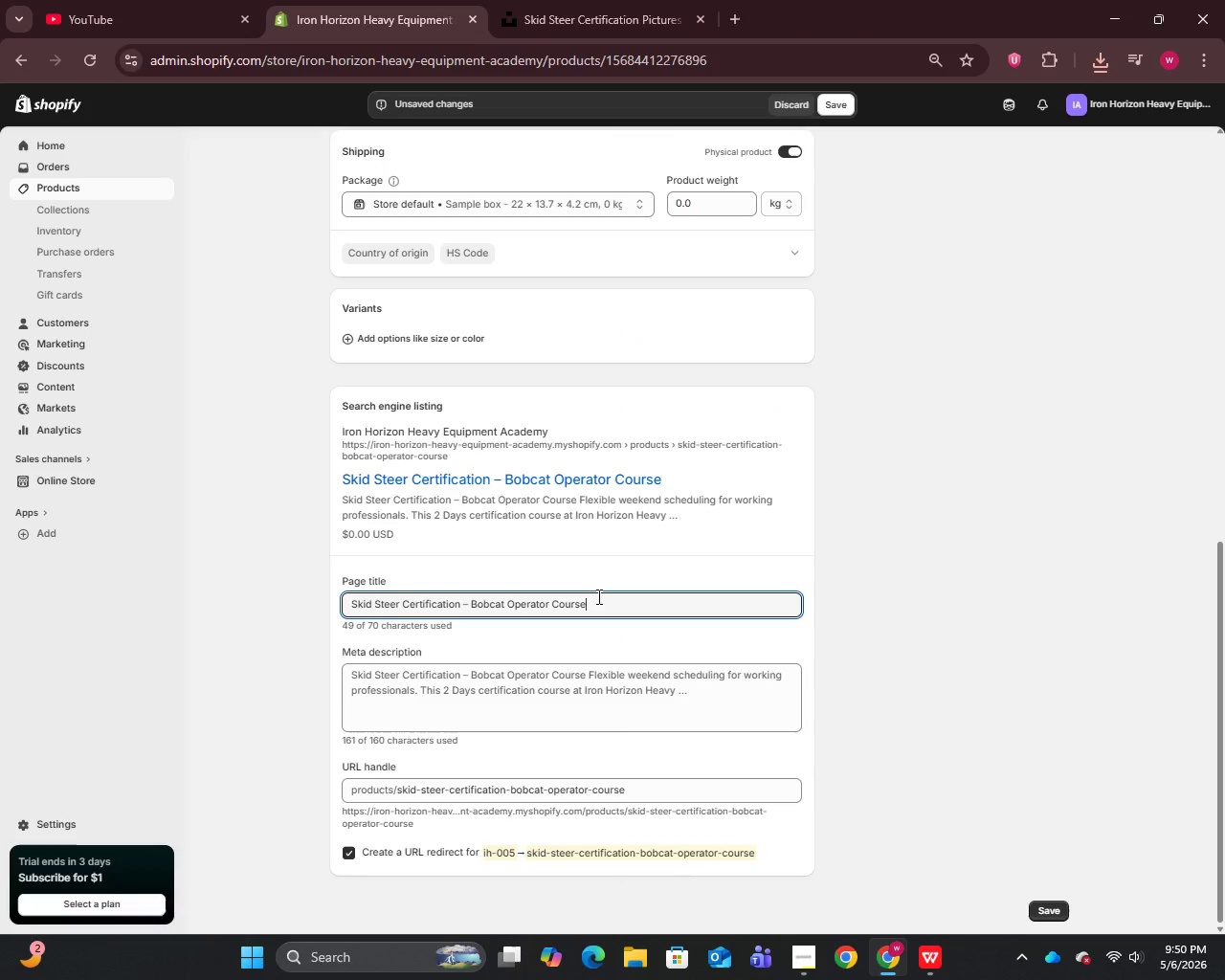 
key(Control+A)
 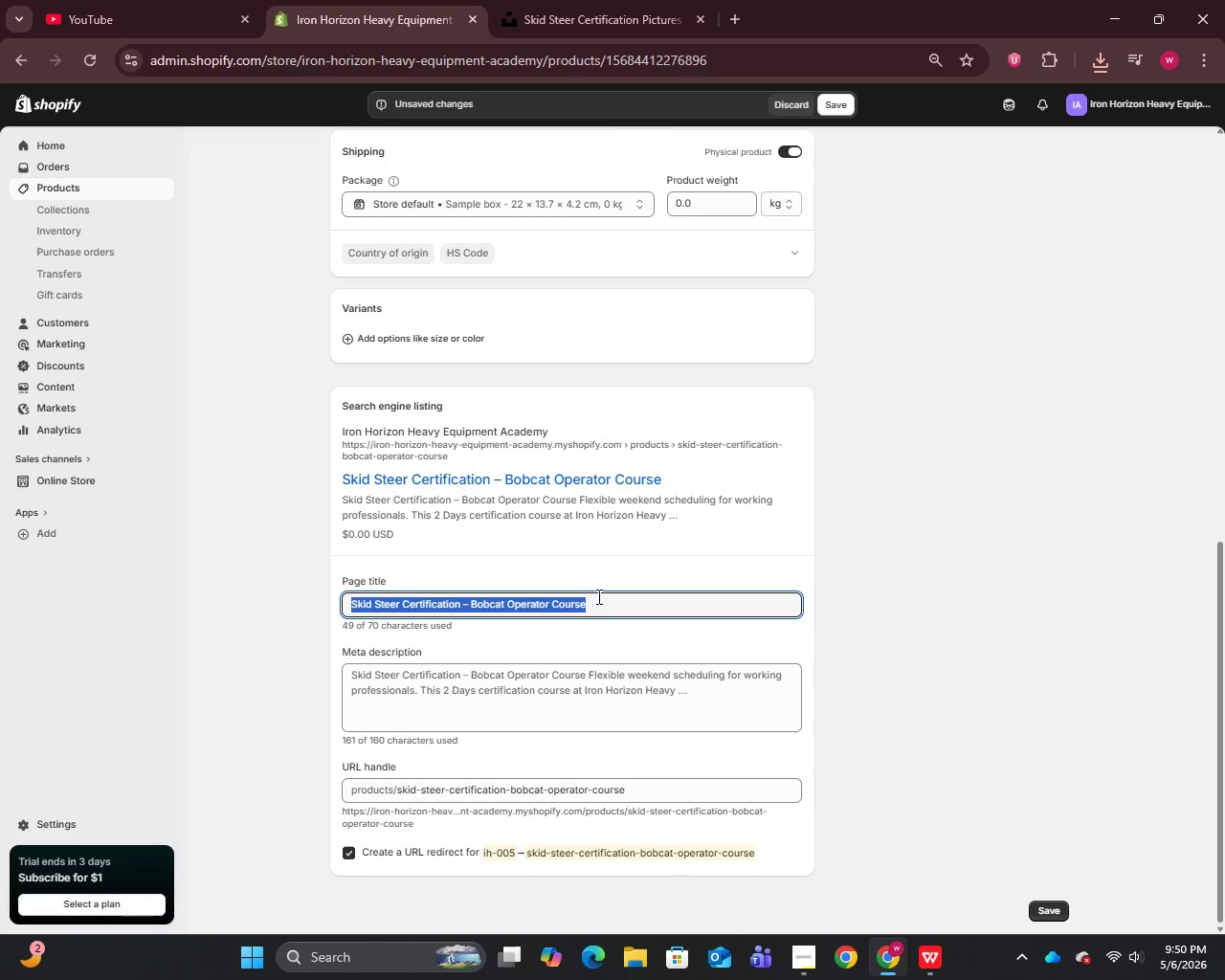 
key(Control+V)
 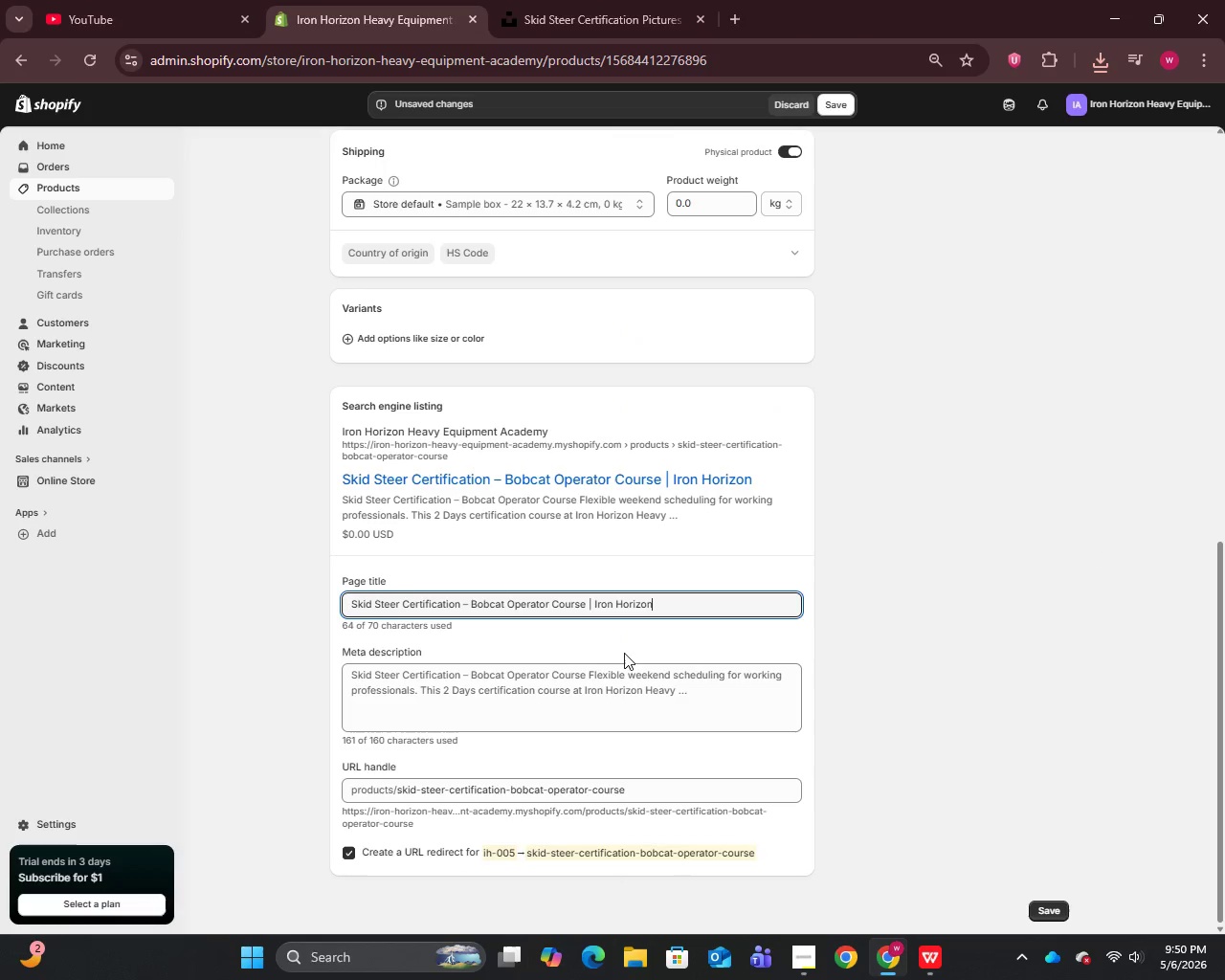 
left_click([631, 692])
 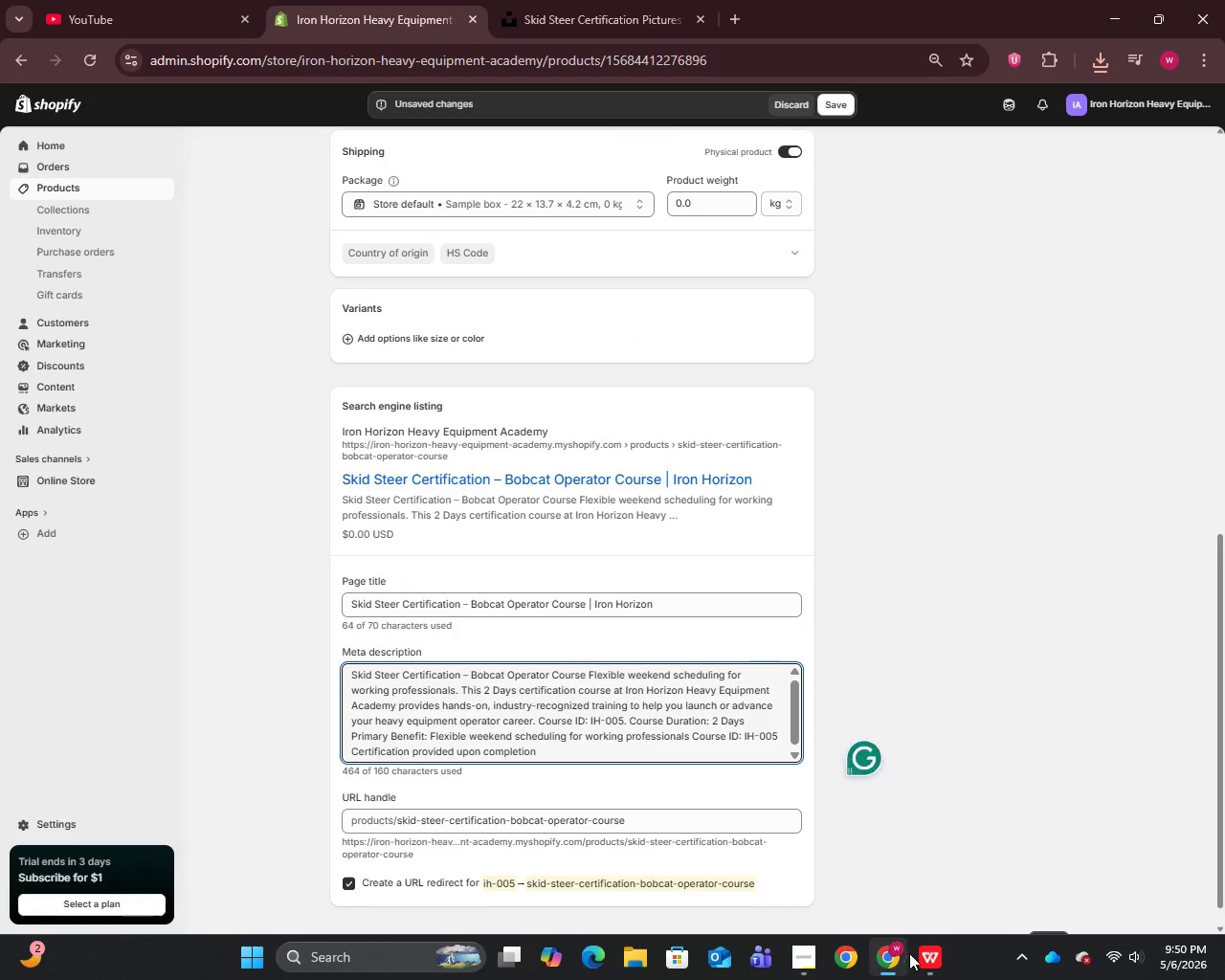 
left_click([921, 962])
 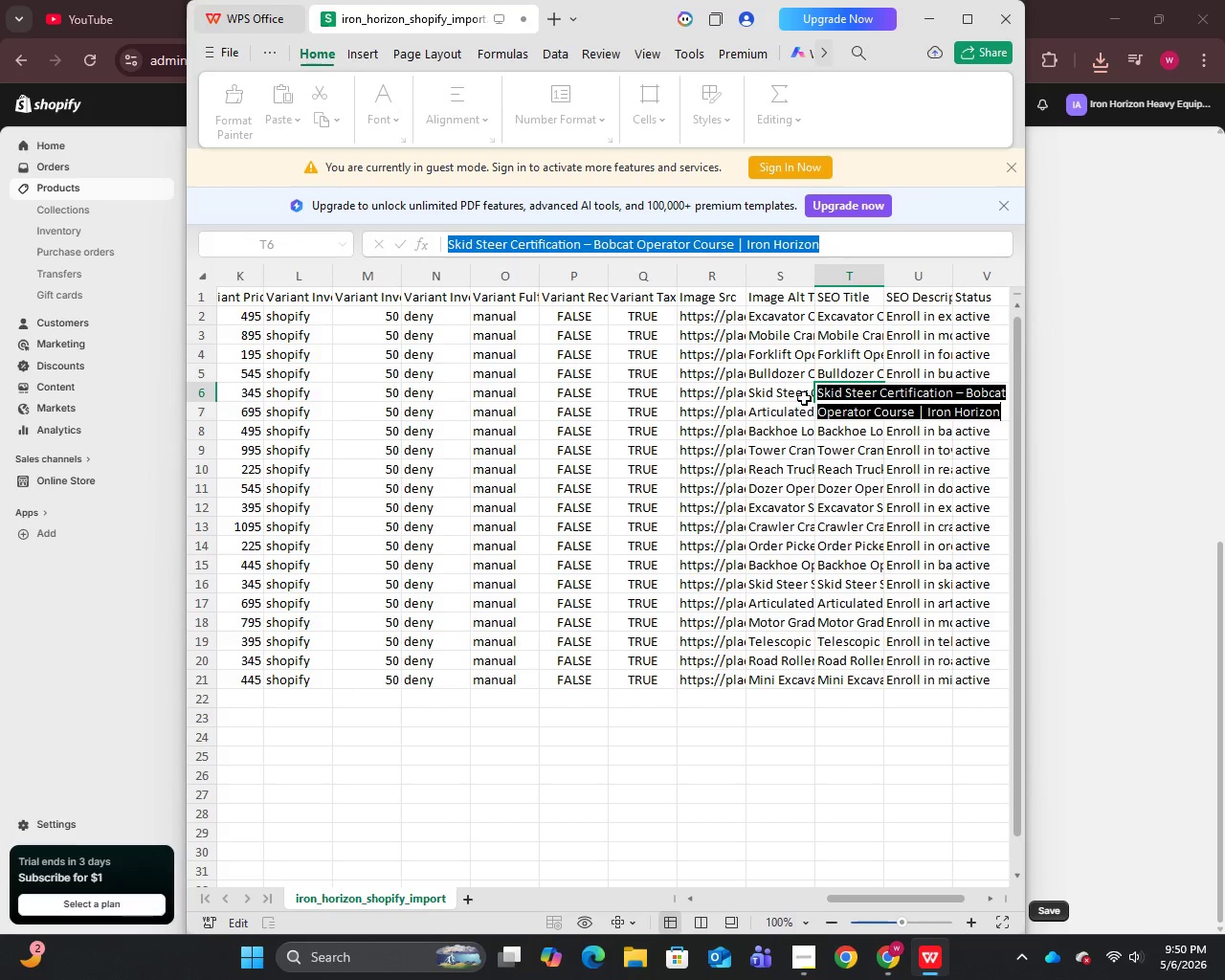 
left_click([791, 394])
 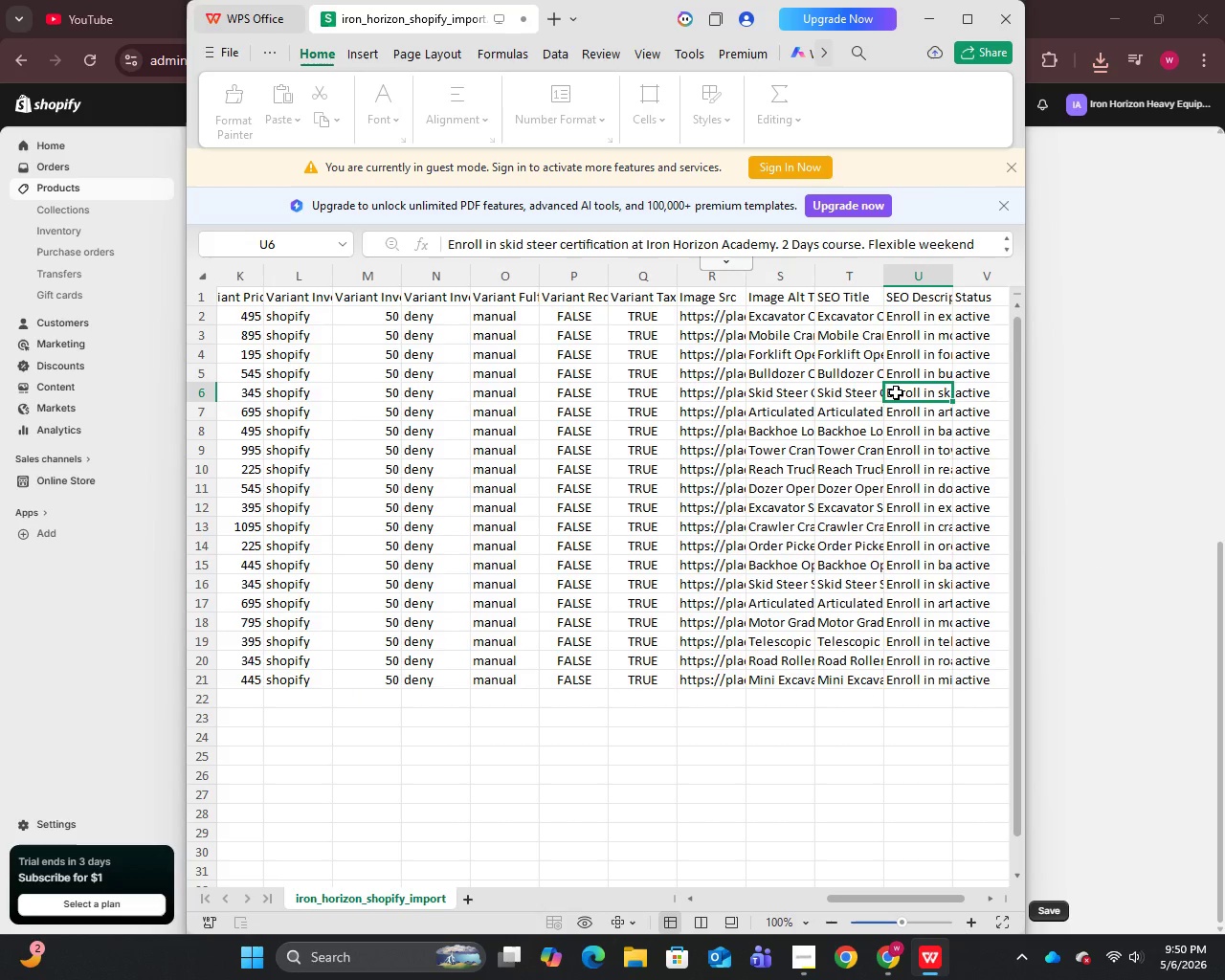 
double_click([896, 391])
 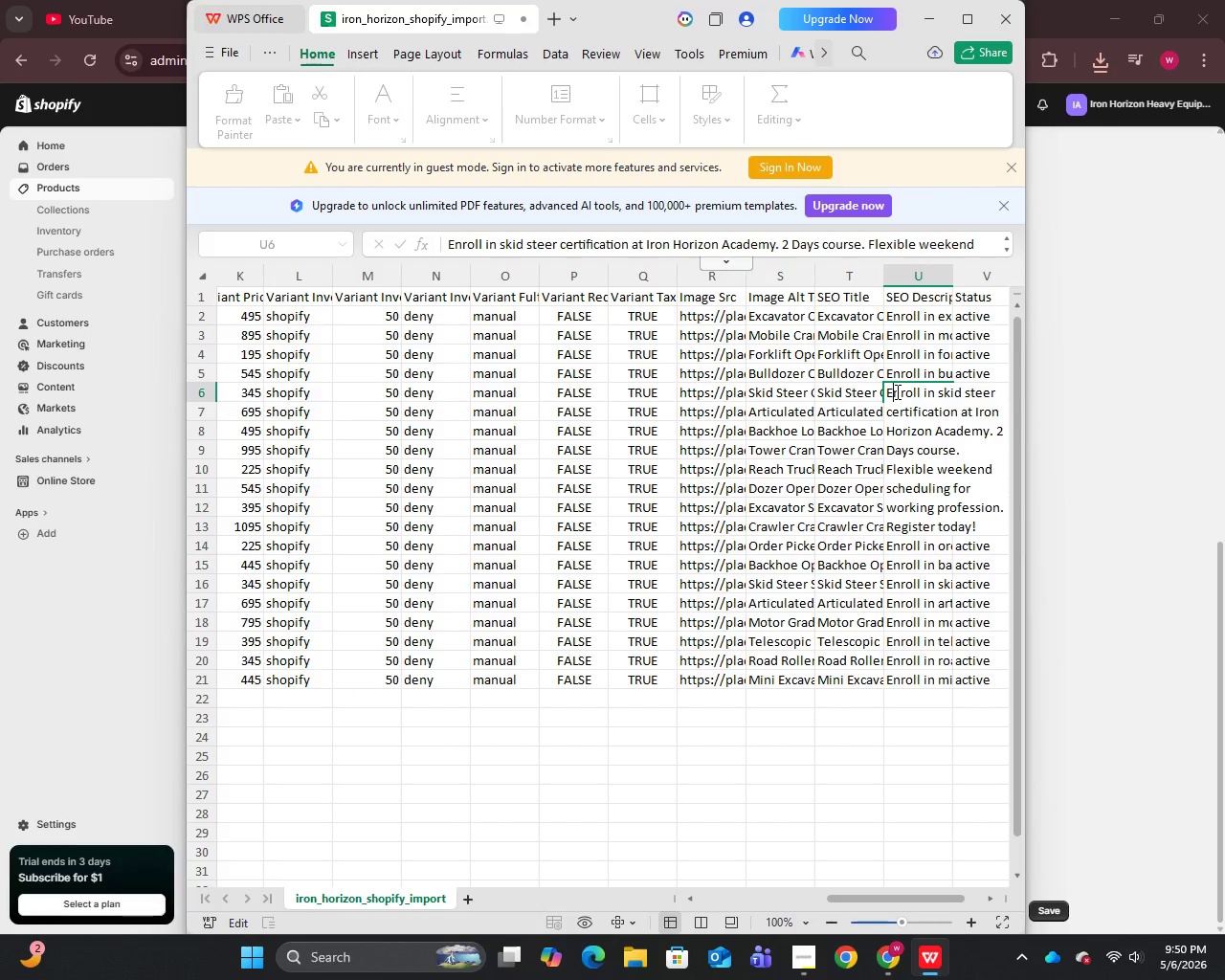 
key(Control+A)
 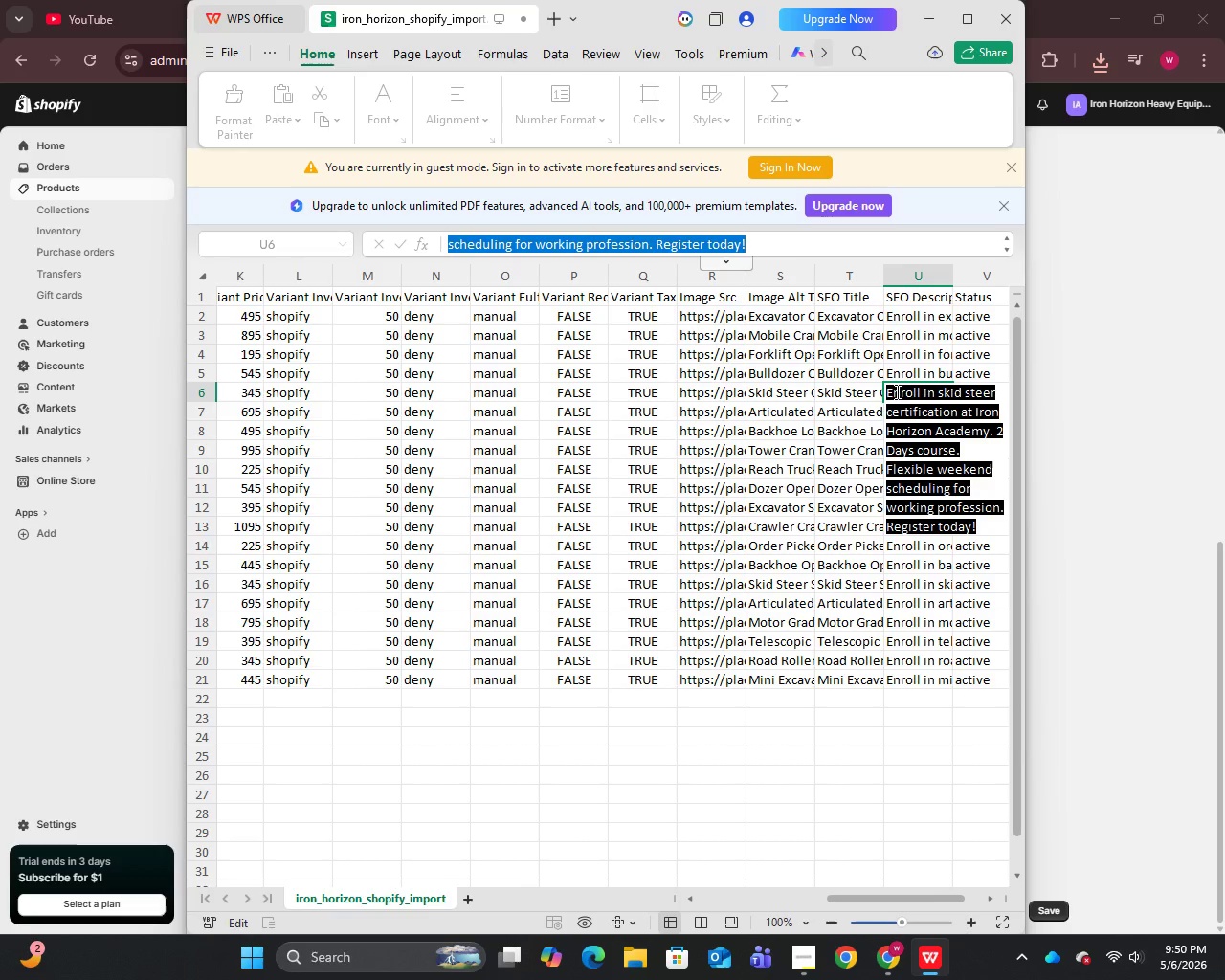 
key(Control+C)
 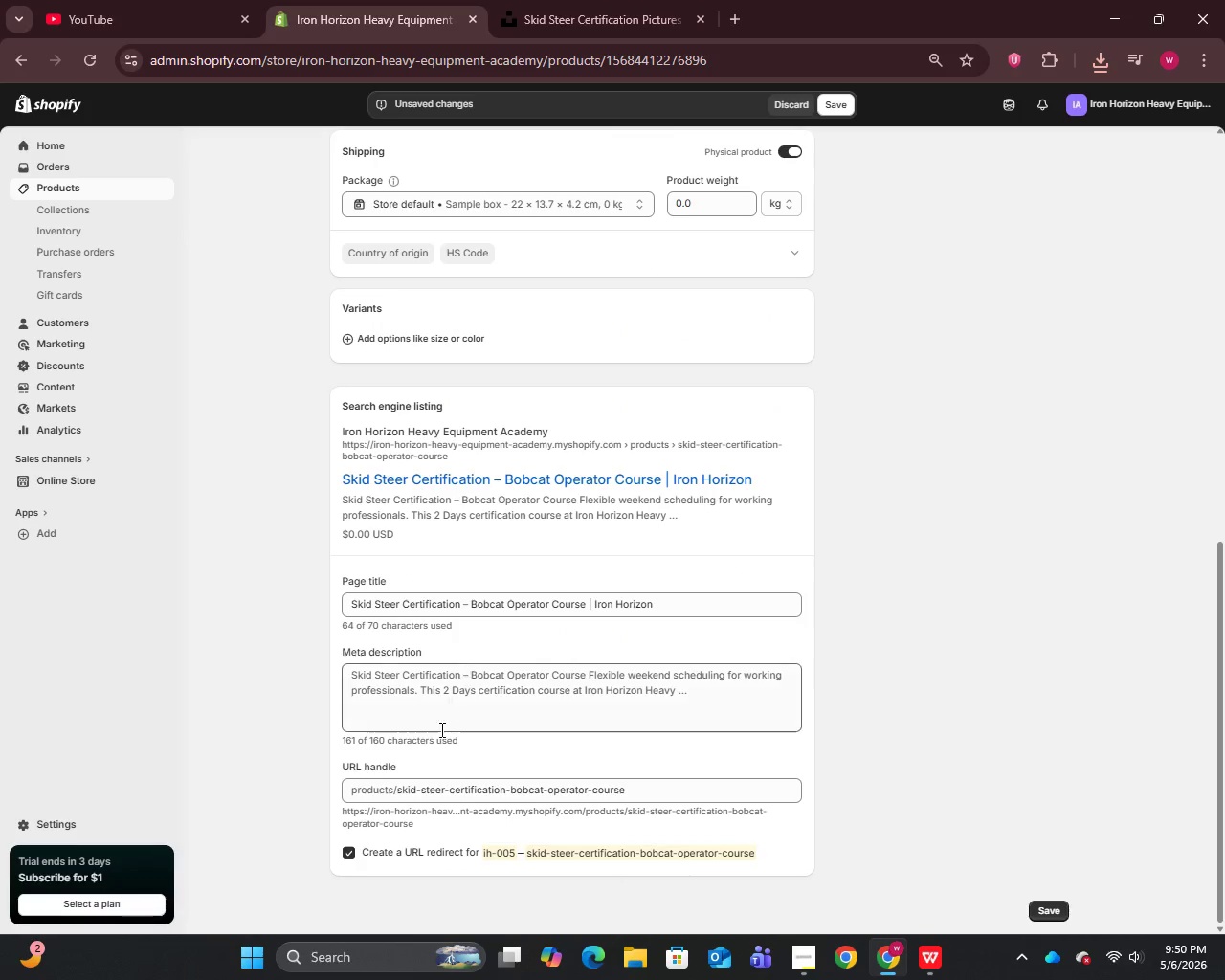 
left_click_drag(start_coordinate=[445, 732], to_coordinate=[448, 723])
 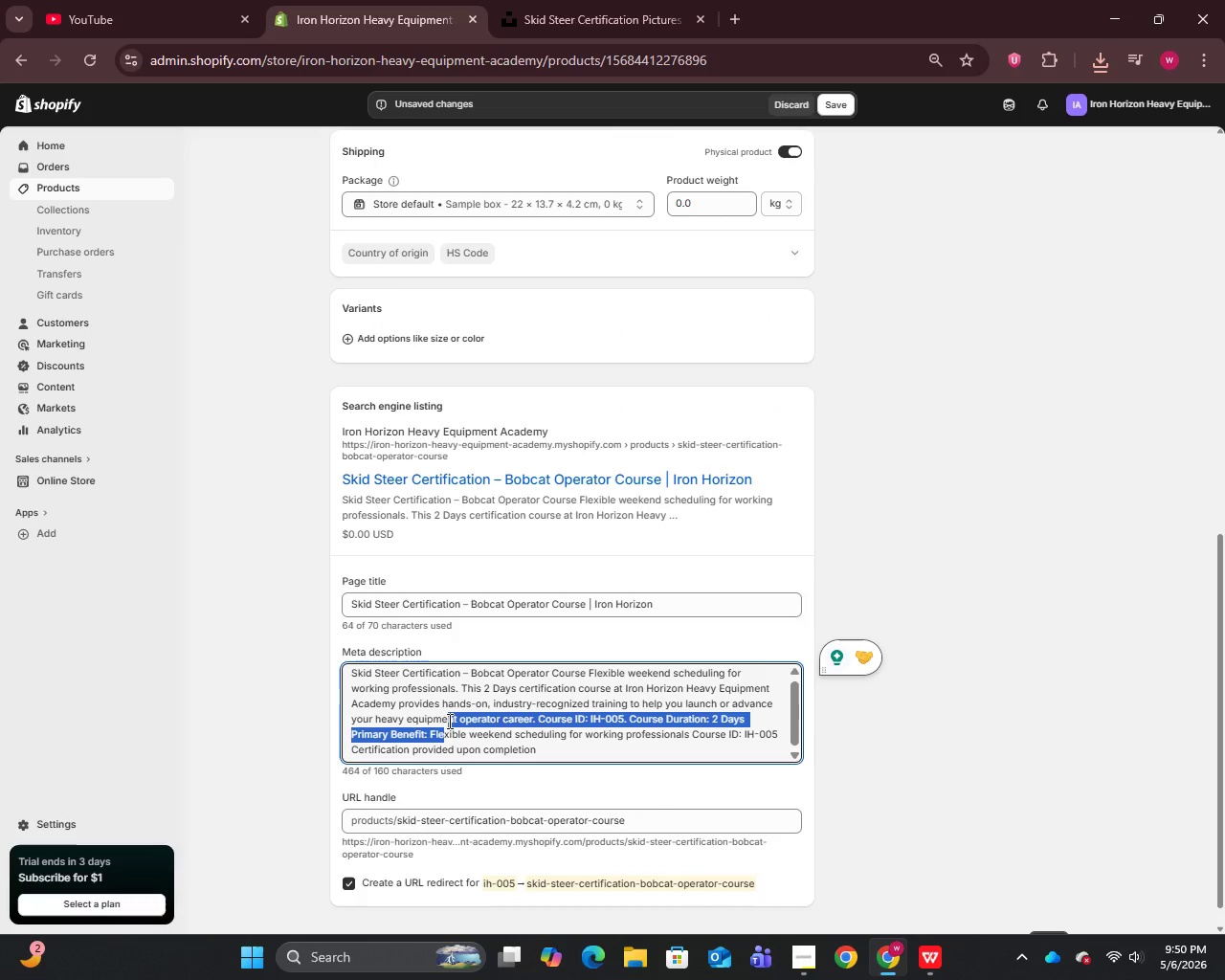 
key(Control+A)
 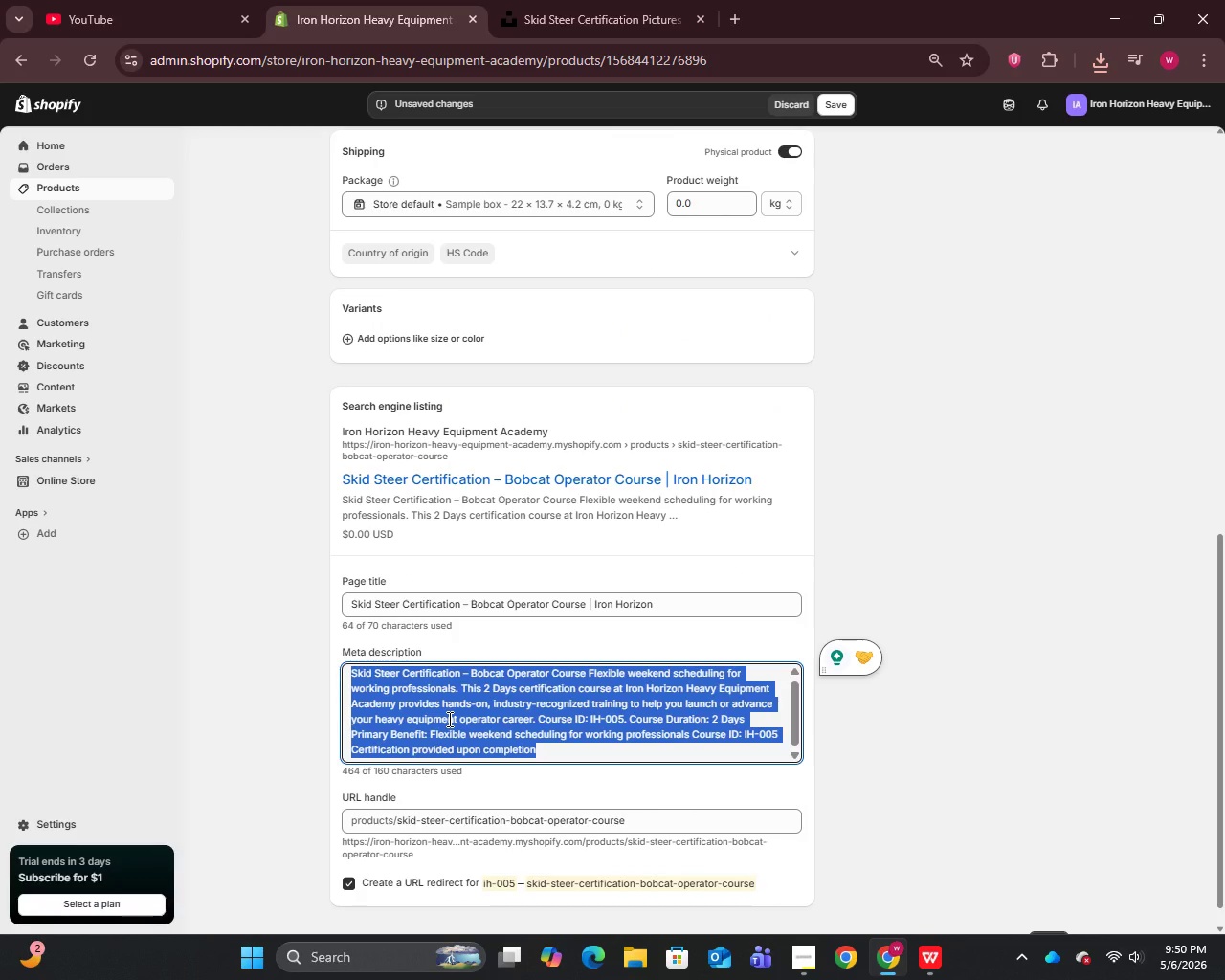 
key(Control+V)
 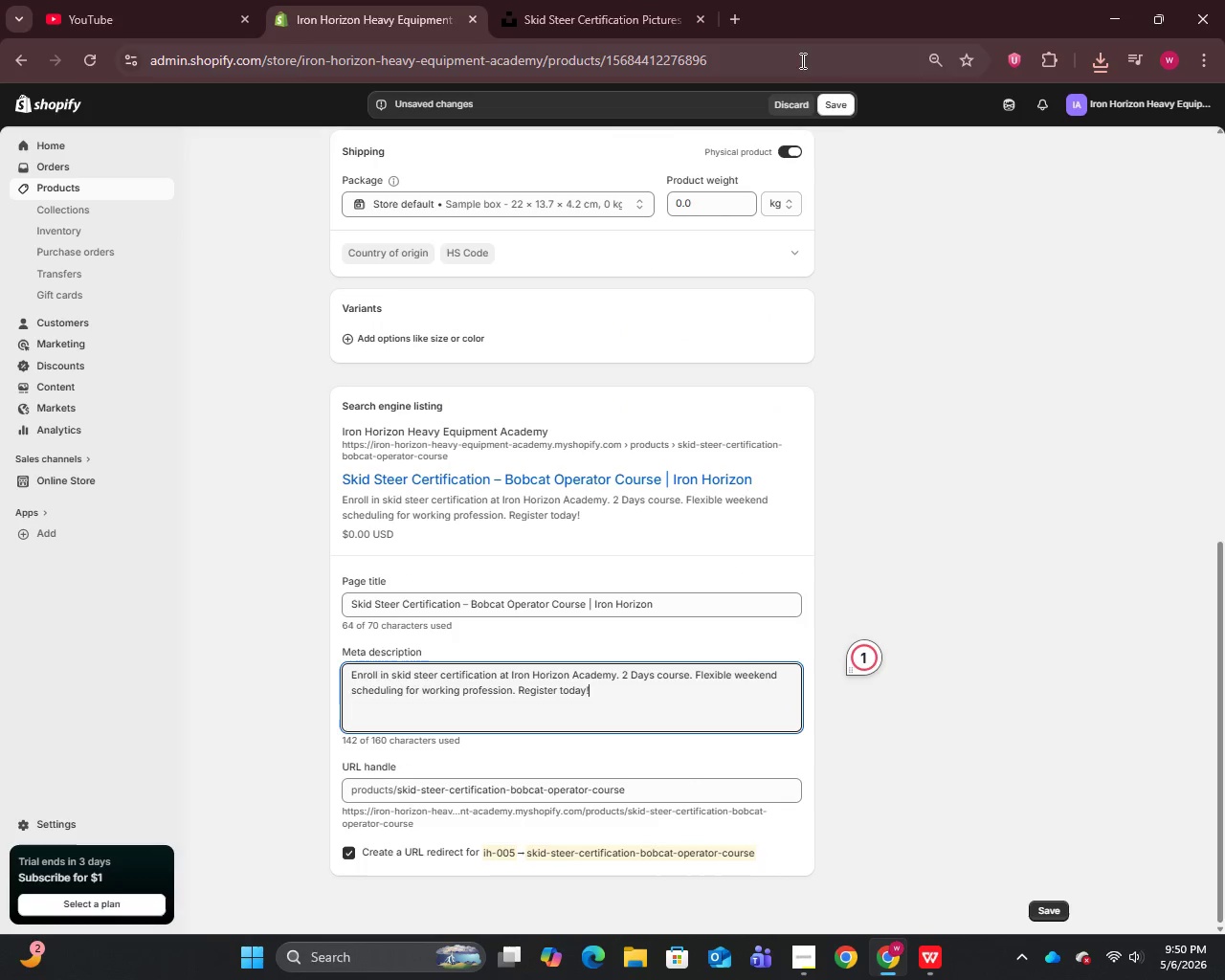 
left_click([837, 108])
 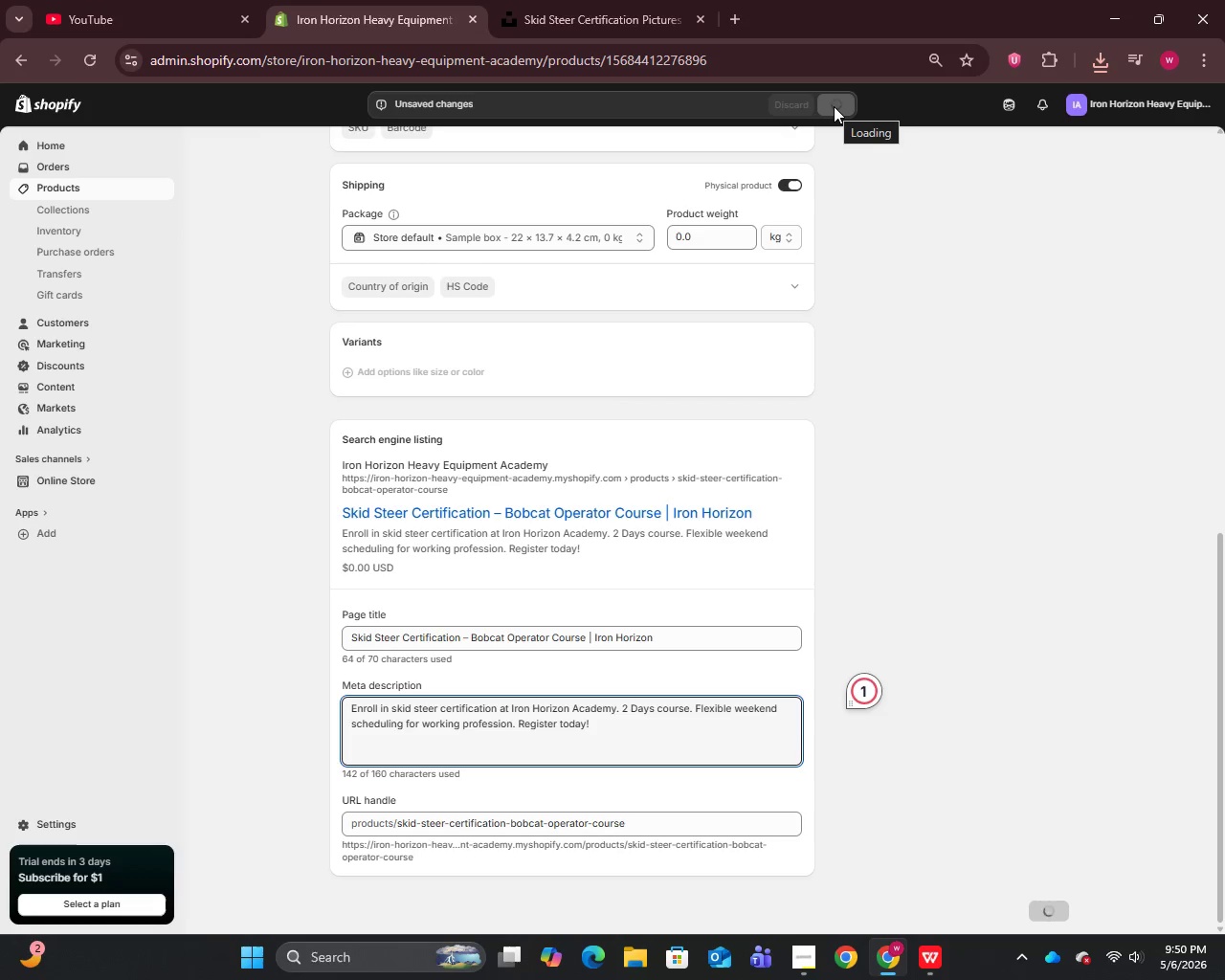 
scroll: coordinate [264, 408], scroll_direction: up, amount: 12.0
 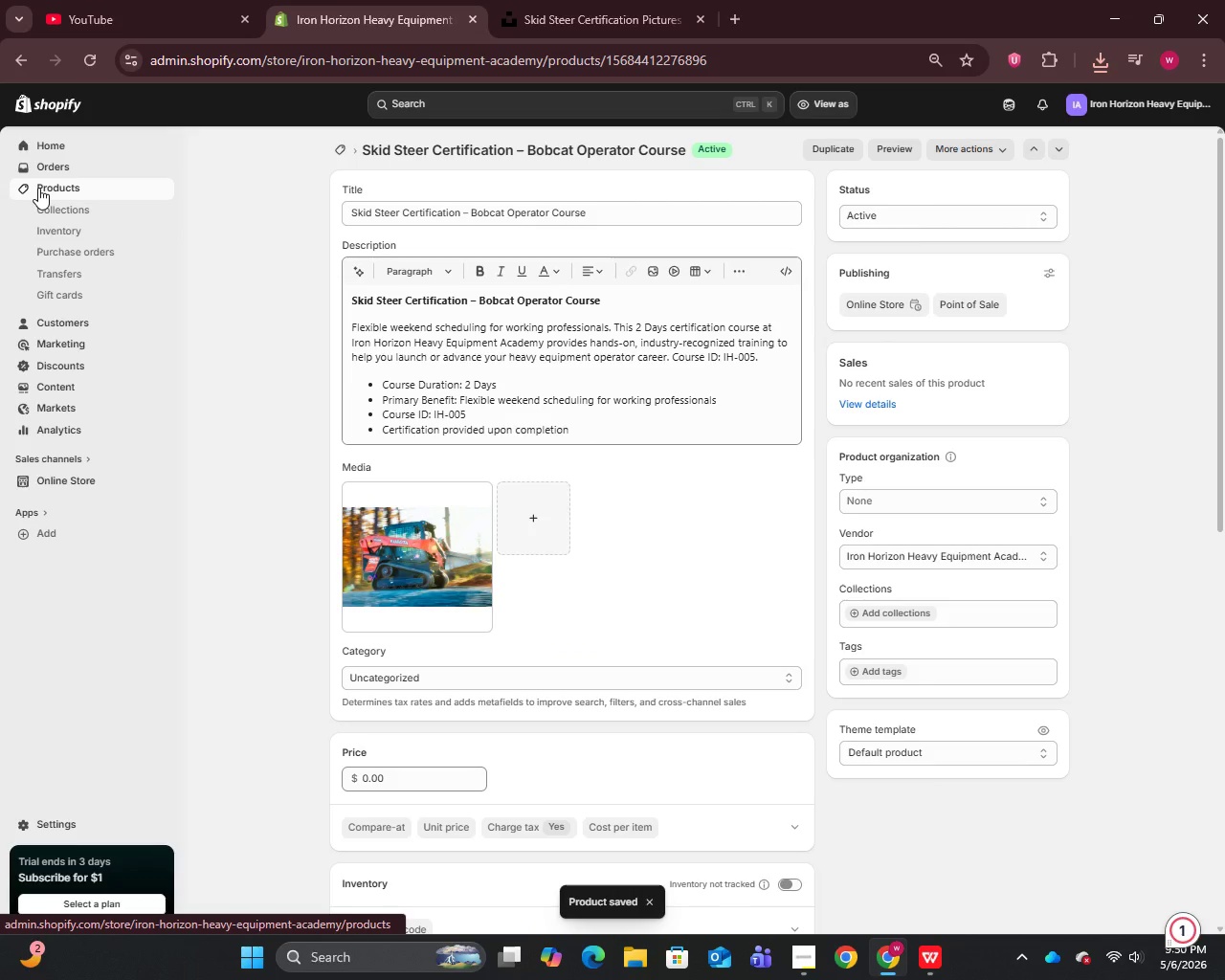 
left_click([38, 188])
 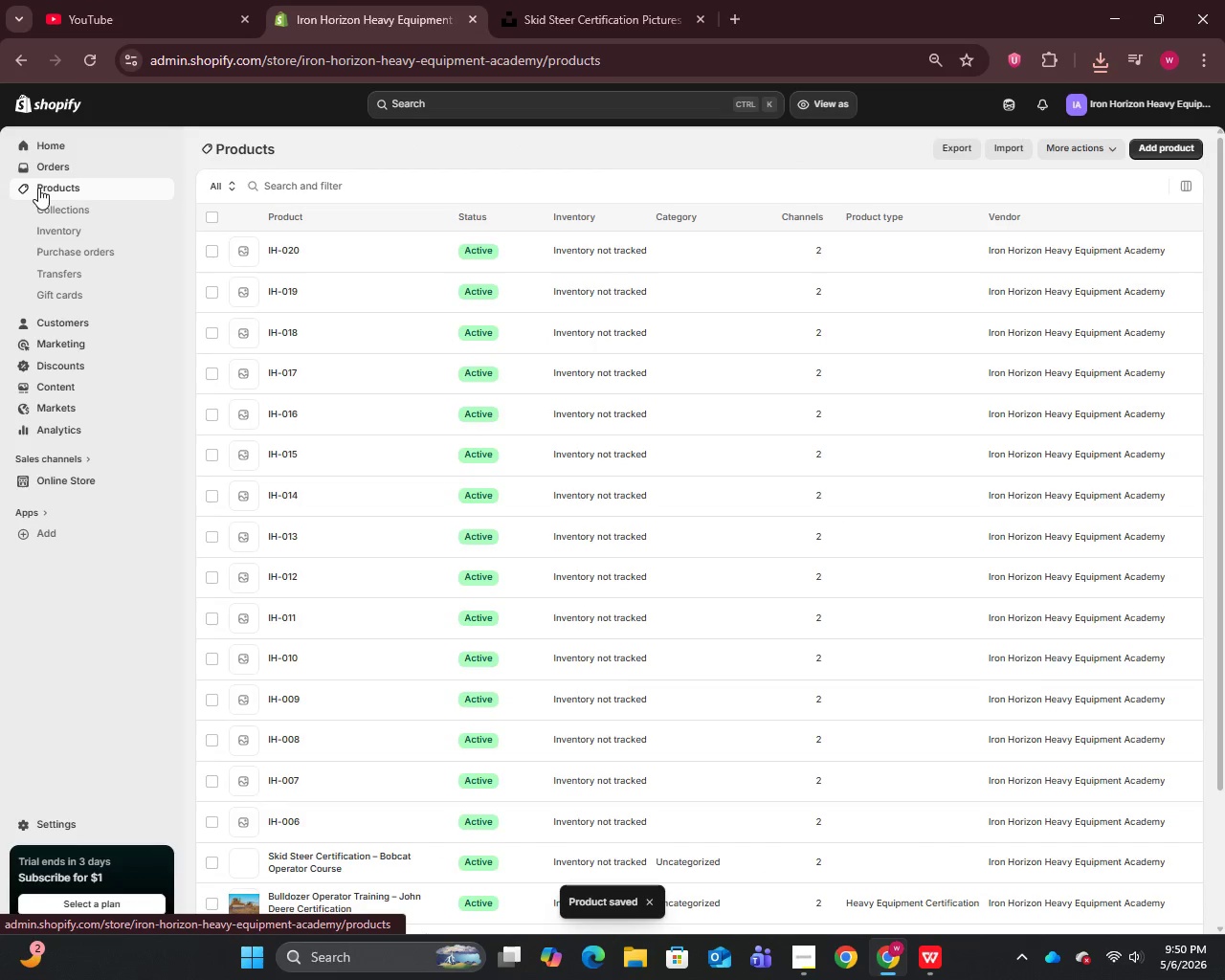 
scroll: coordinate [302, 671], scroll_direction: down, amount: 8.0
 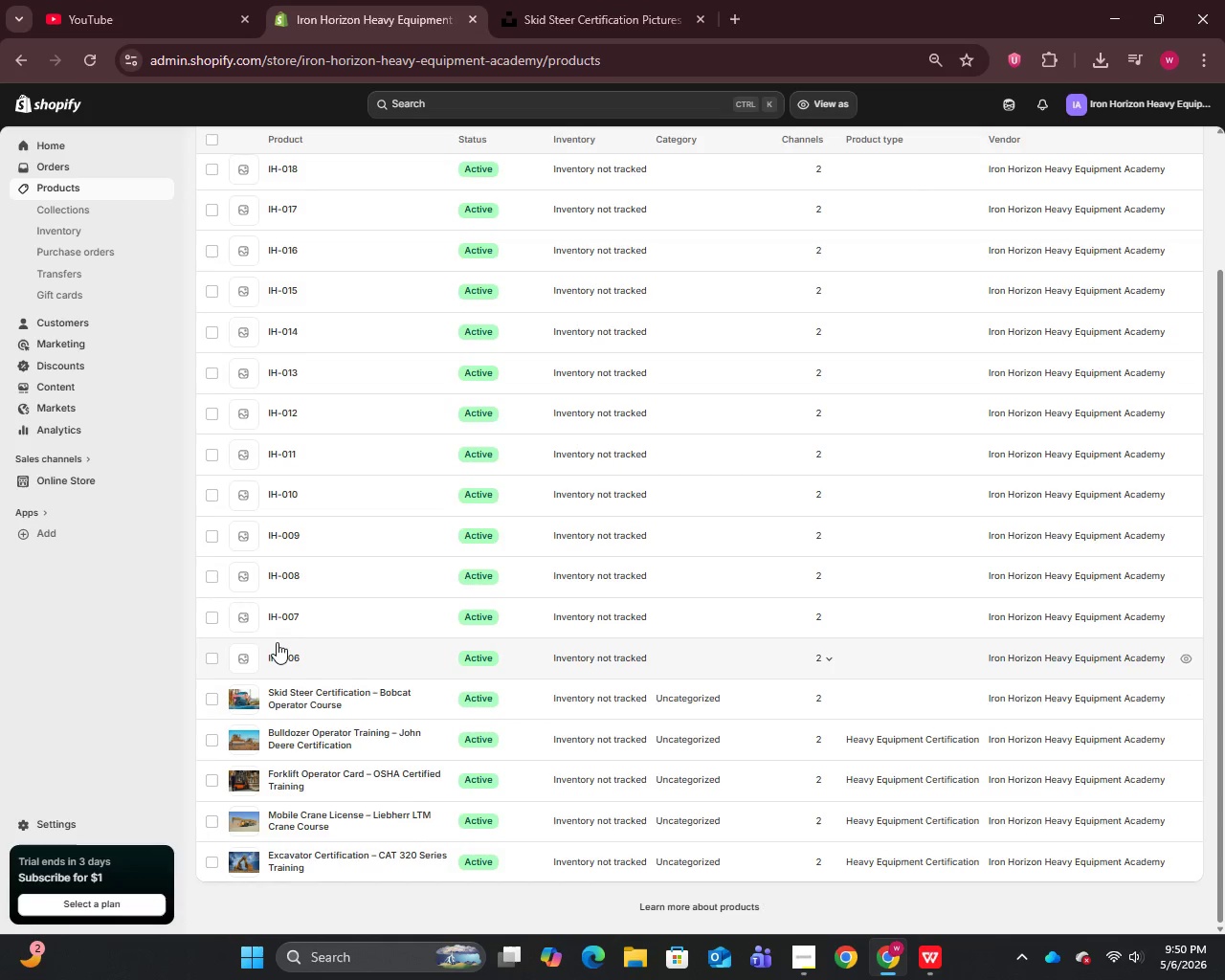 
left_click([277, 656])
 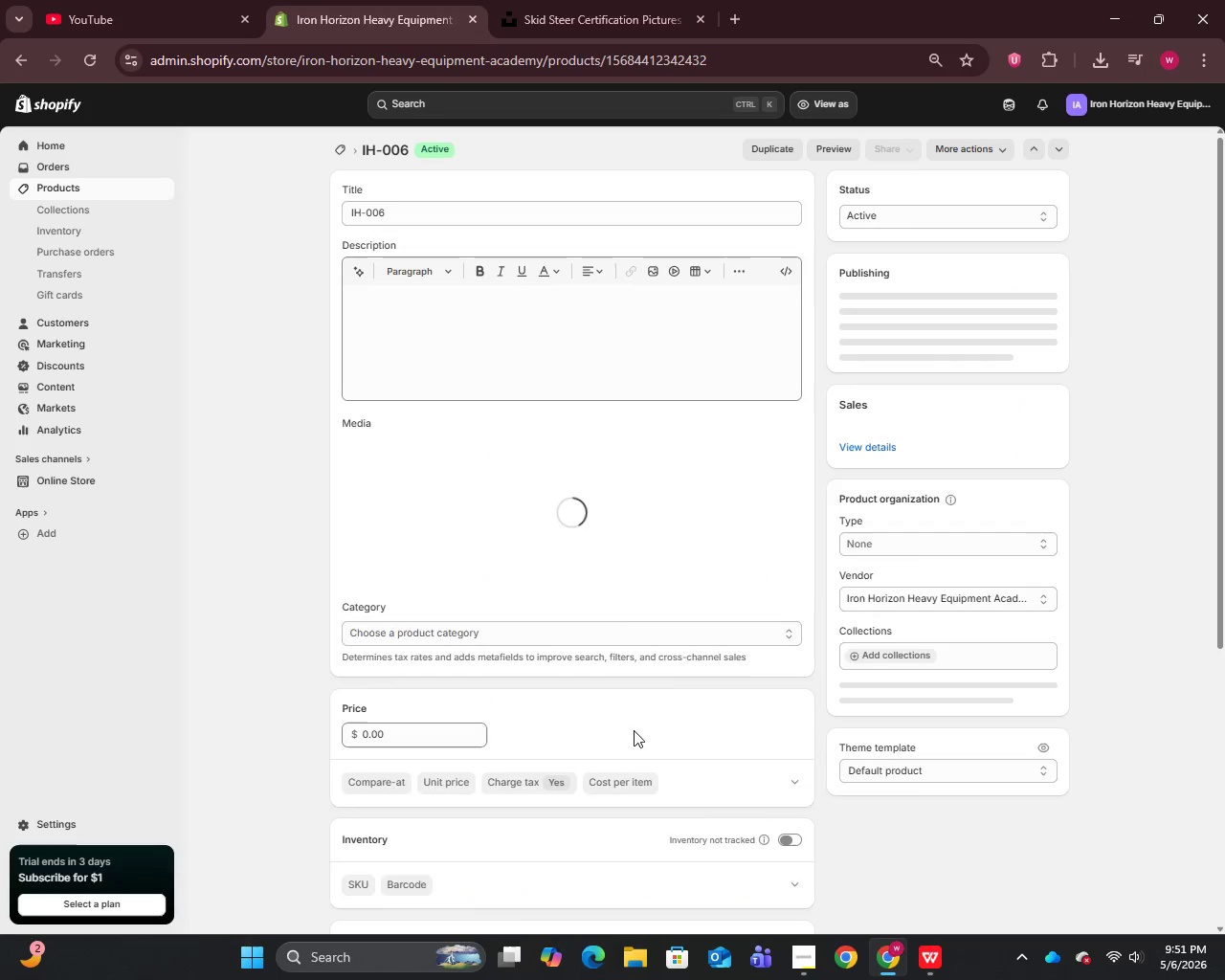 
left_click([930, 963])
 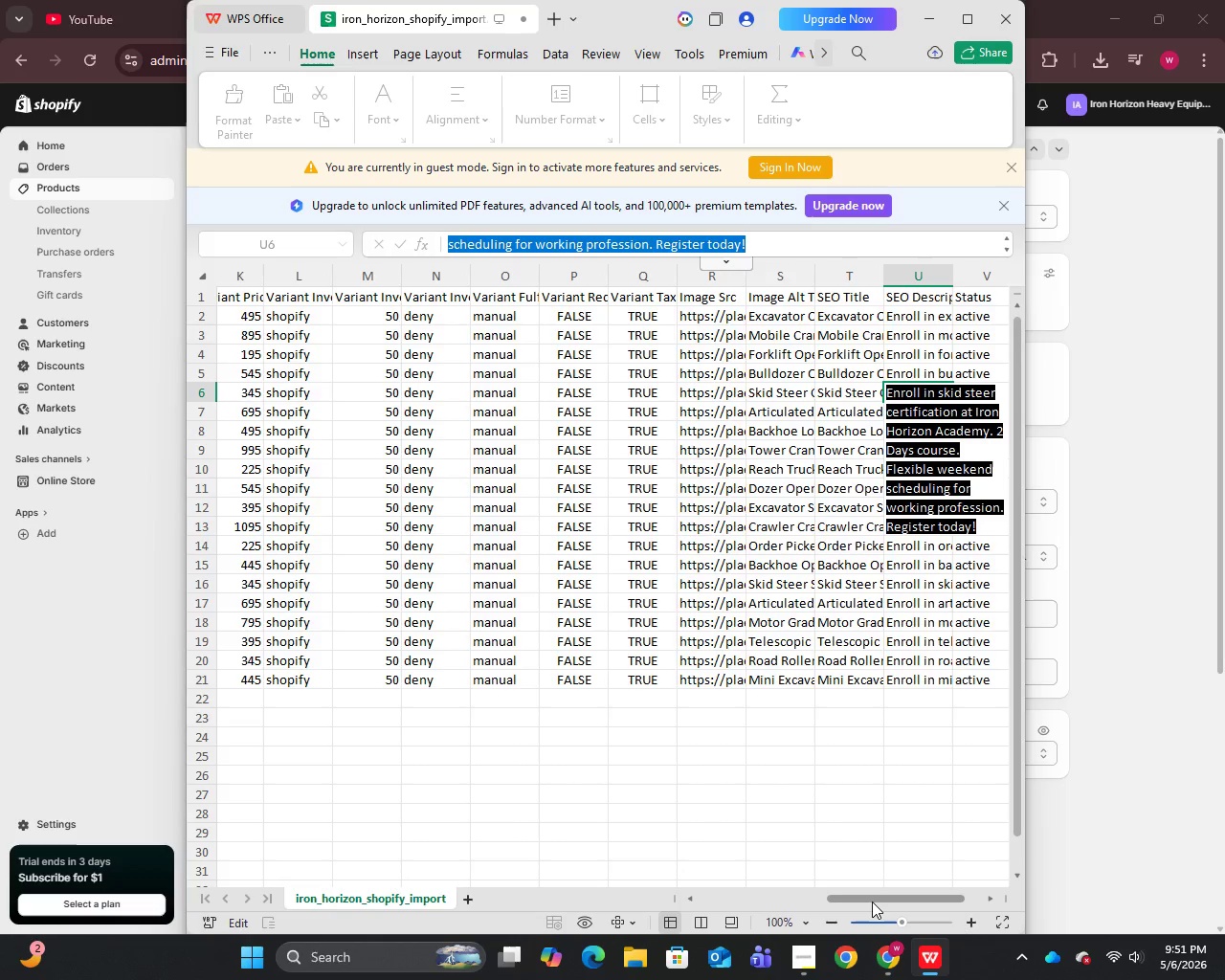 
left_click_drag(start_coordinate=[872, 901], to_coordinate=[609, 909])
 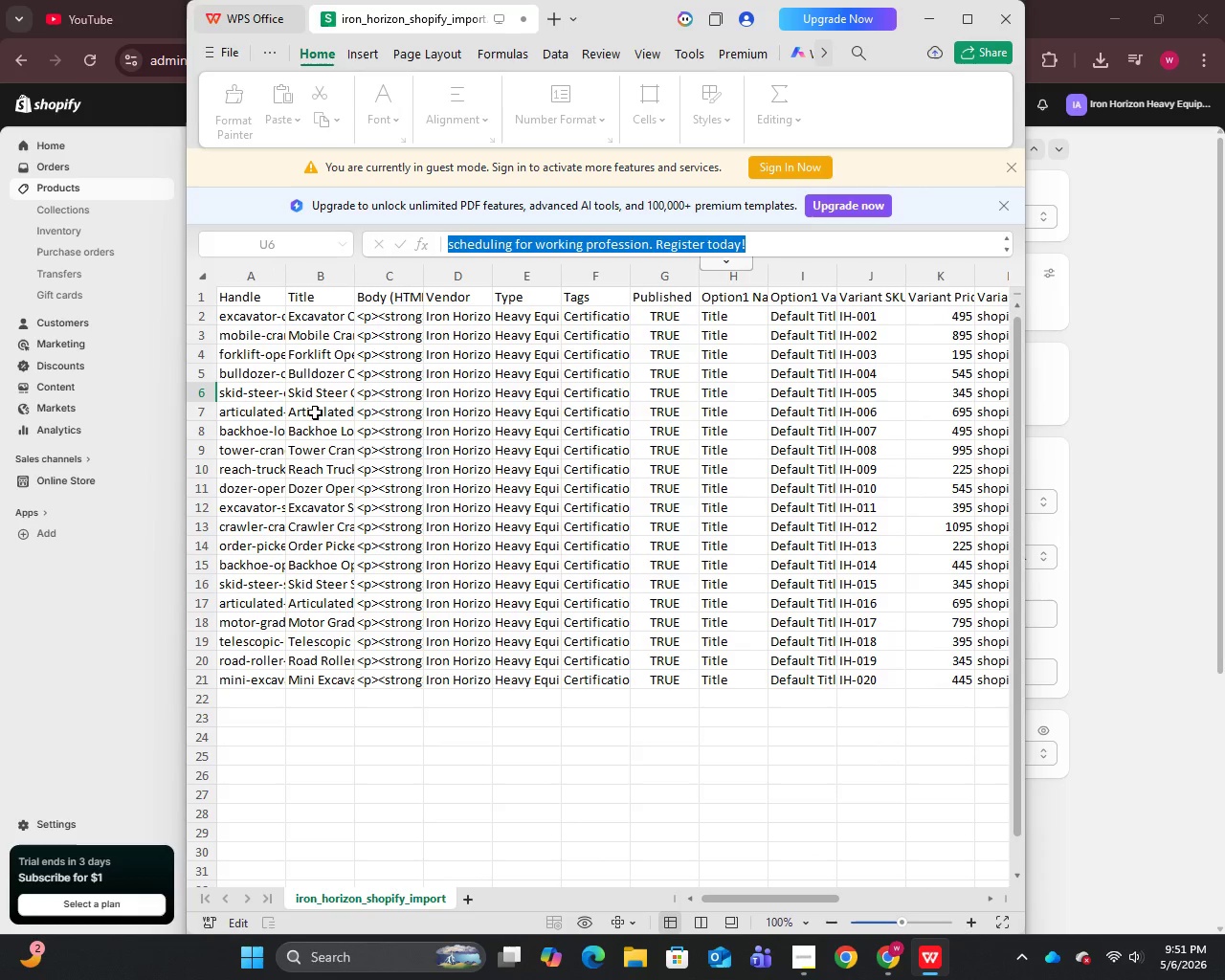 
left_click([315, 412])
 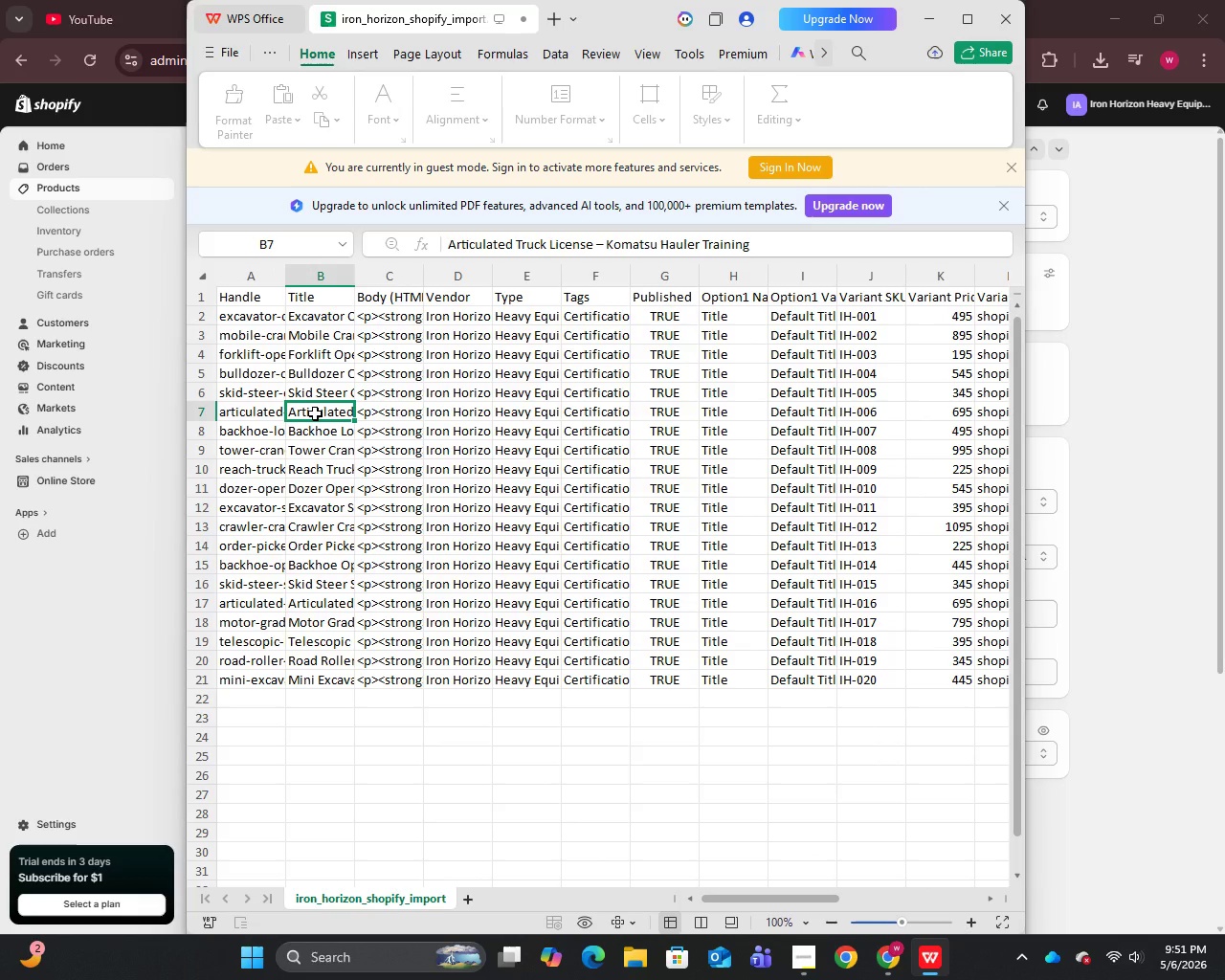 
left_click([315, 412])
 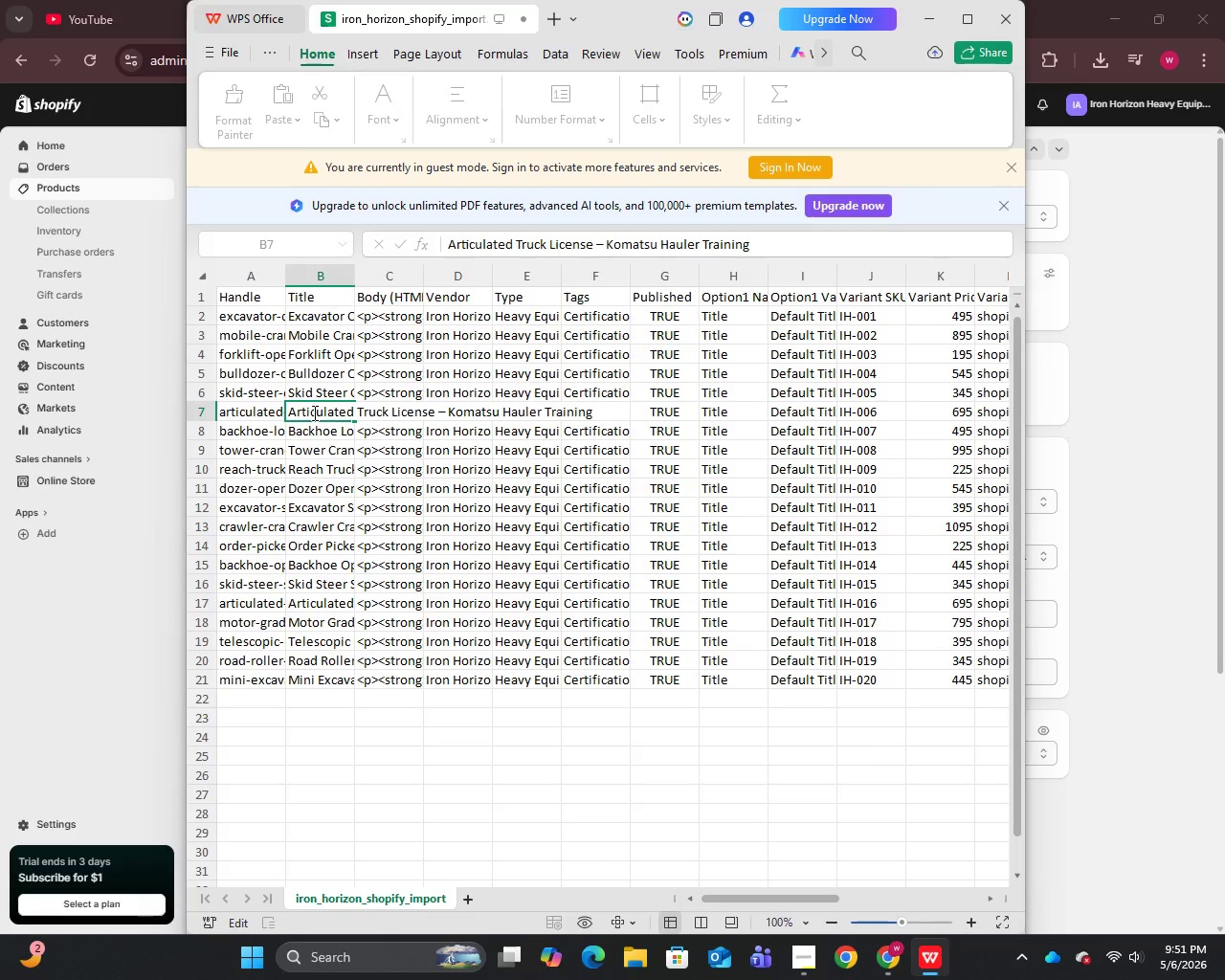 
key(Control+A)
 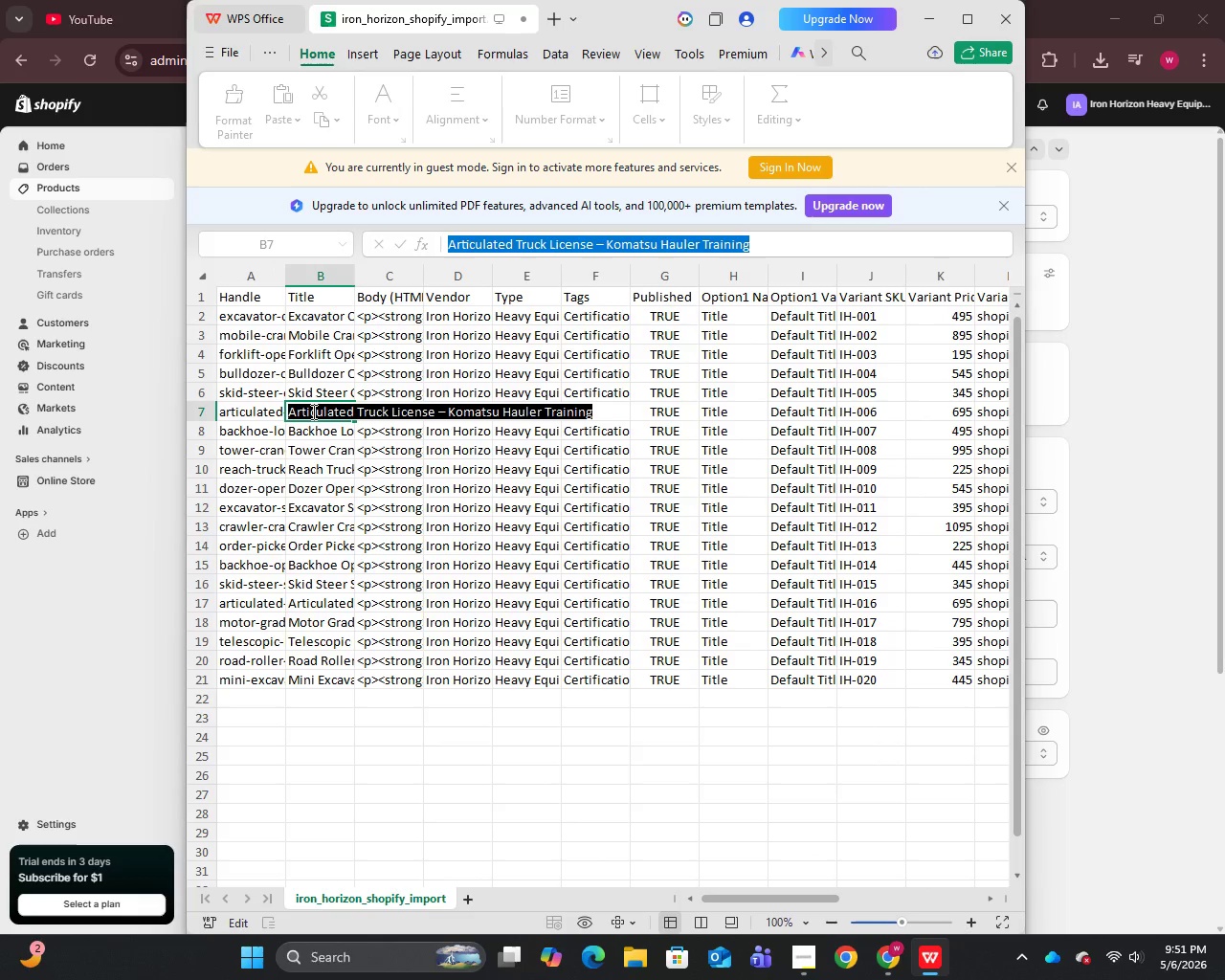 
key(Control+C)
 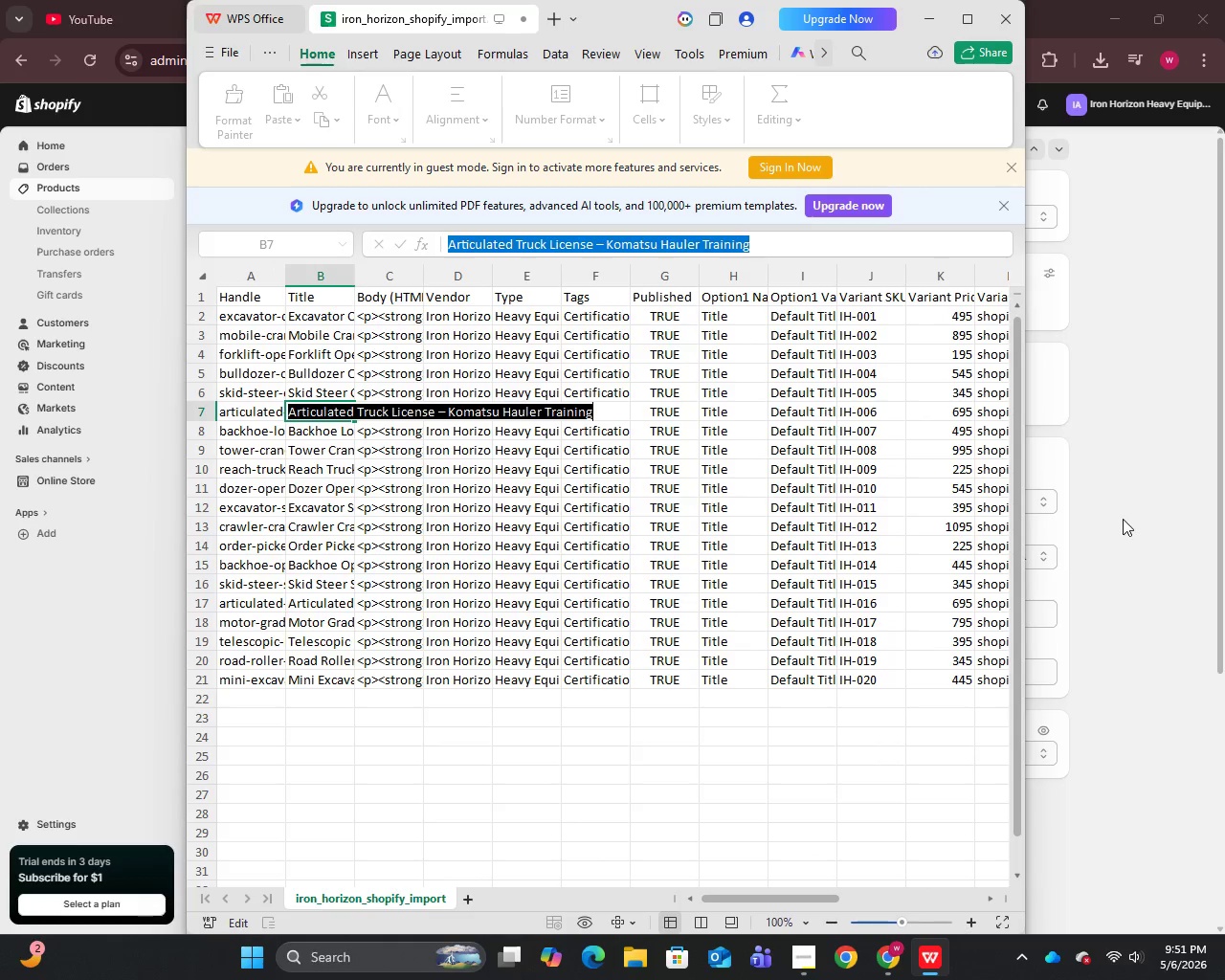 
left_click([1126, 518])
 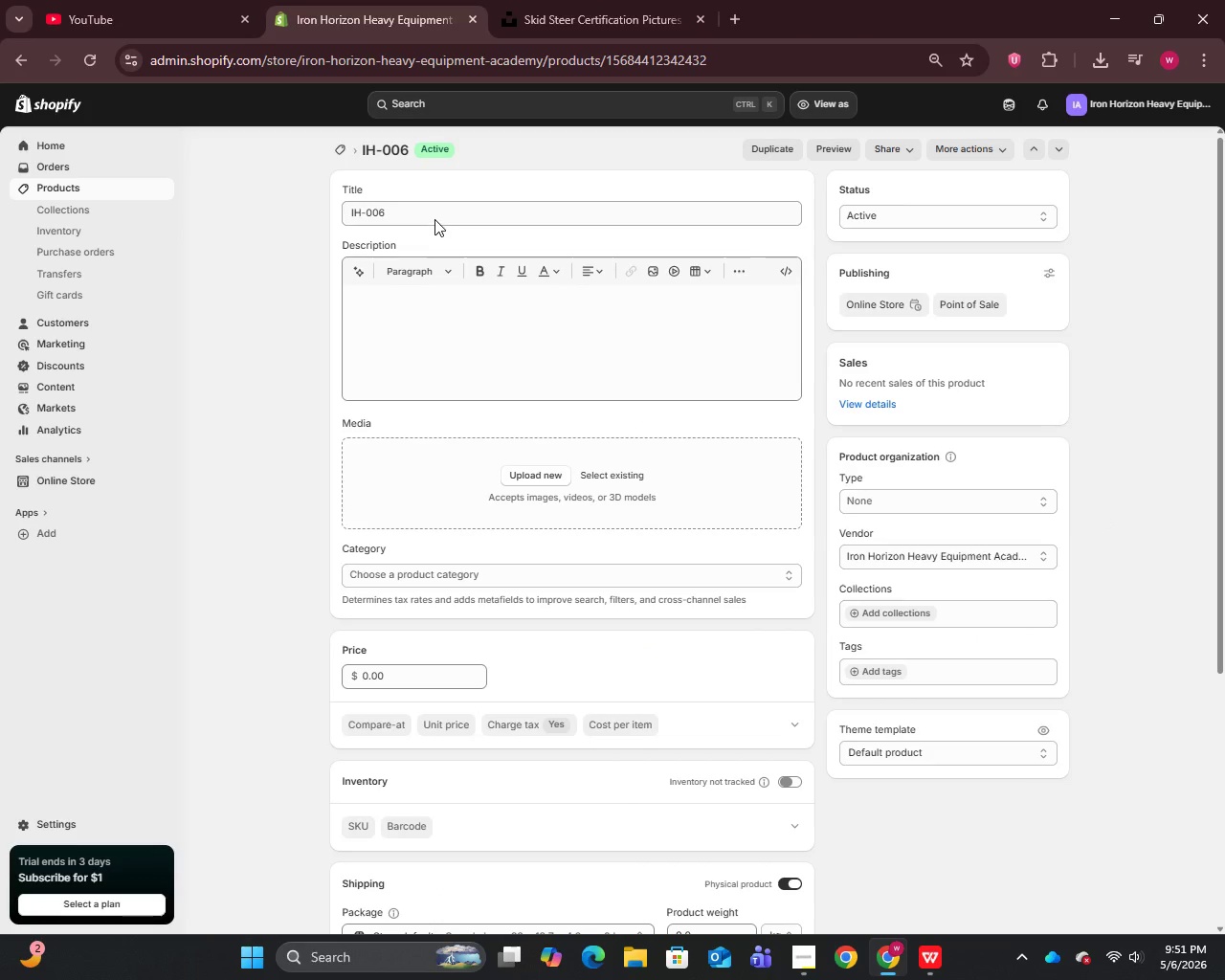 
left_click([434, 216])
 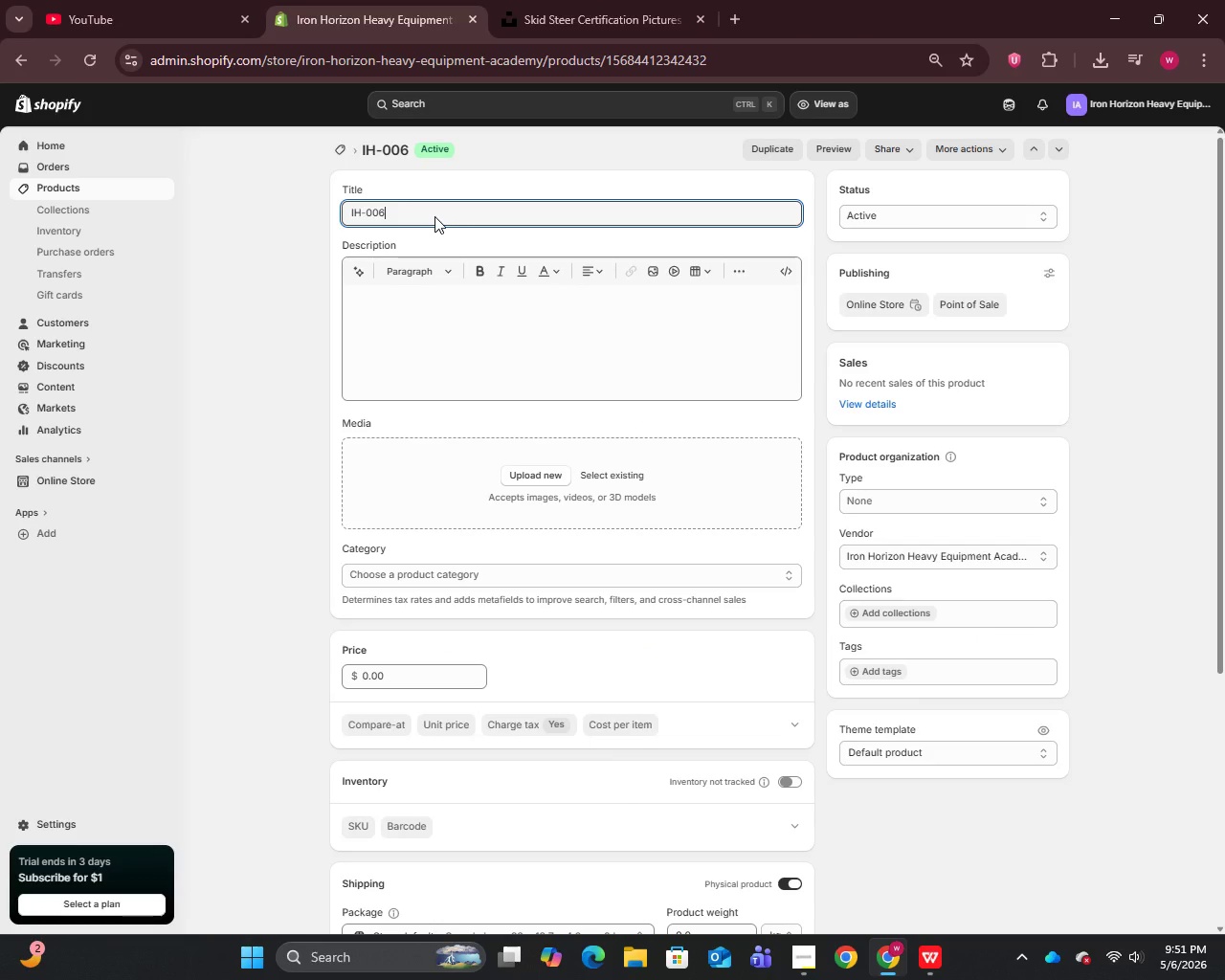 
key(Control+A)
 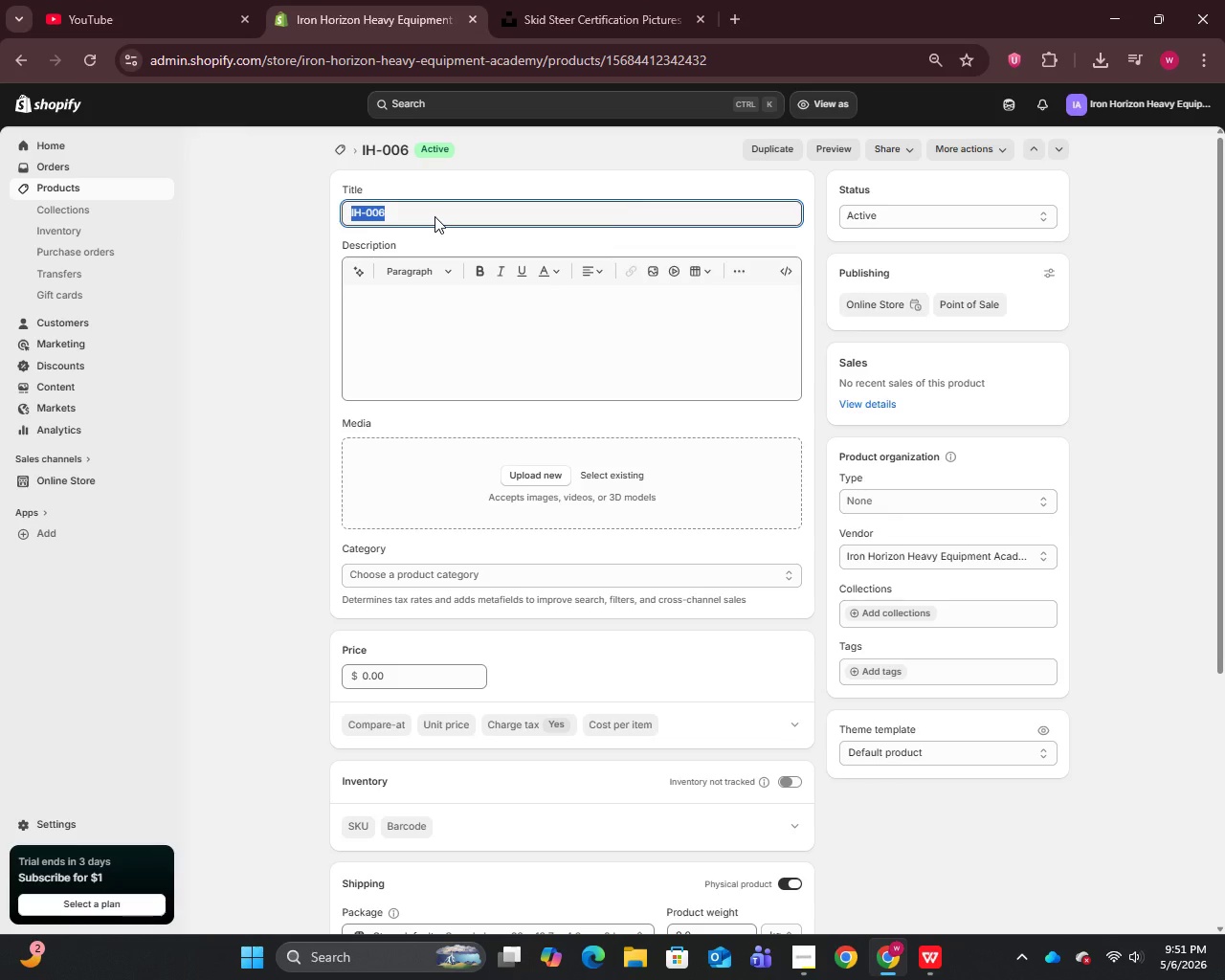 
key(Control+V)
 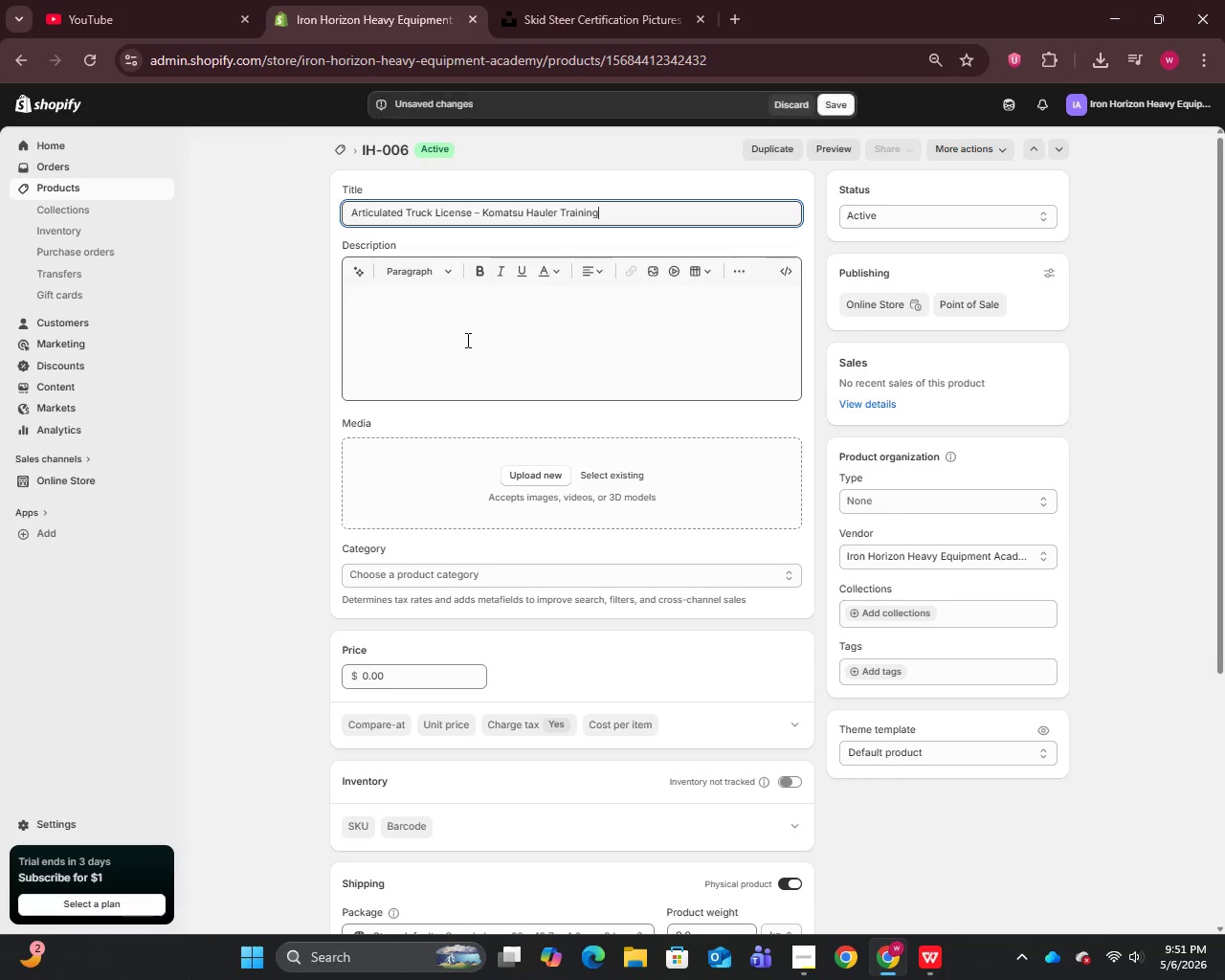 
left_click([466, 340])
 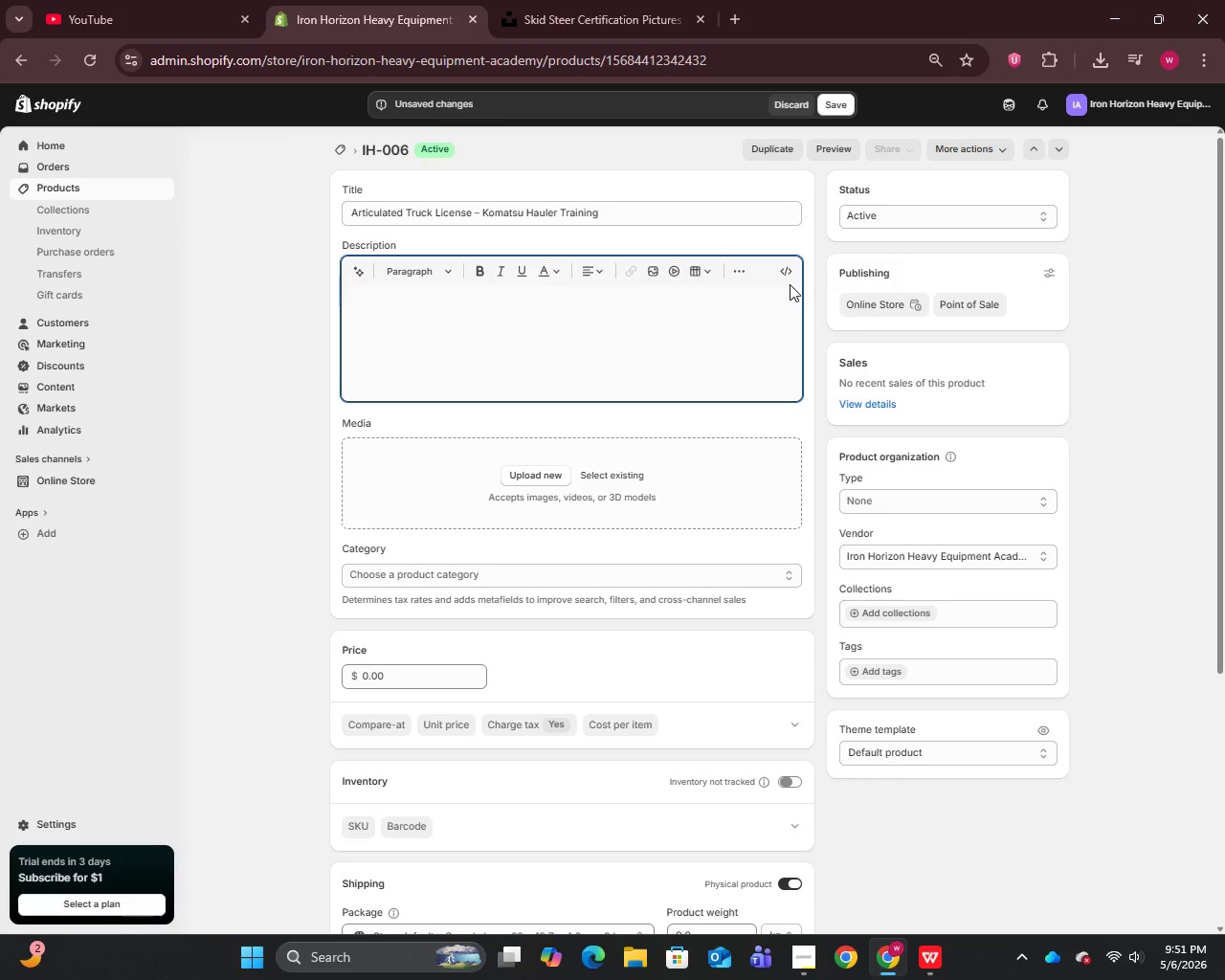 
left_click([789, 279])
 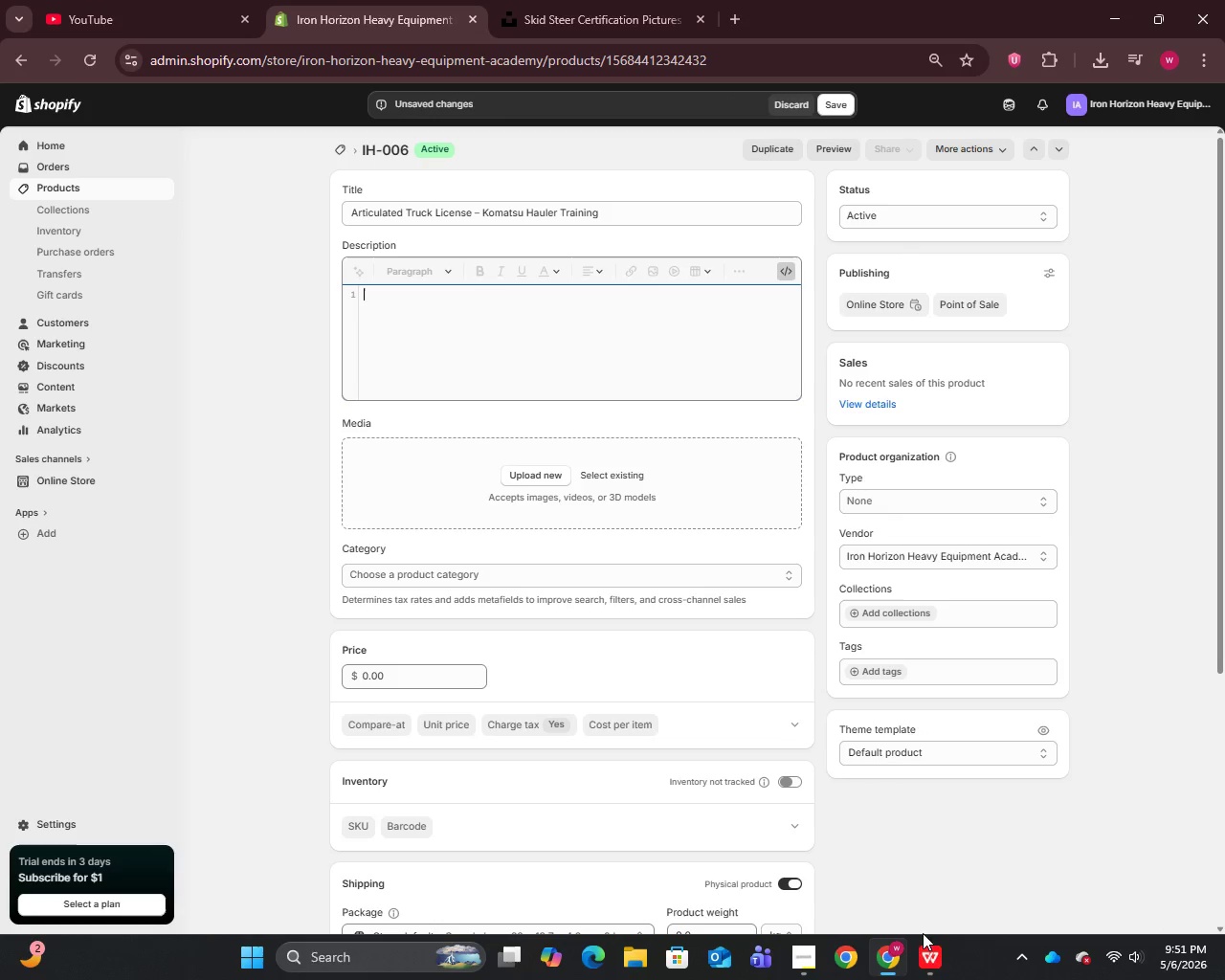 
left_click([926, 969])
 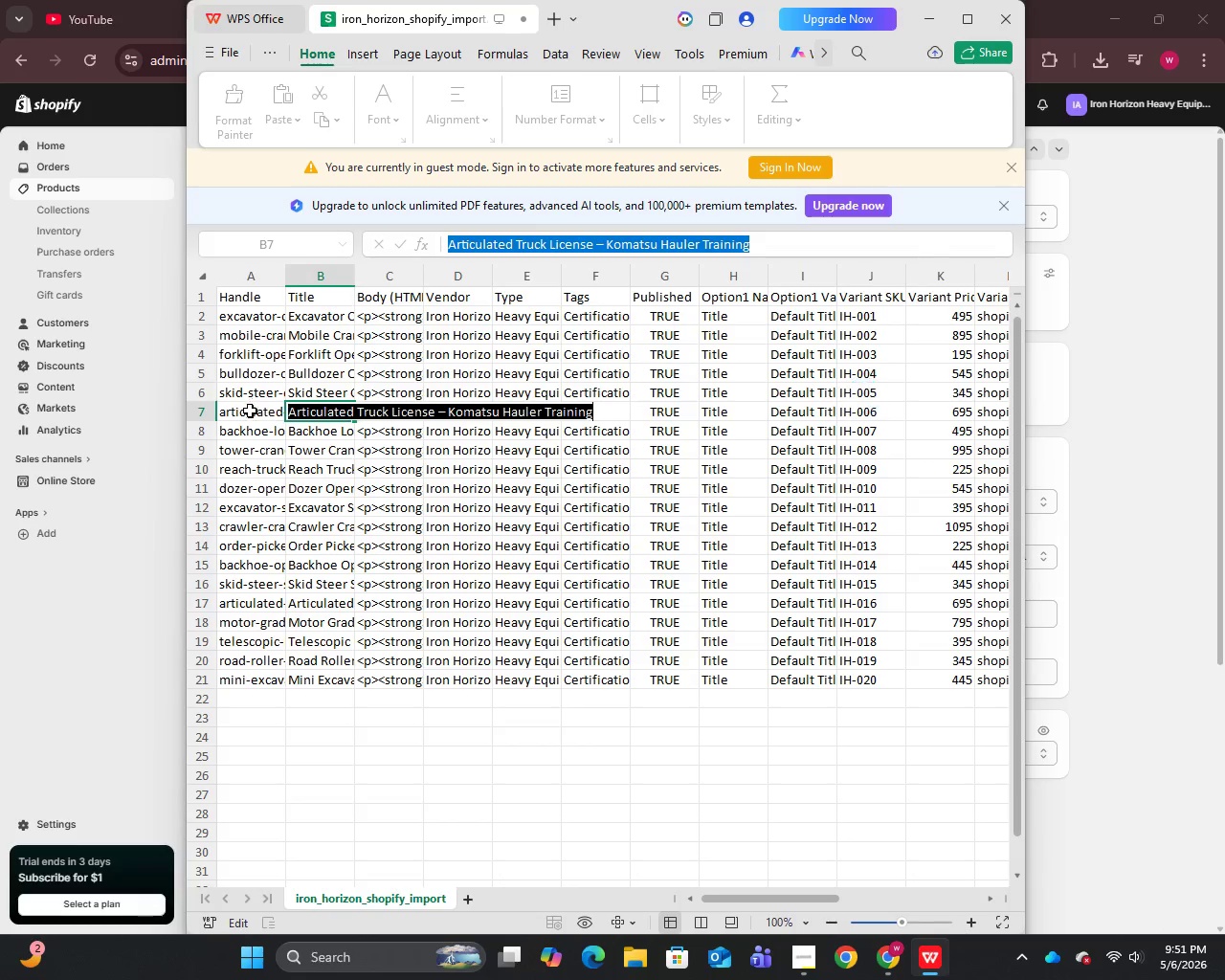 
left_click([255, 412])
 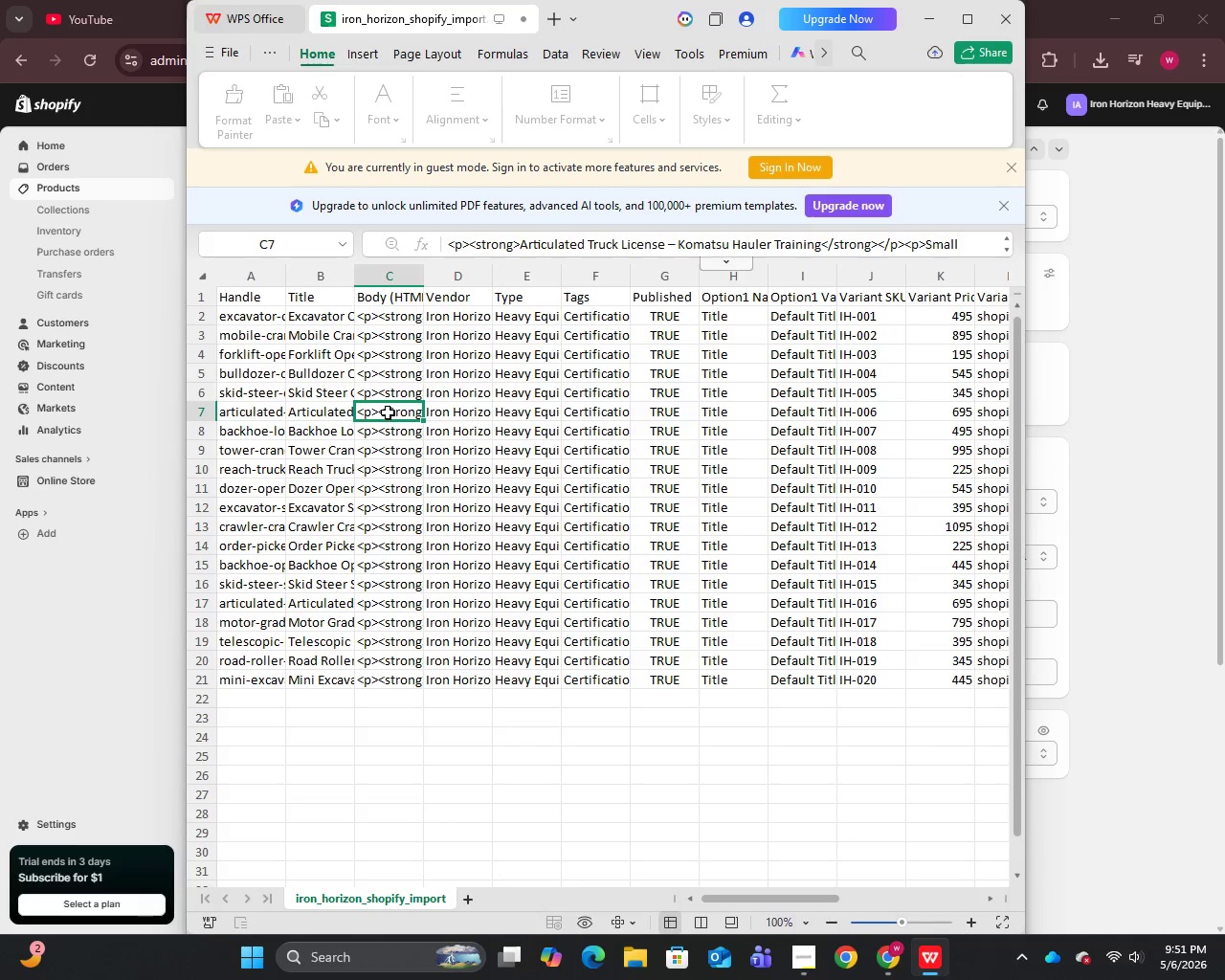 
double_click([388, 412])
 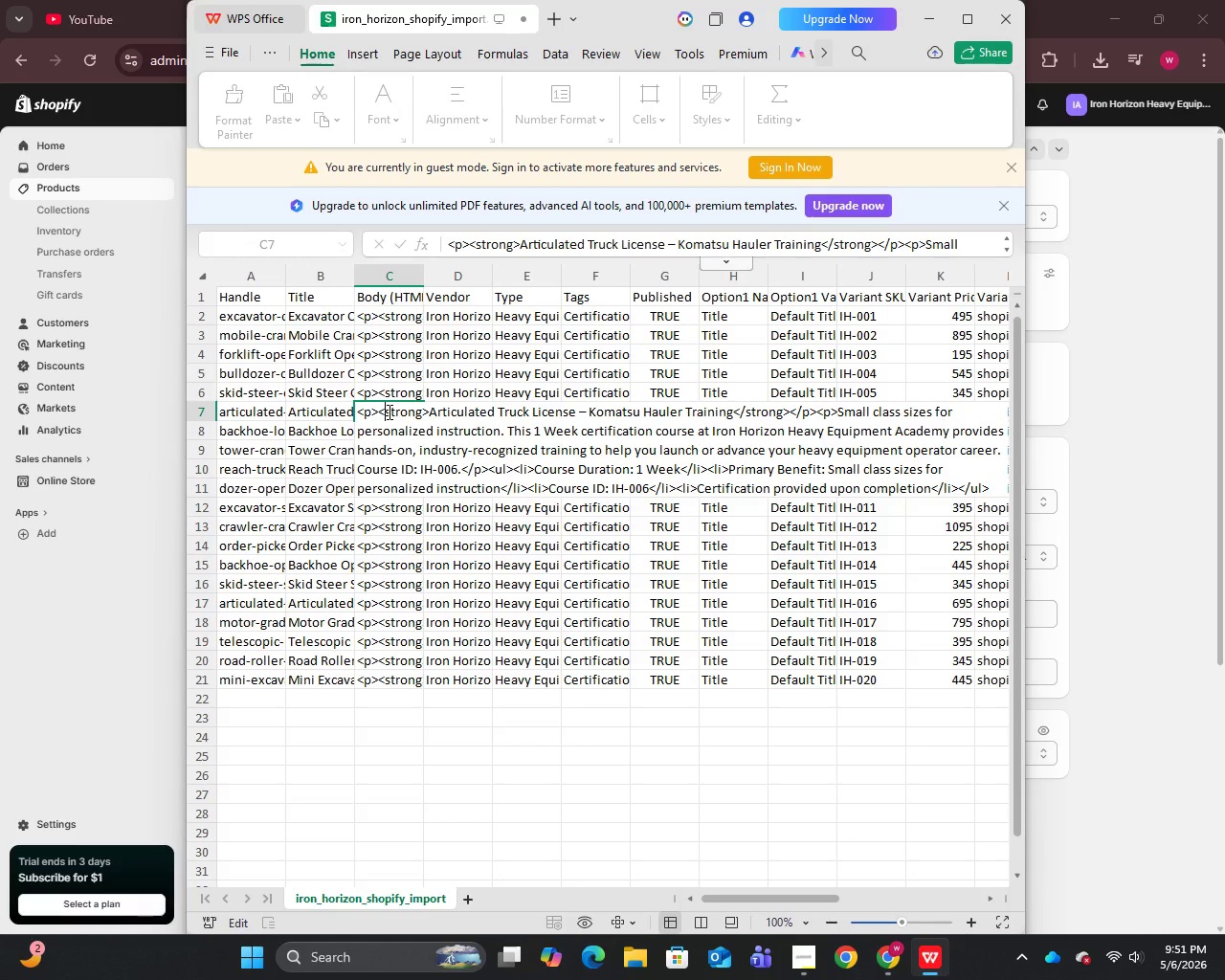 
key(Control+A)
 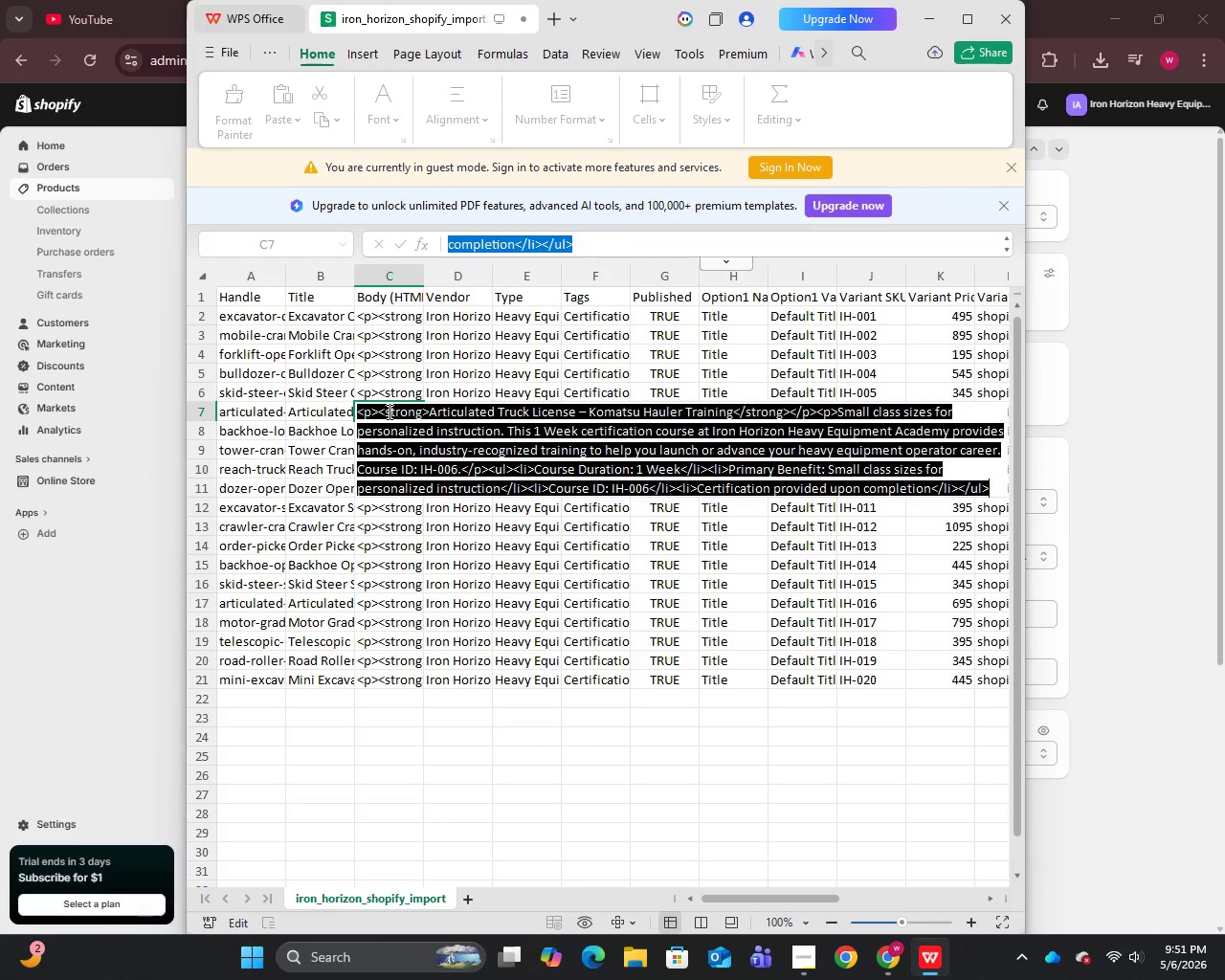 
key(Control+C)
 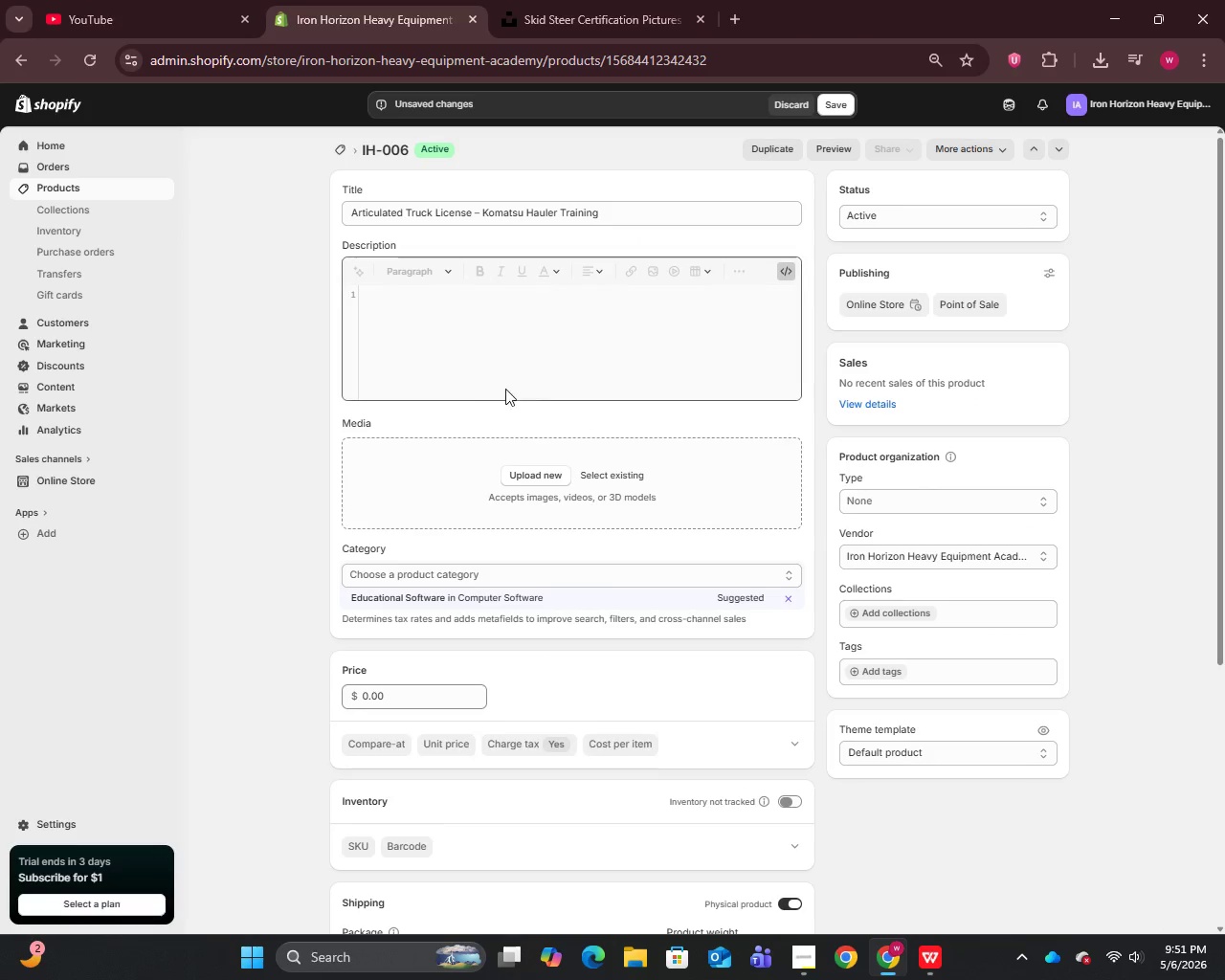 
left_click([471, 349])
 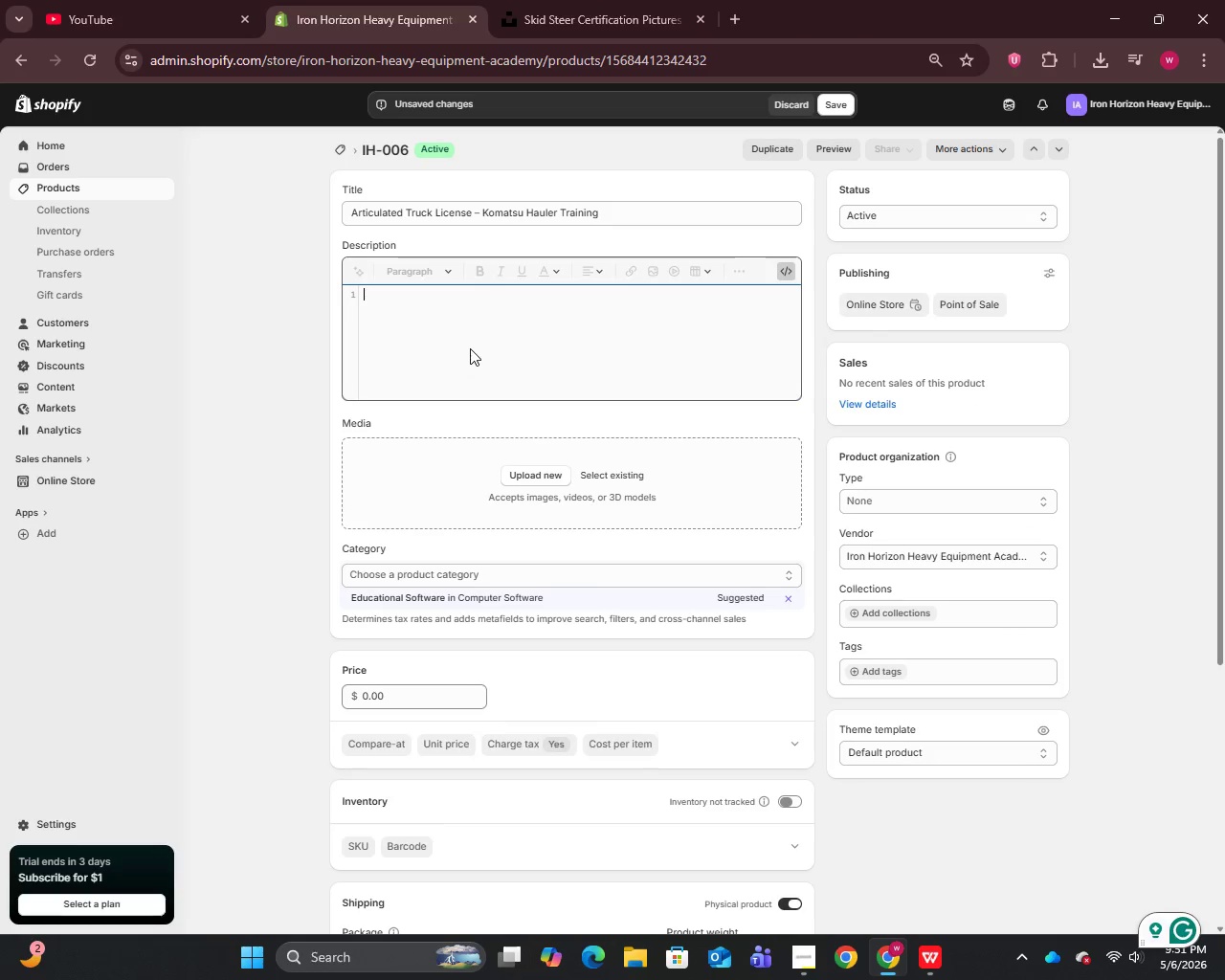 
key(Control+V)
 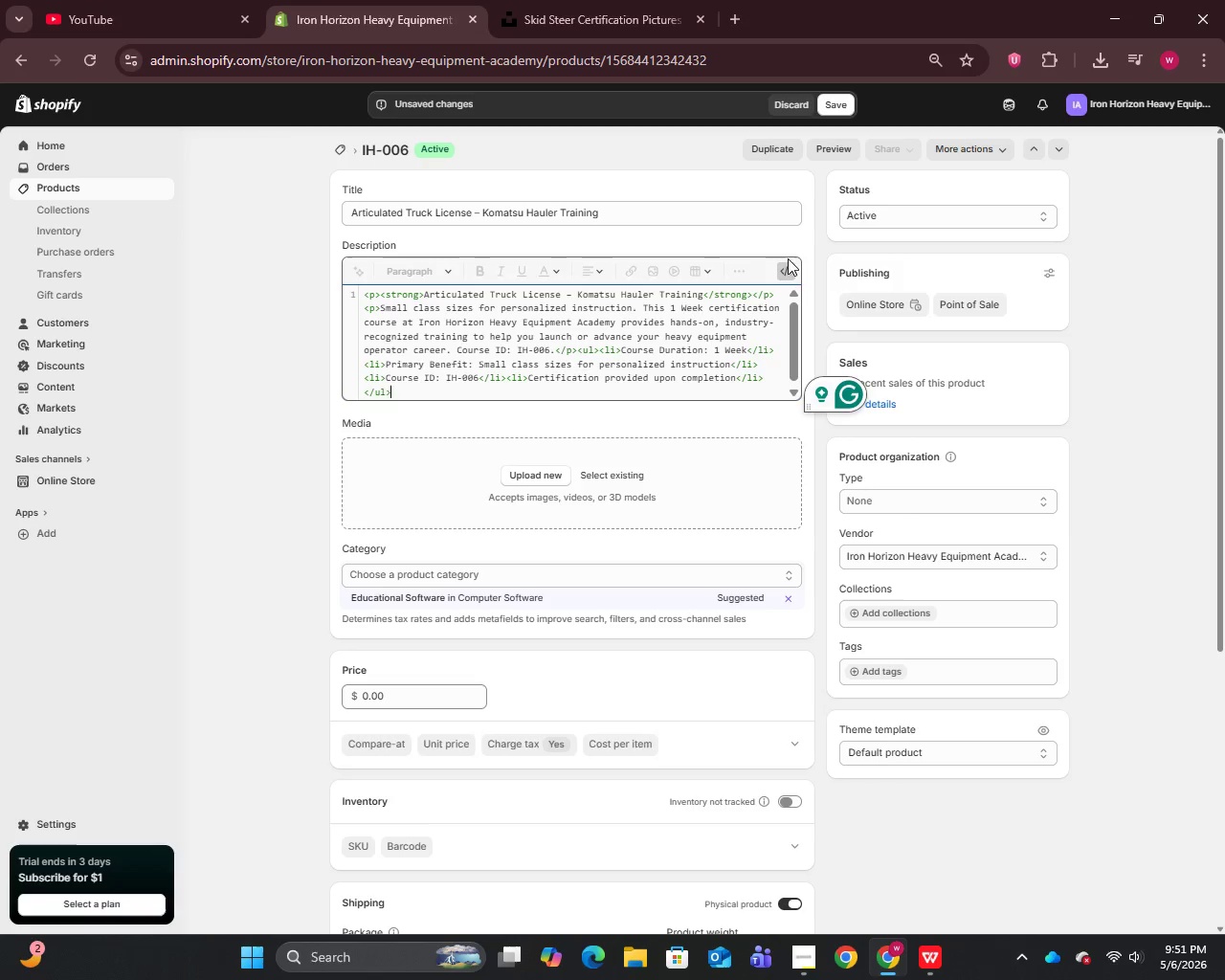 
left_click([786, 266])
 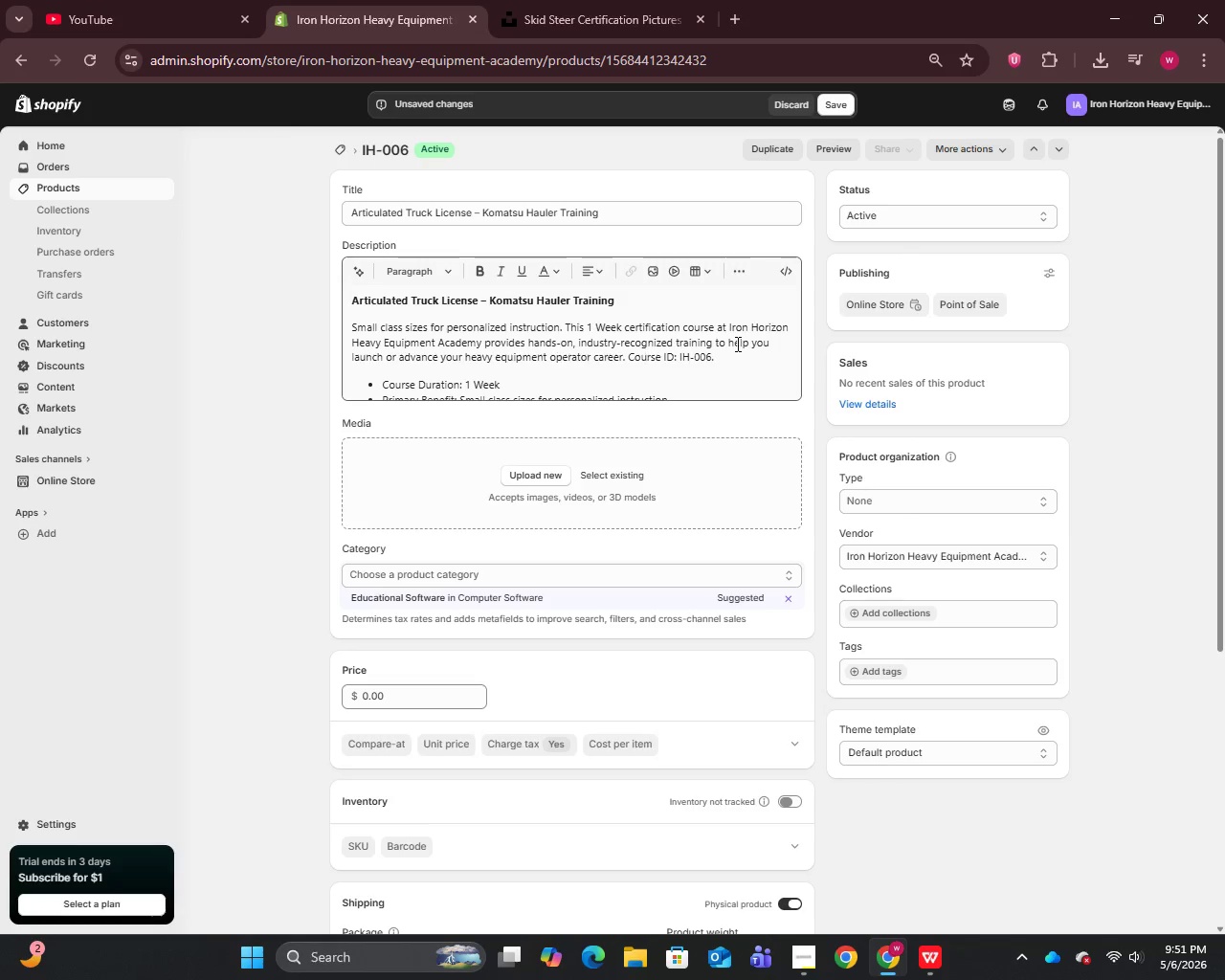 
left_click([731, 358])
 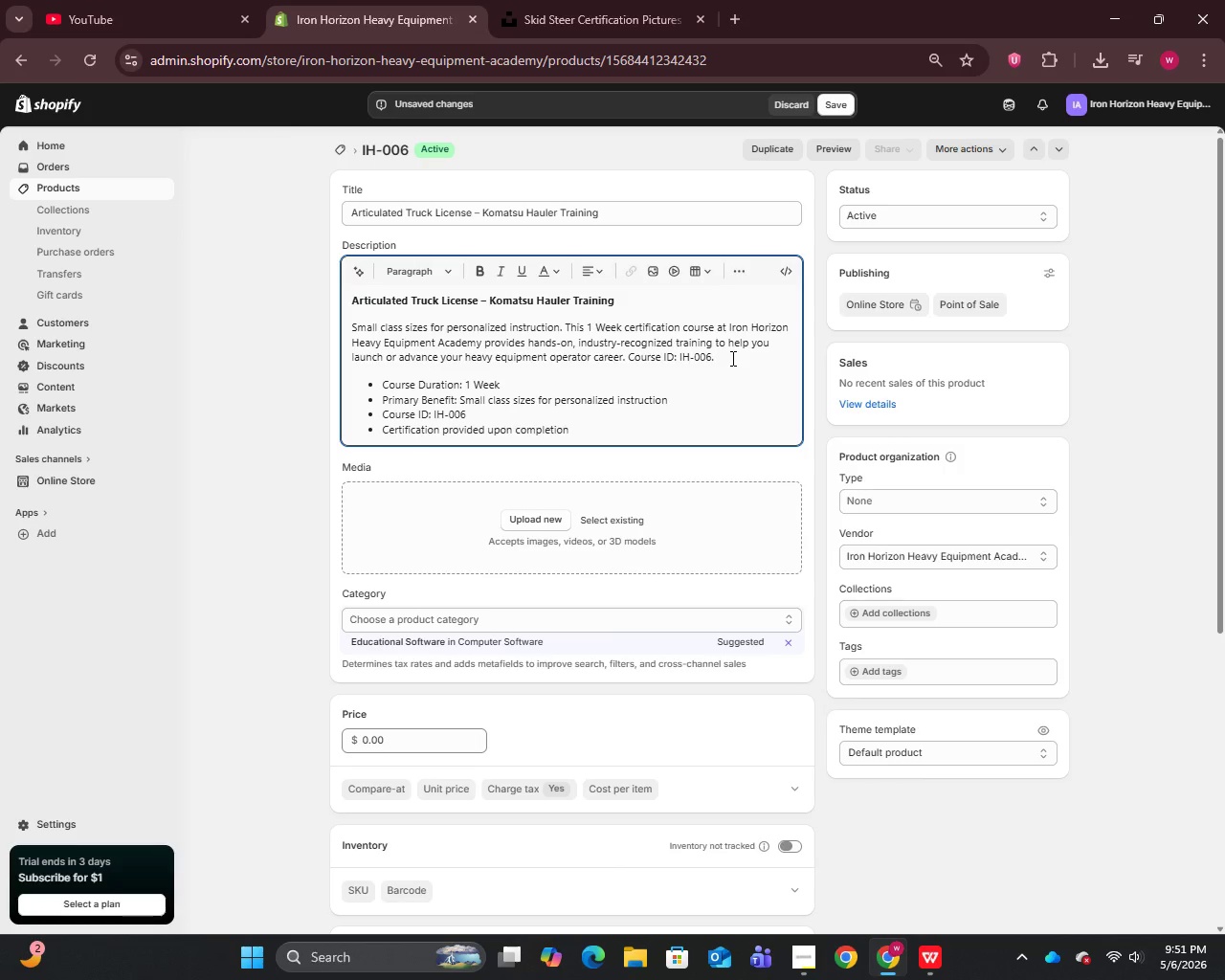 
key(Space)
 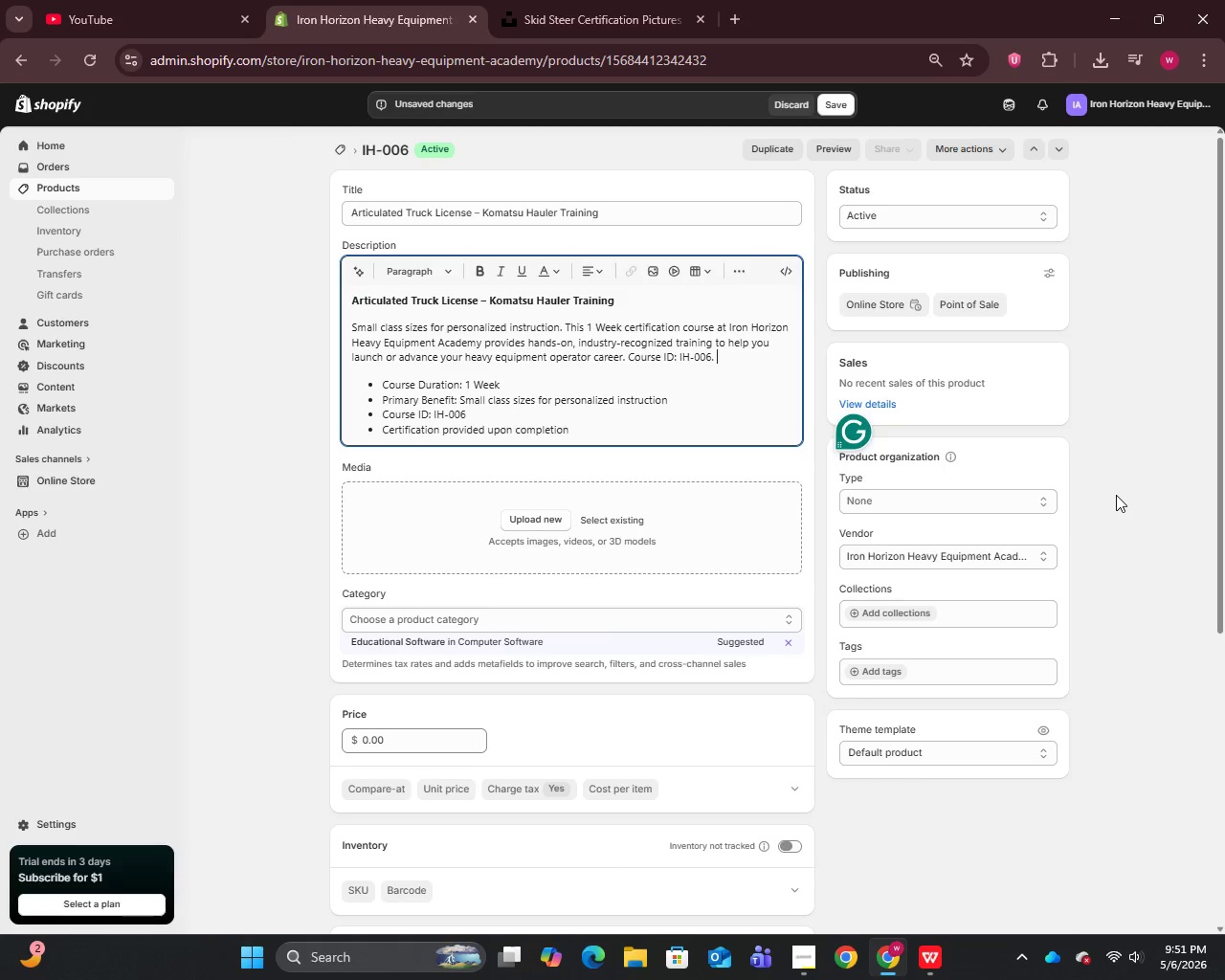 
left_click([1091, 482])
 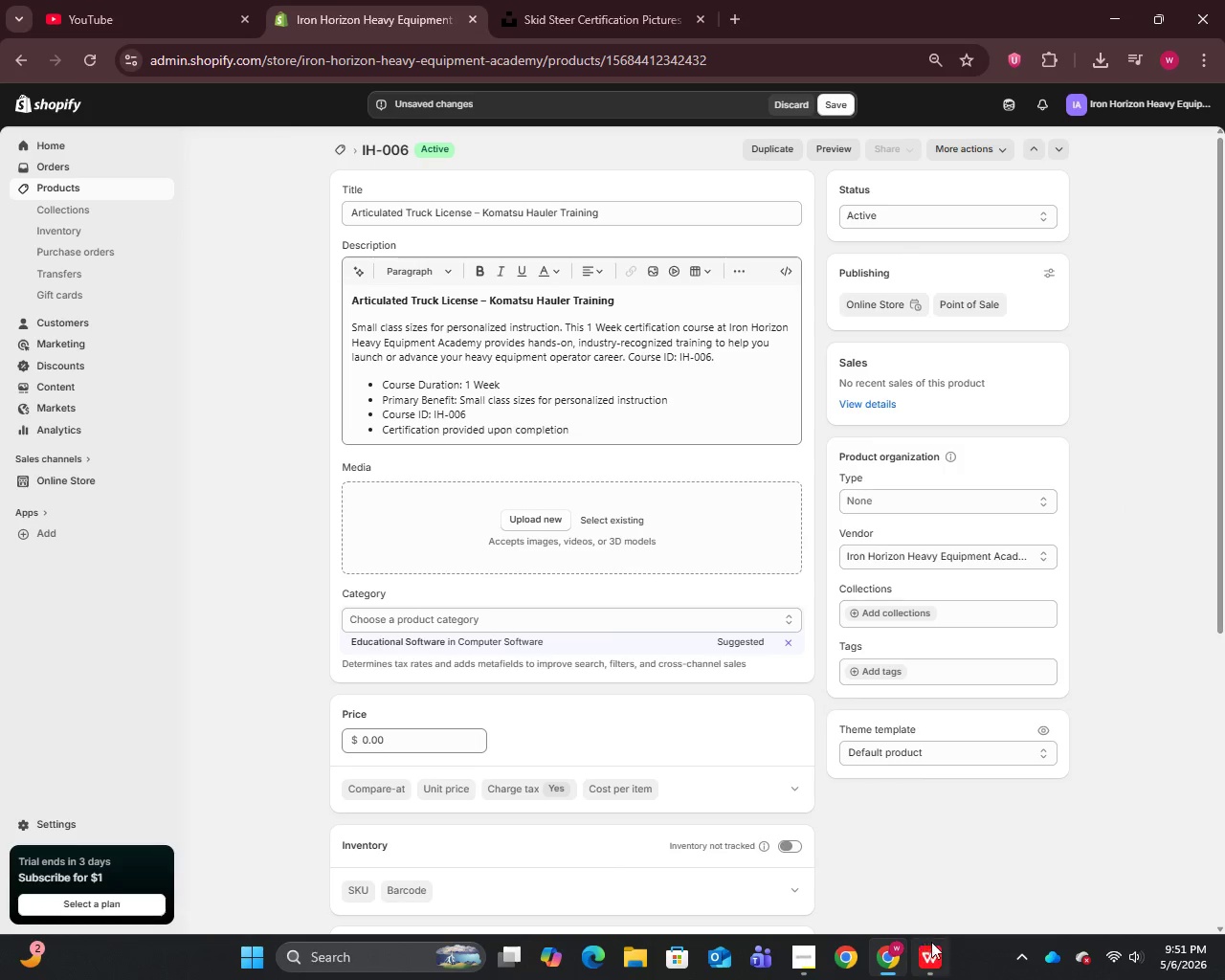 
left_click([937, 963])
 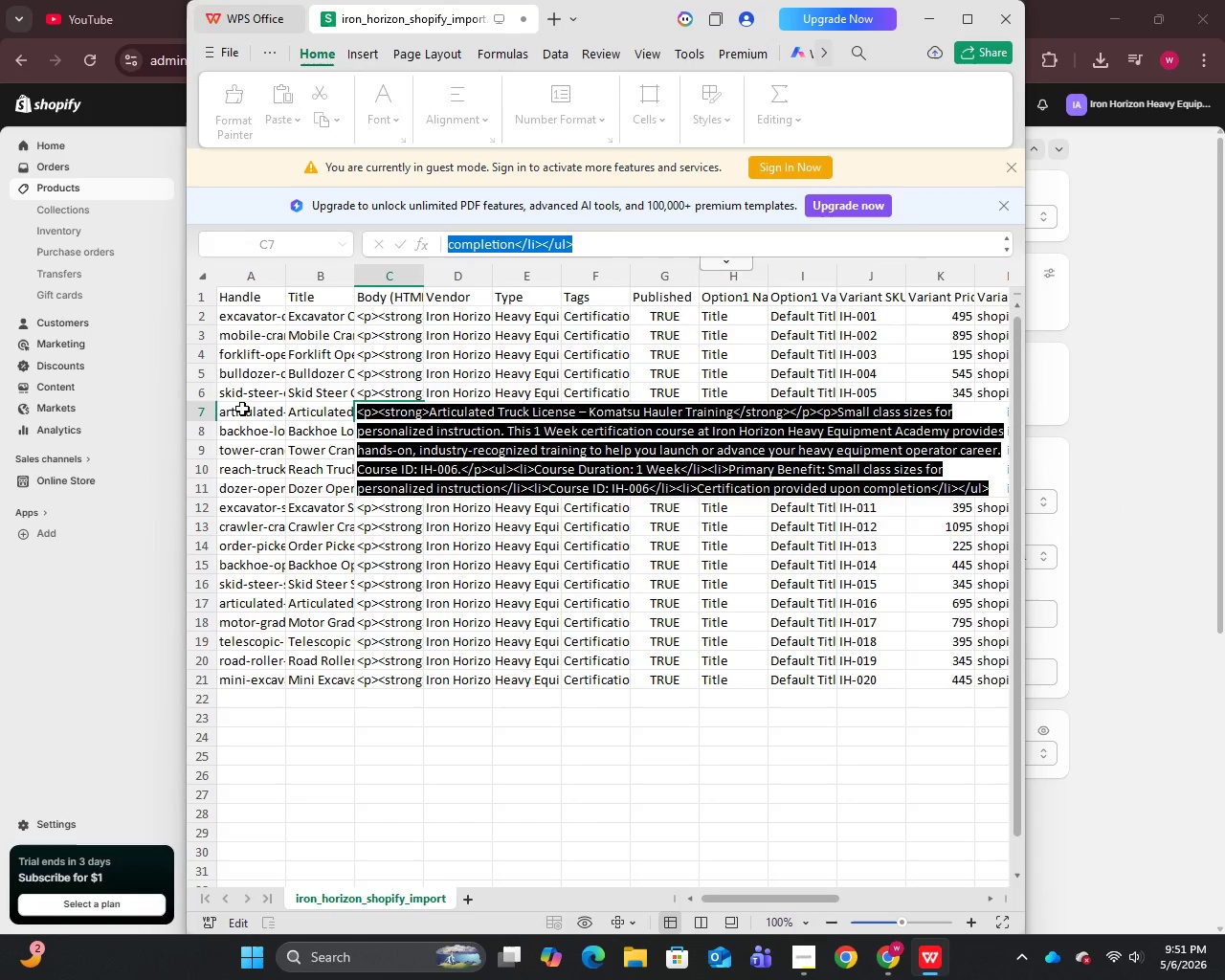 
left_click([240, 412])
 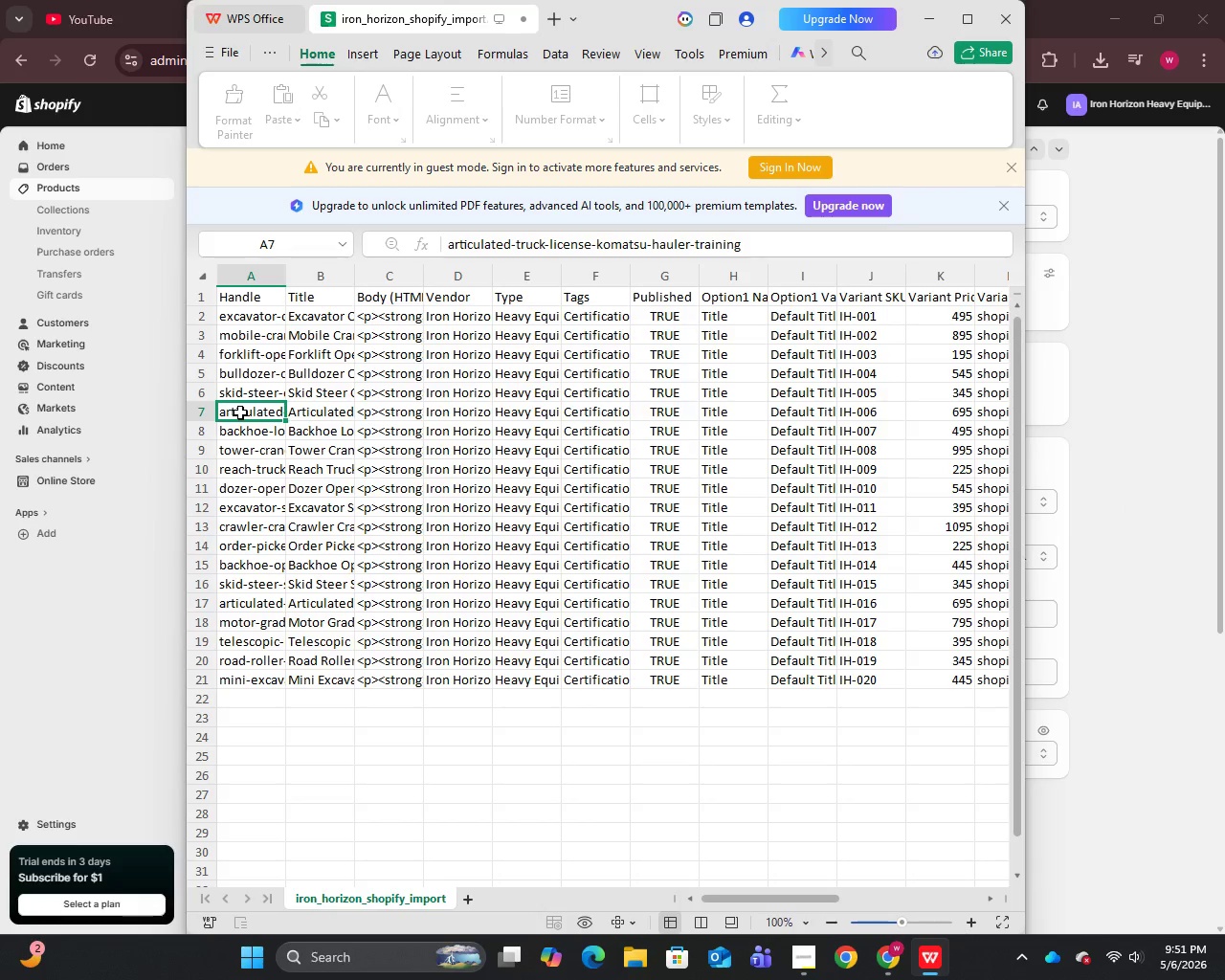 
double_click([240, 412])
 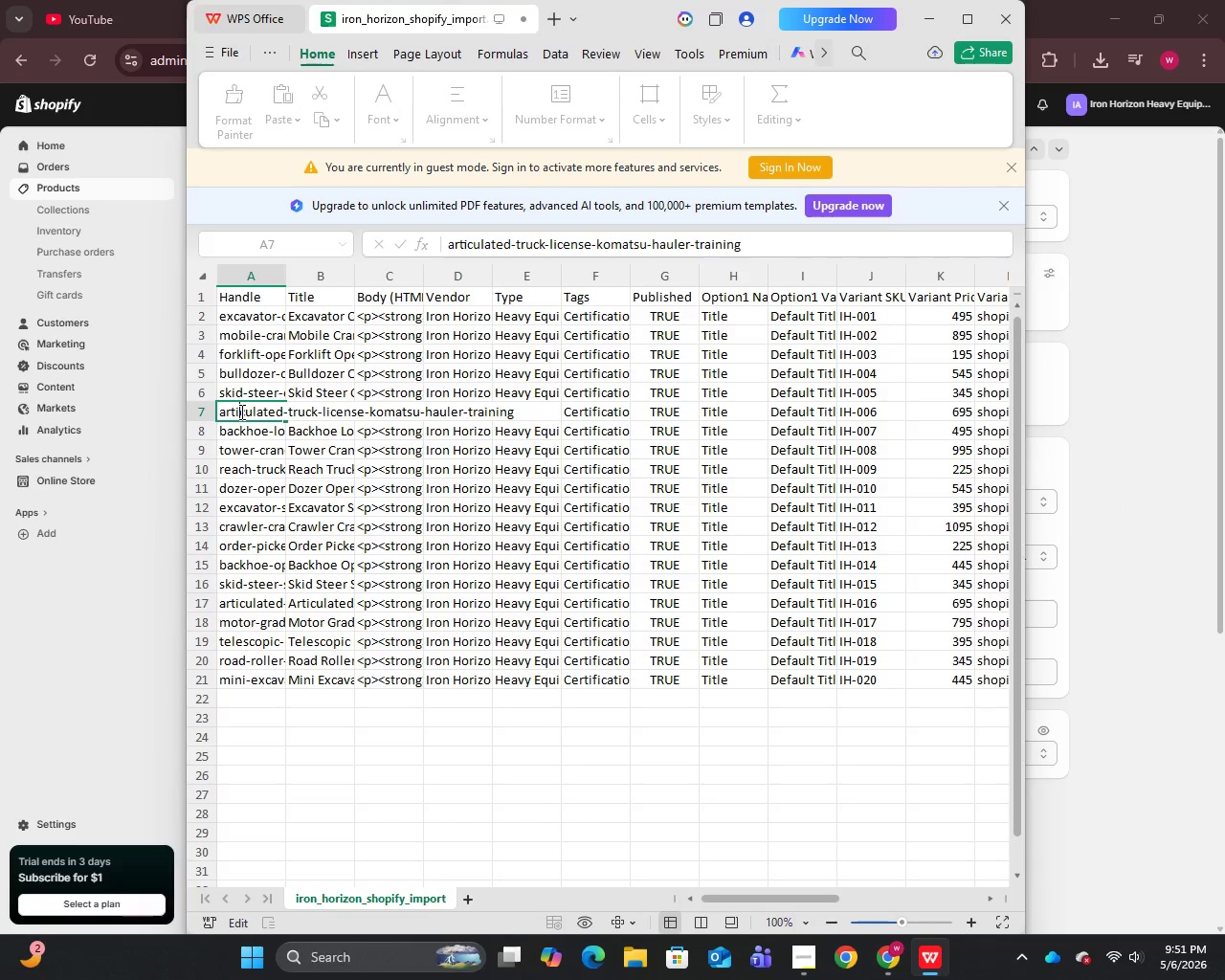 
key(Control+A)
 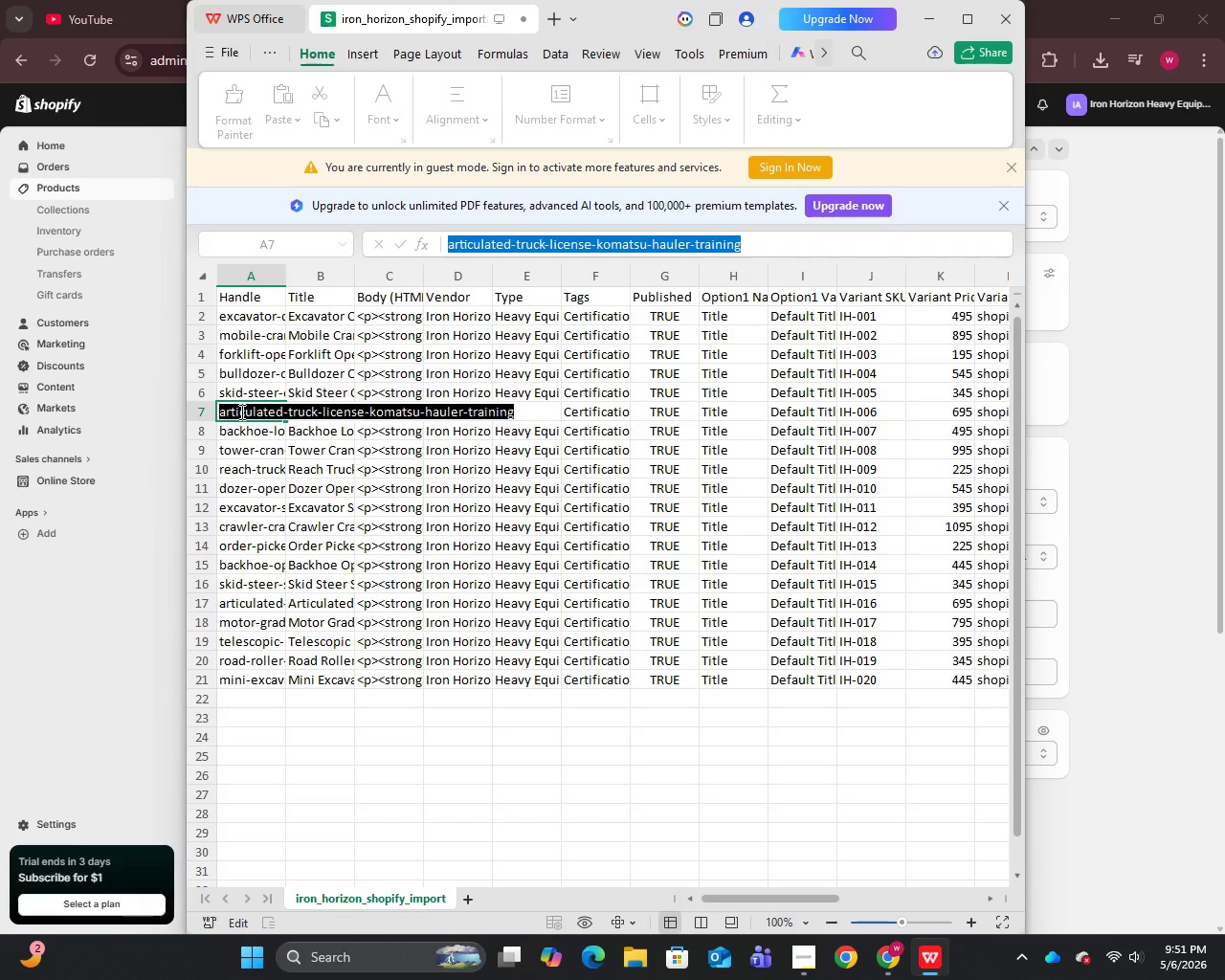 
key(Control+C)
 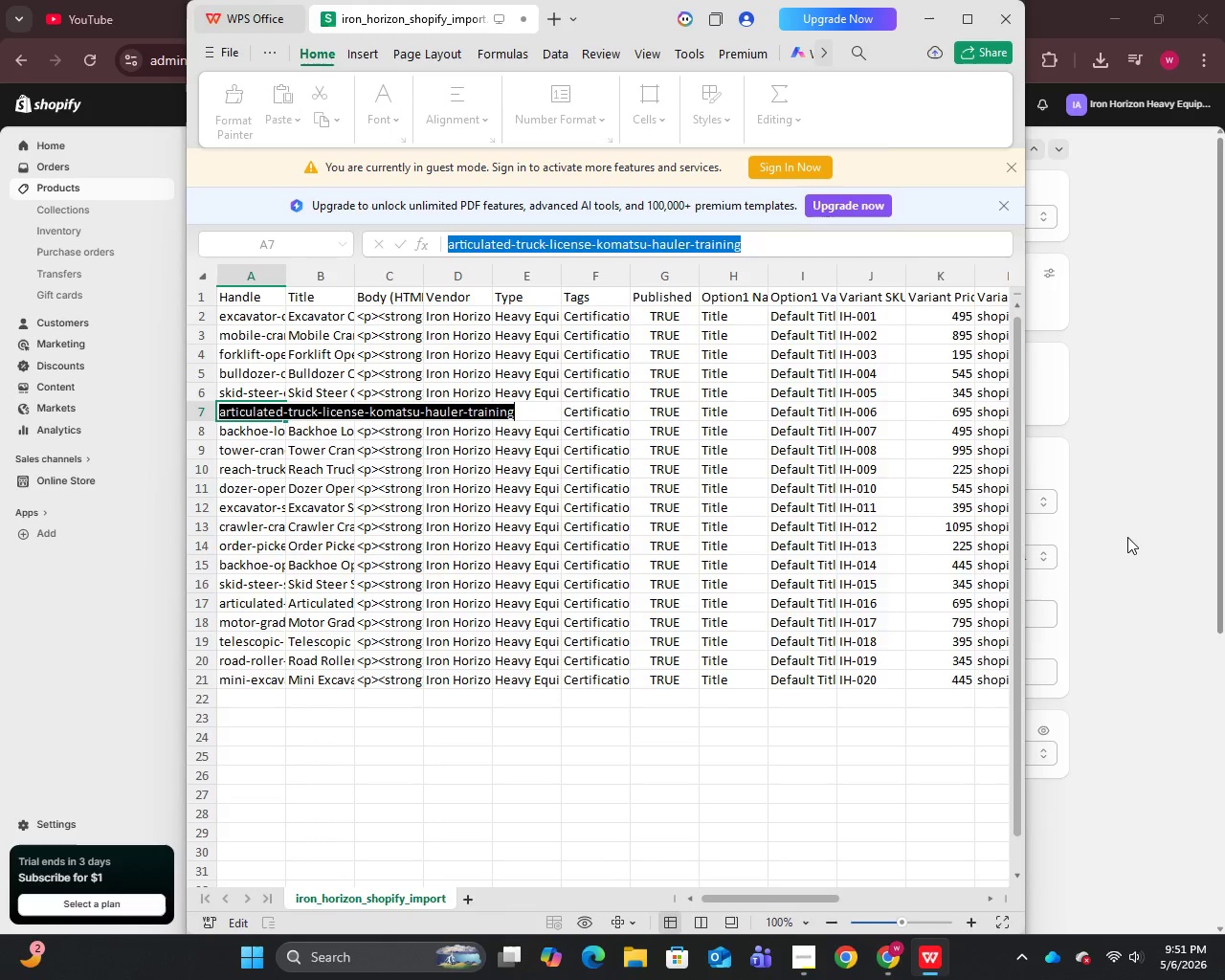 
left_click([1127, 537])
 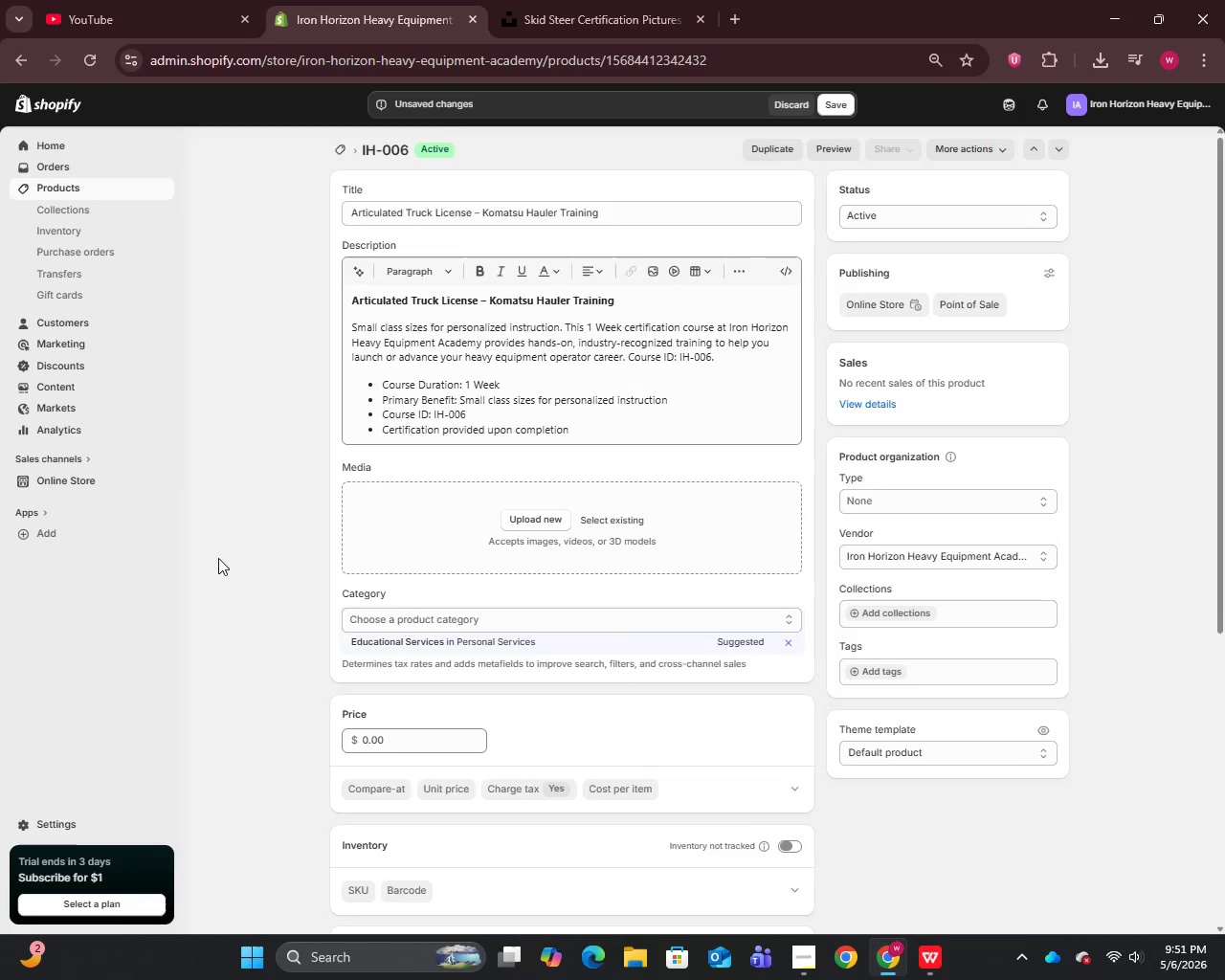 
scroll: coordinate [793, 734], scroll_direction: down, amount: 22.0
 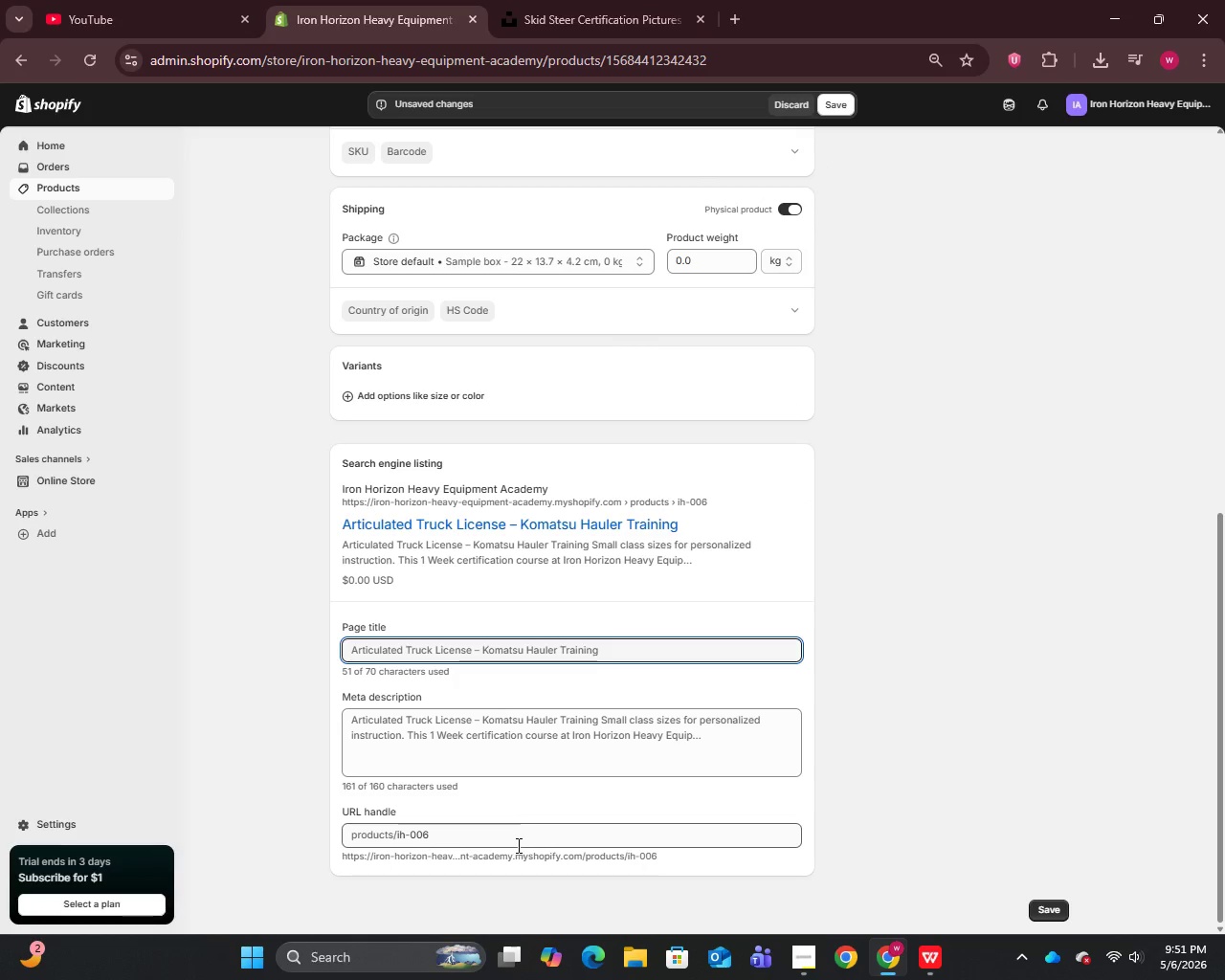 
left_click([517, 845])
 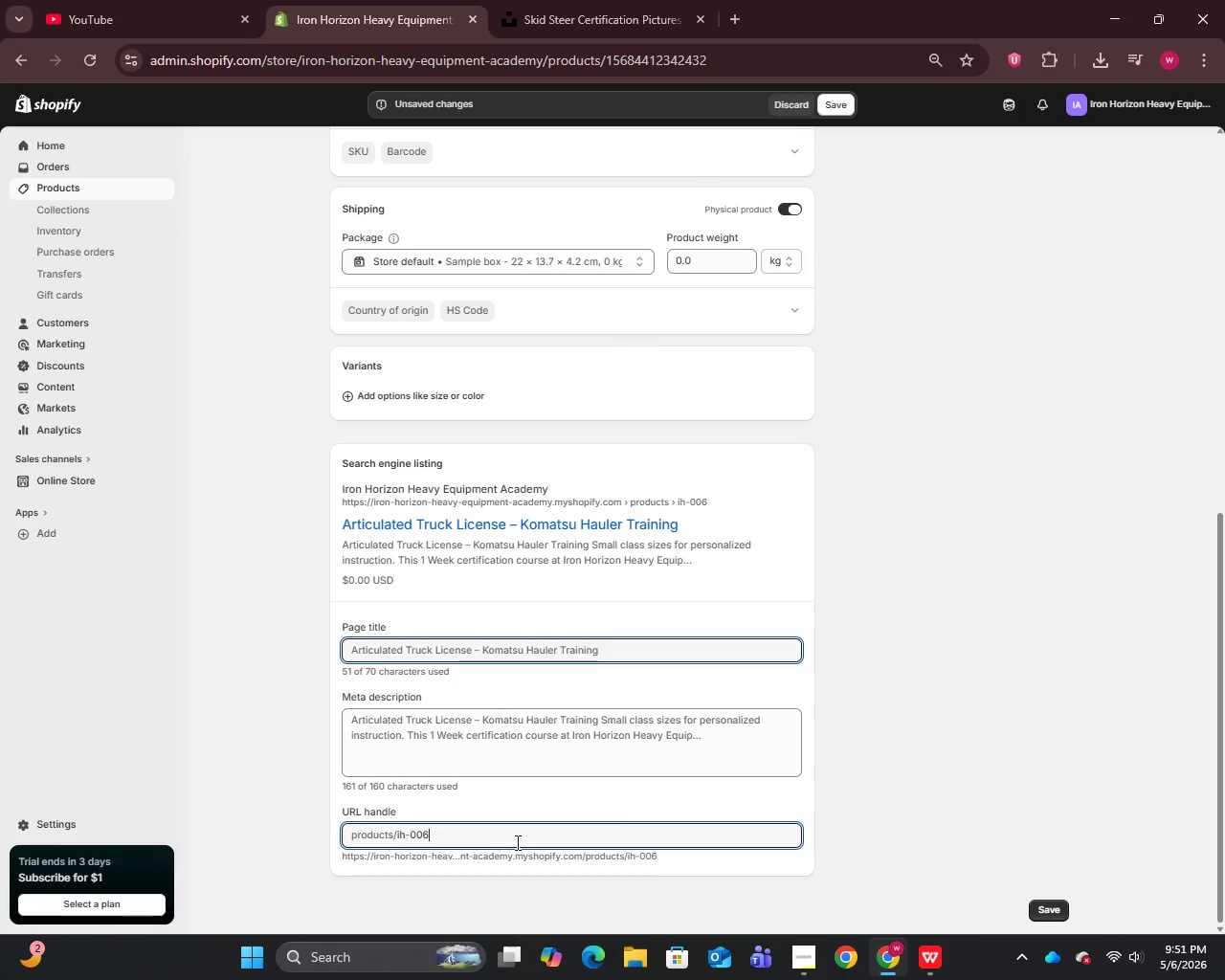 
key(Control+A)
 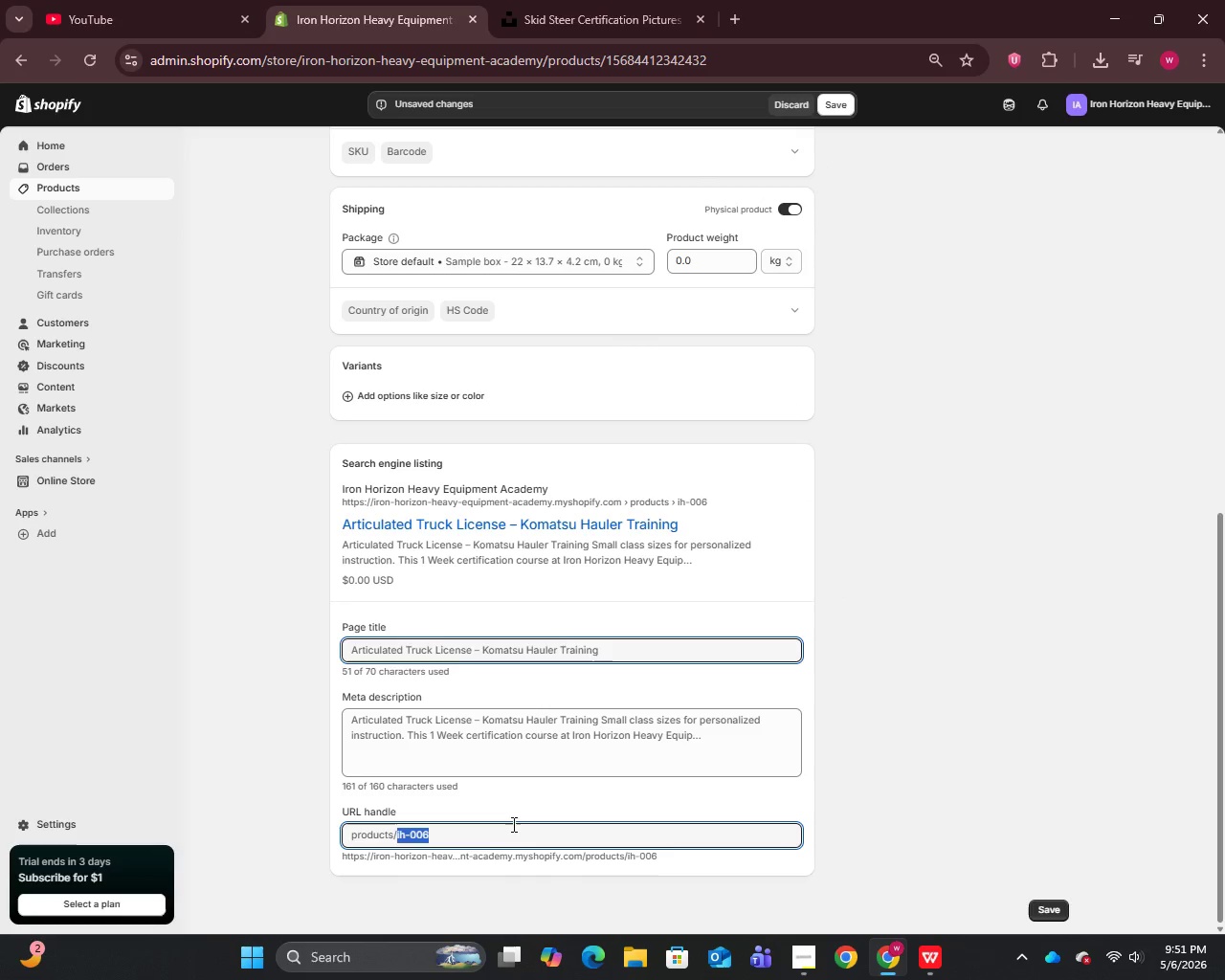 
key(Control+V)
 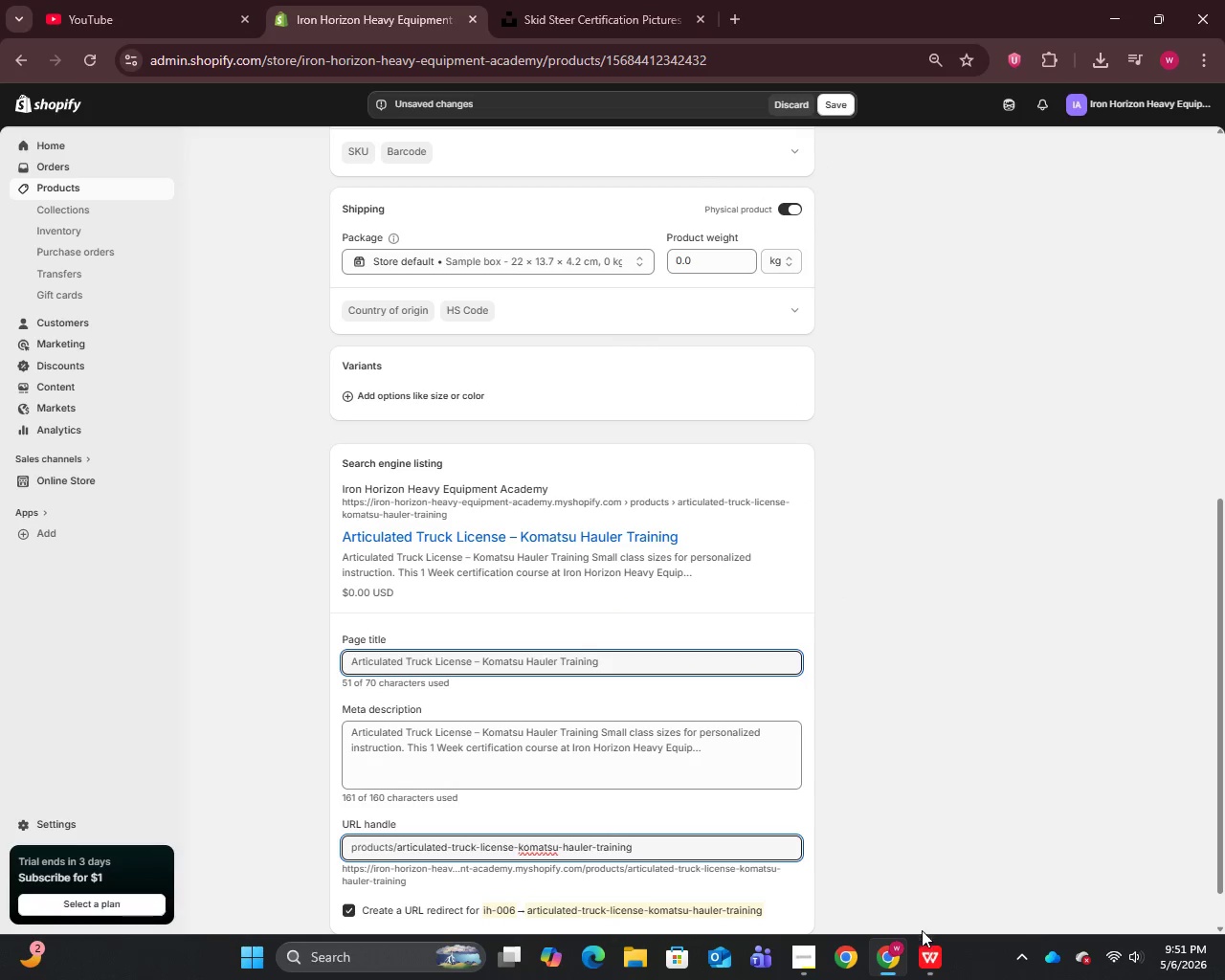 
left_click([932, 970])
 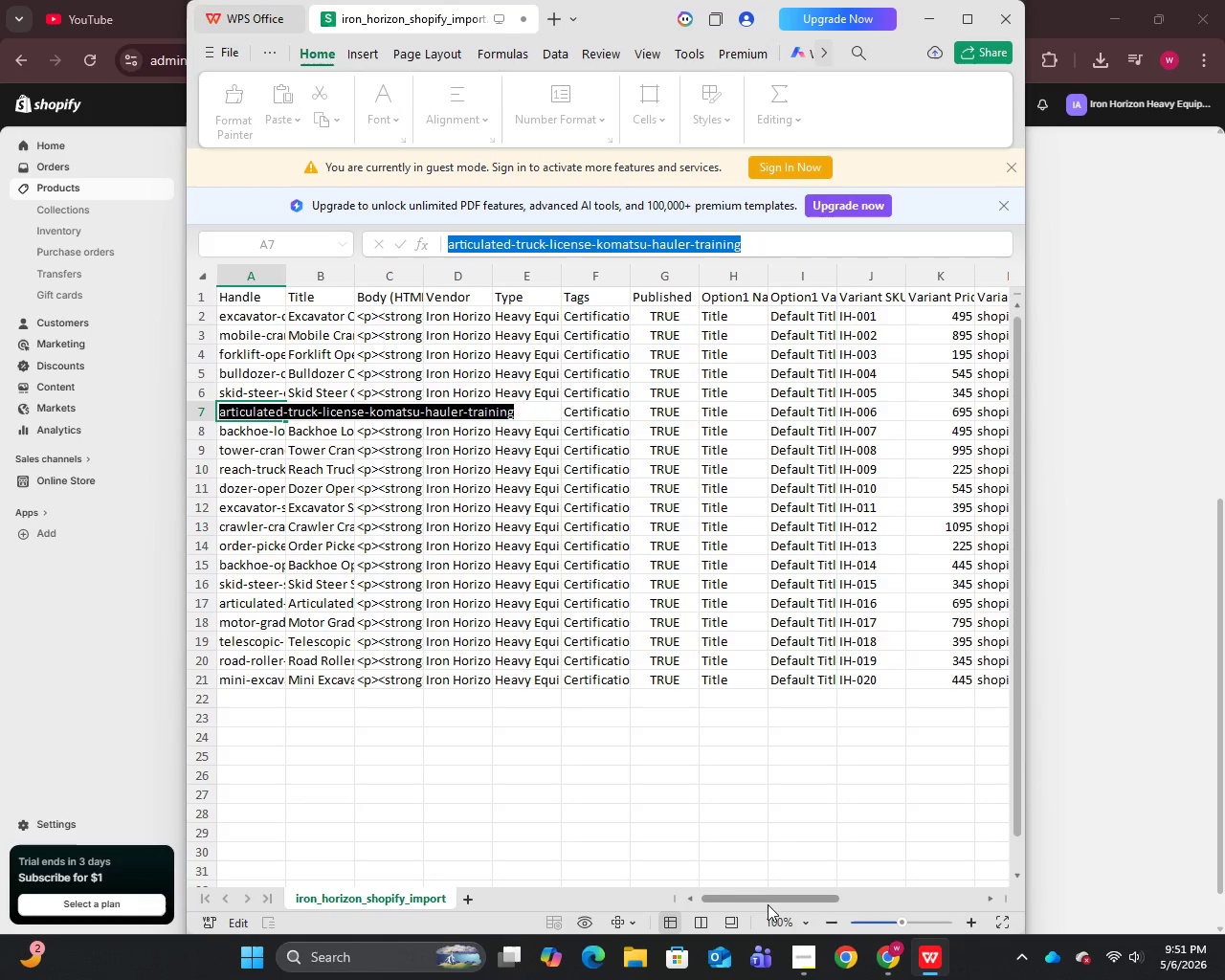 
left_click_drag(start_coordinate=[753, 896], to_coordinate=[924, 897])
 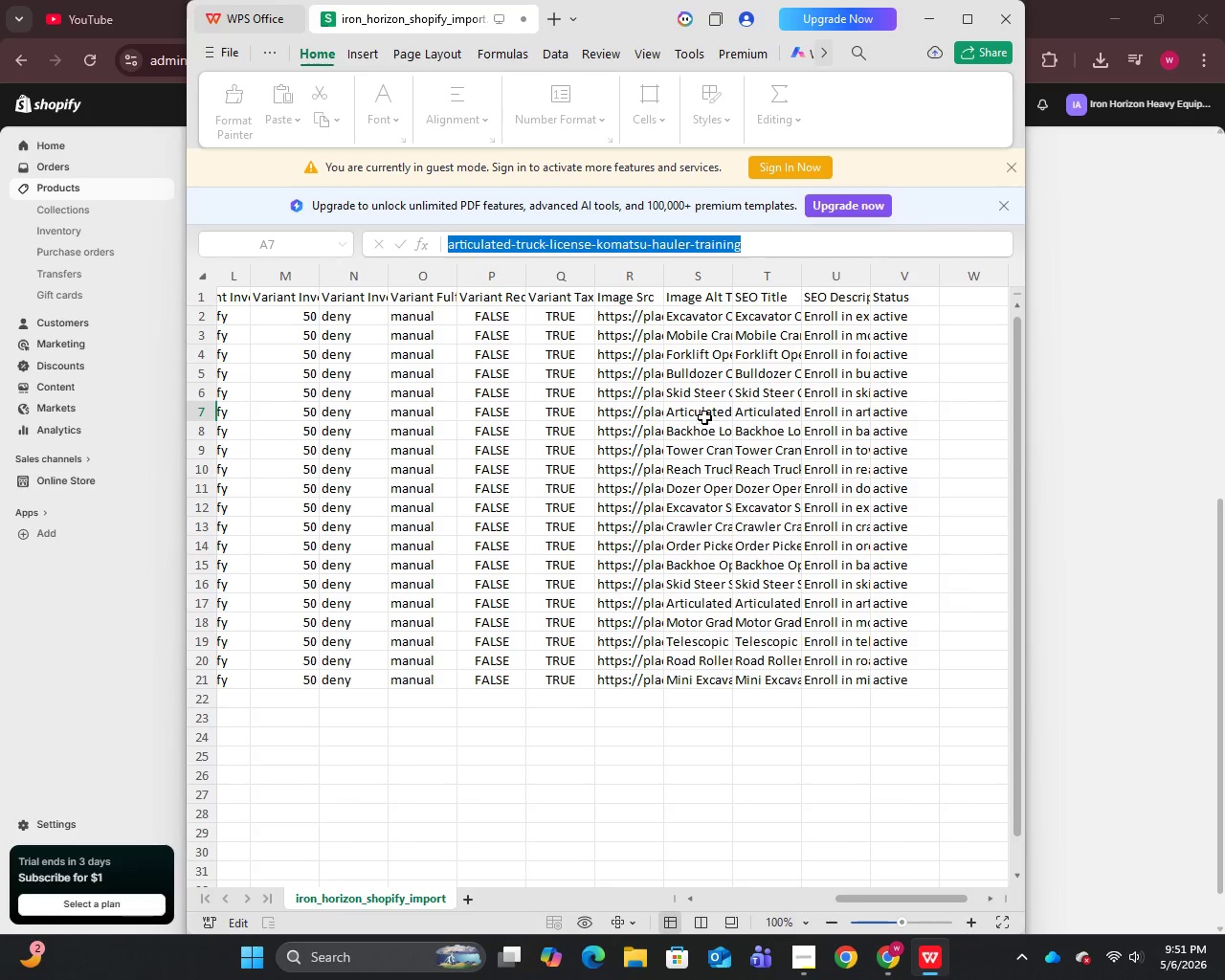 
wait(5.5)
 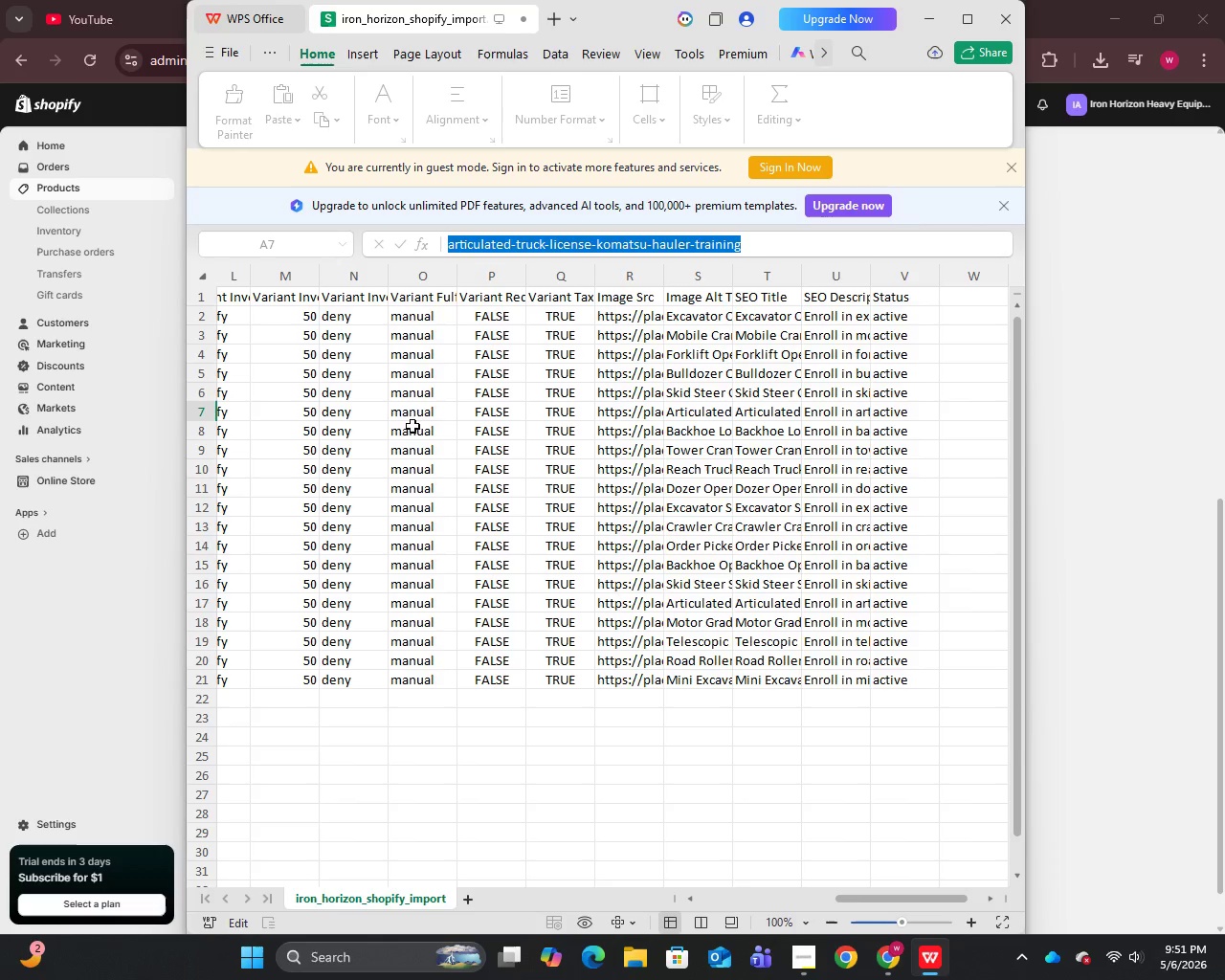 
scroll: coordinate [667, 421], scroll_direction: up, amount: 14.0
 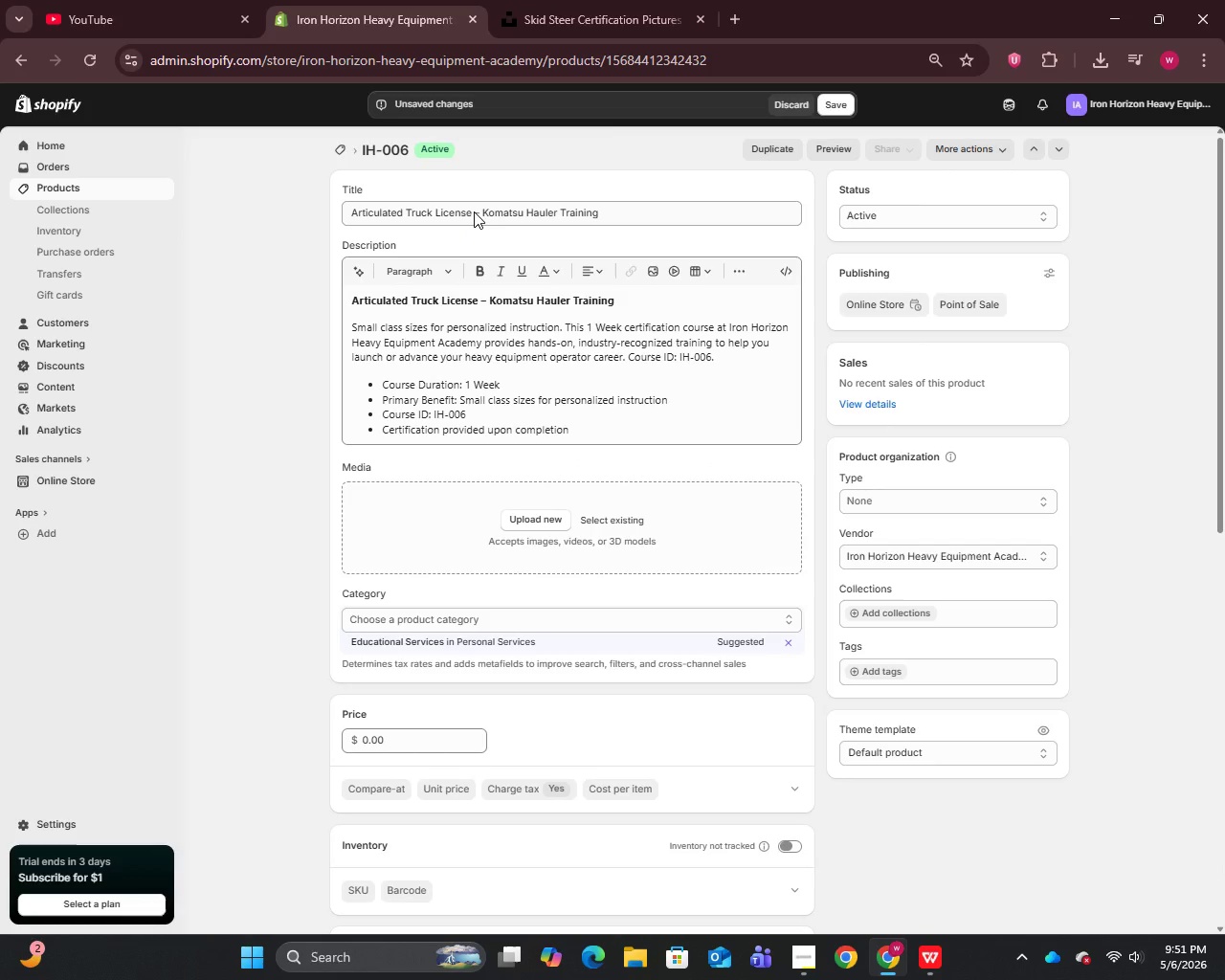 
left_click_drag(start_coordinate=[474, 212], to_coordinate=[351, 216])
 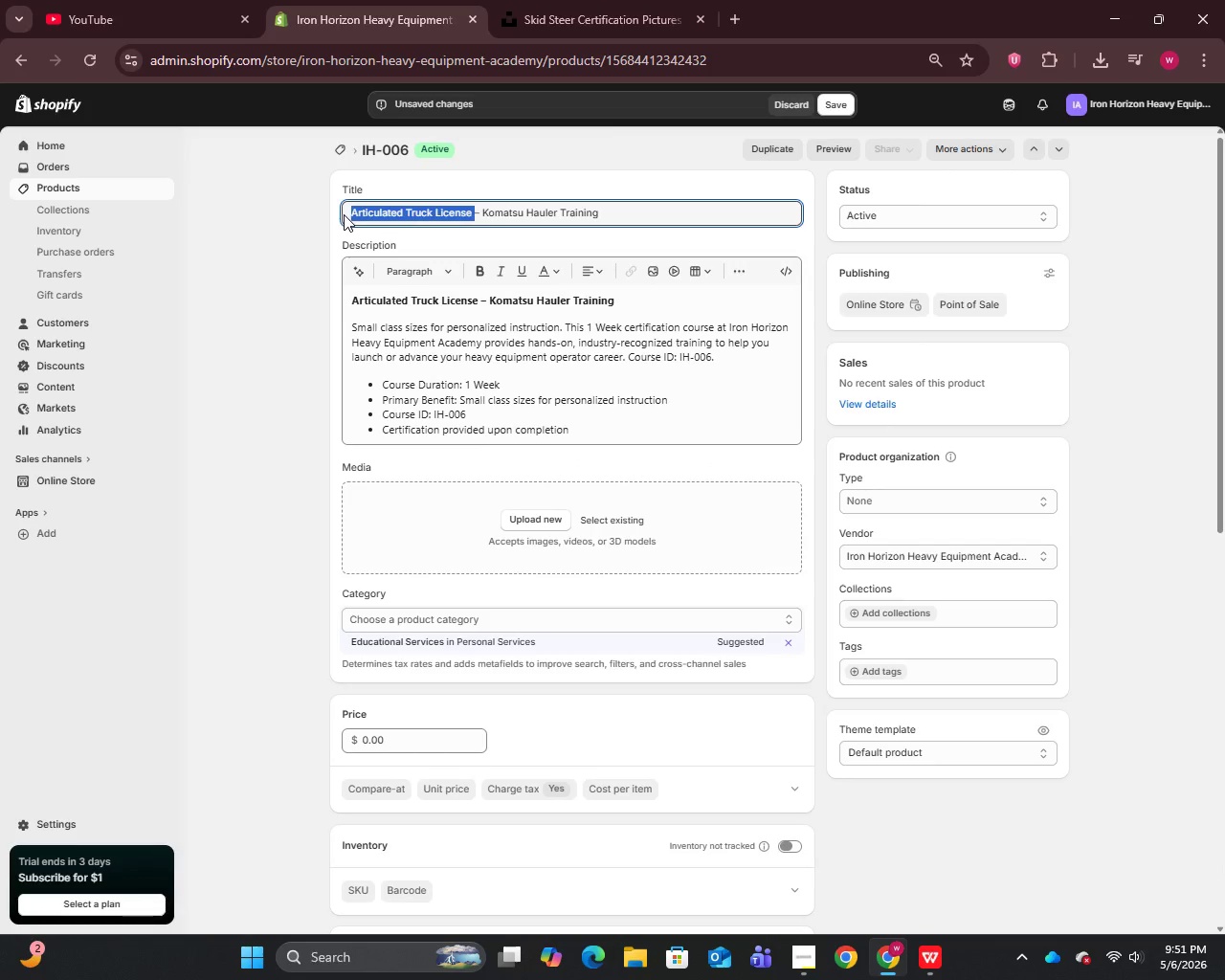 
key(Control+C)
 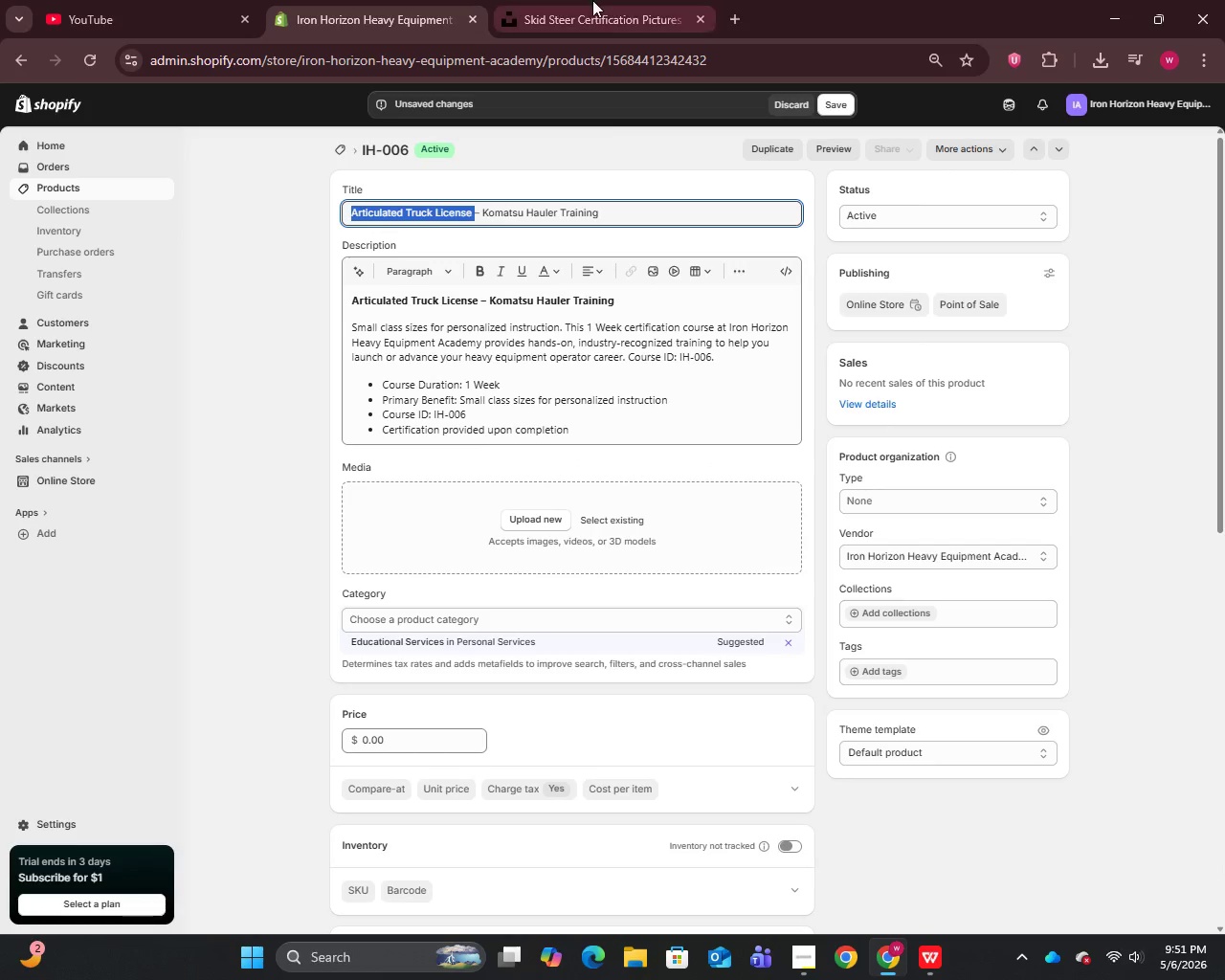 
left_click([596, 0])
 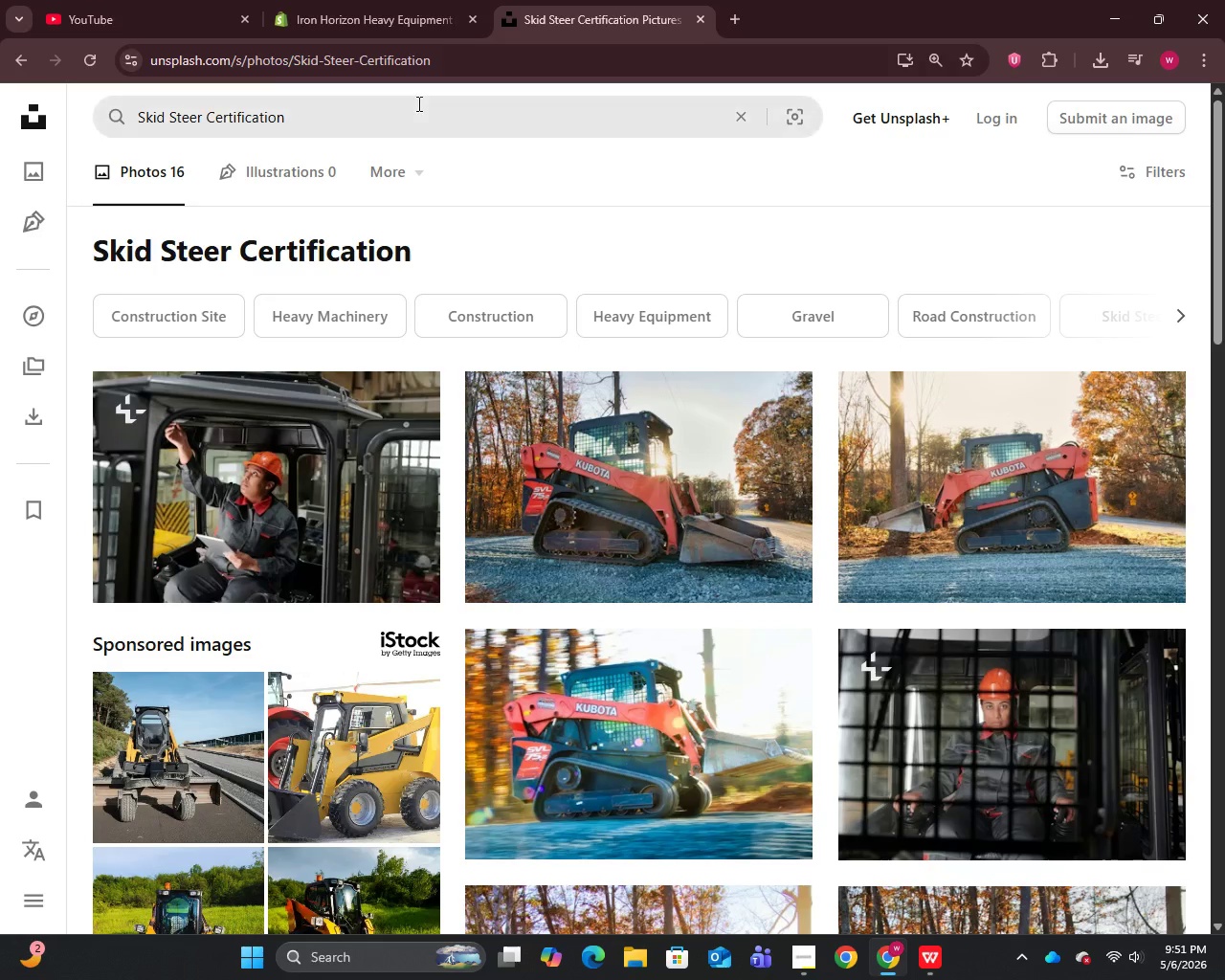 
left_click([416, 104])
 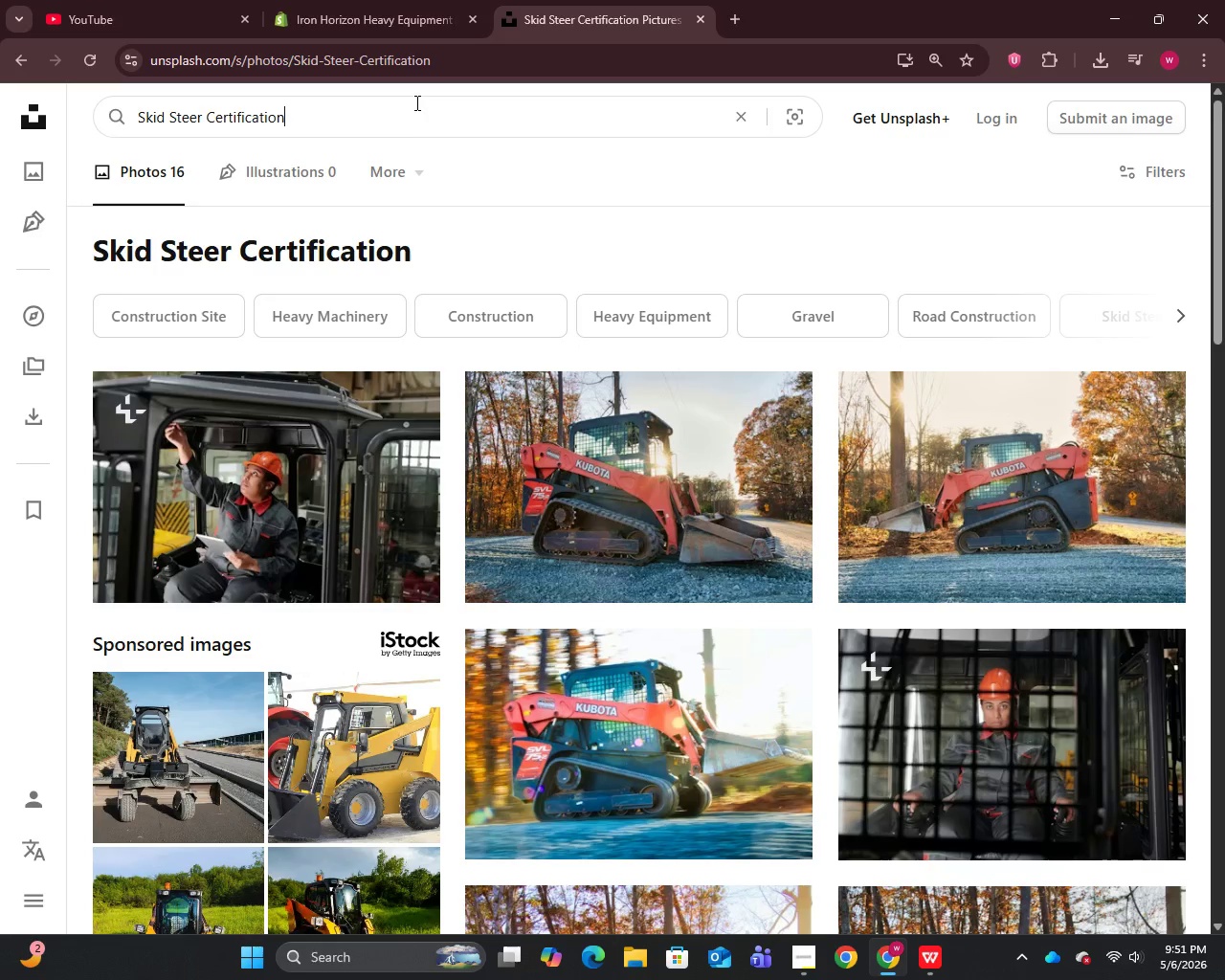 
key(Control+A)
 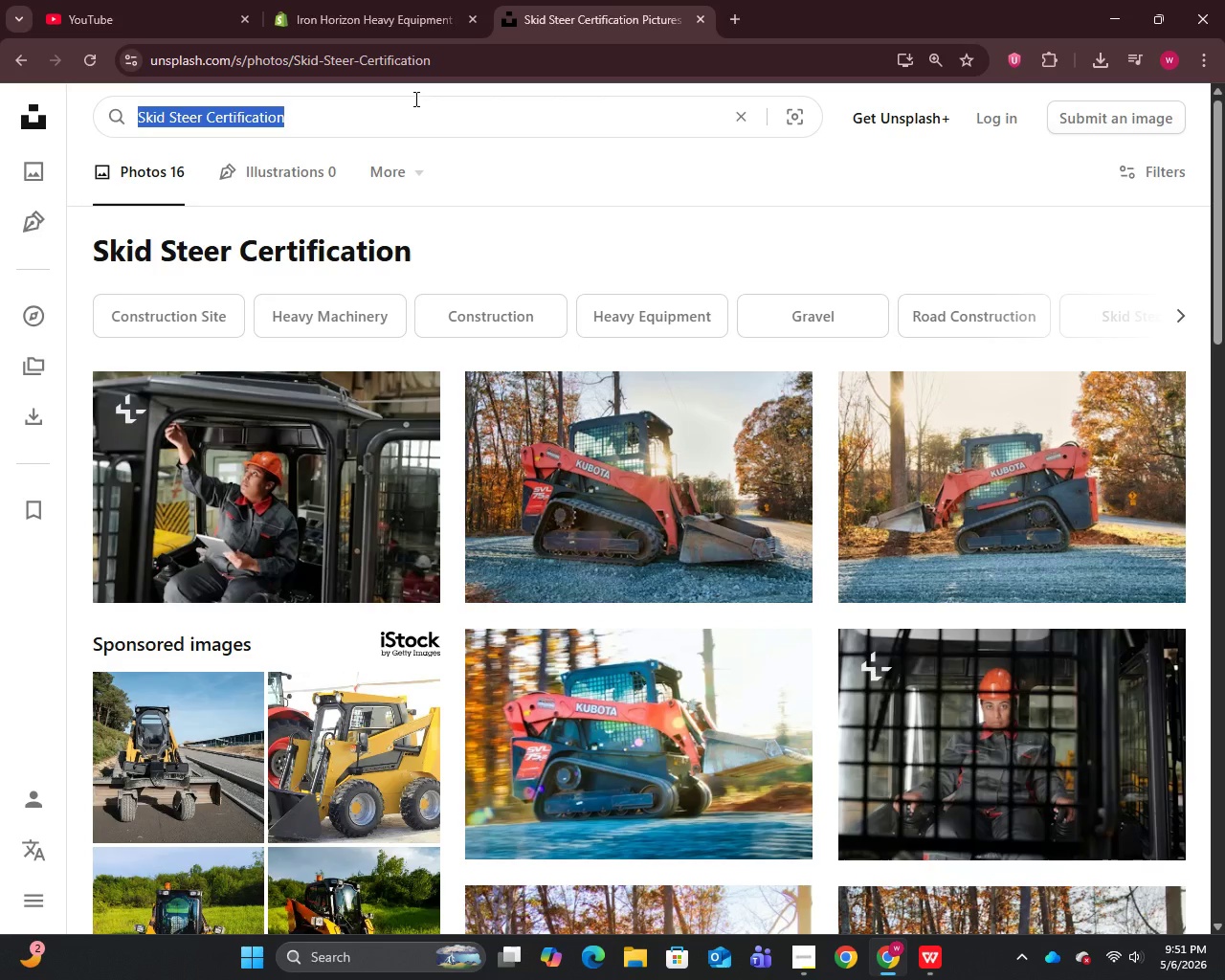 
key(Control+V)
 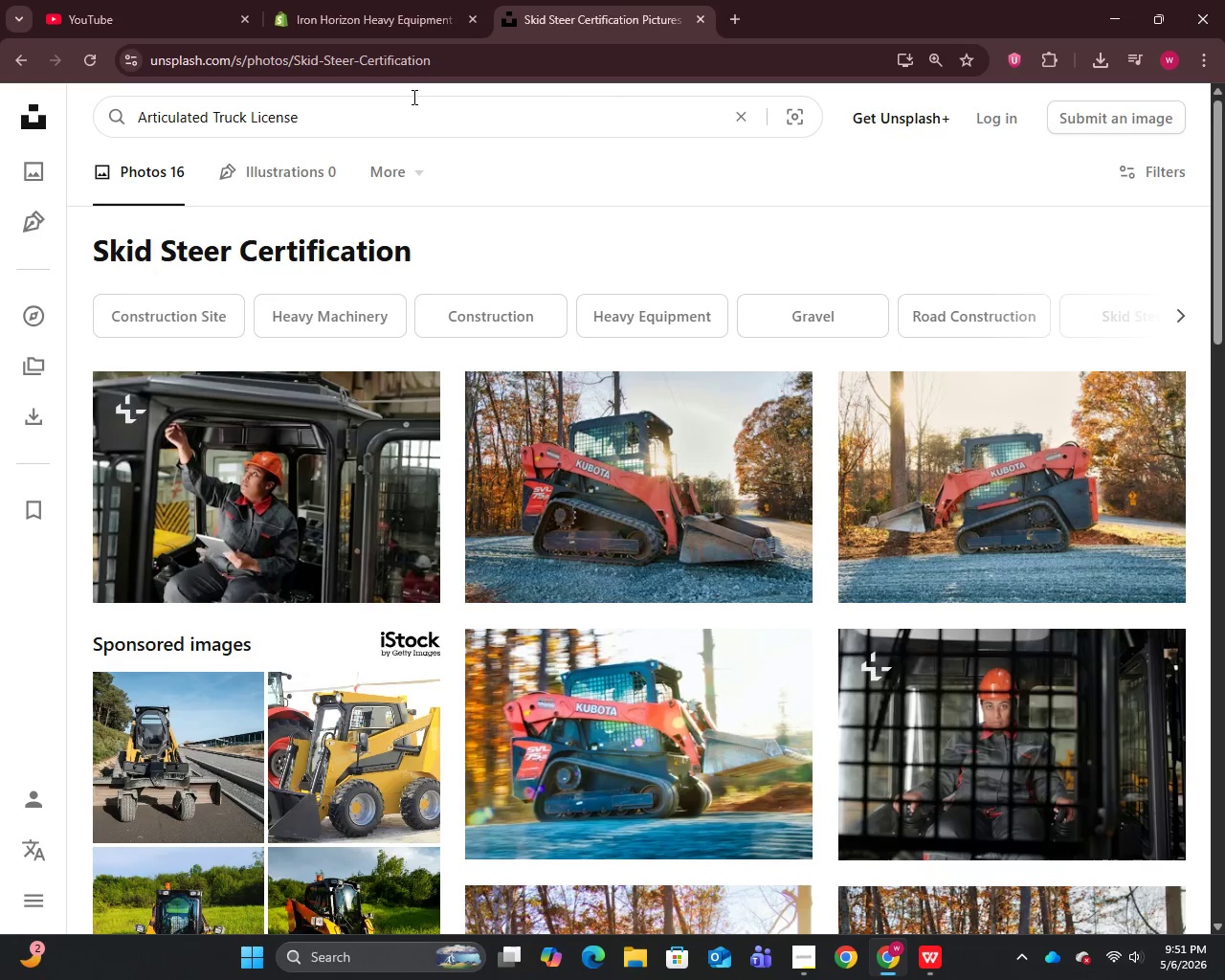 
key(Enter)
 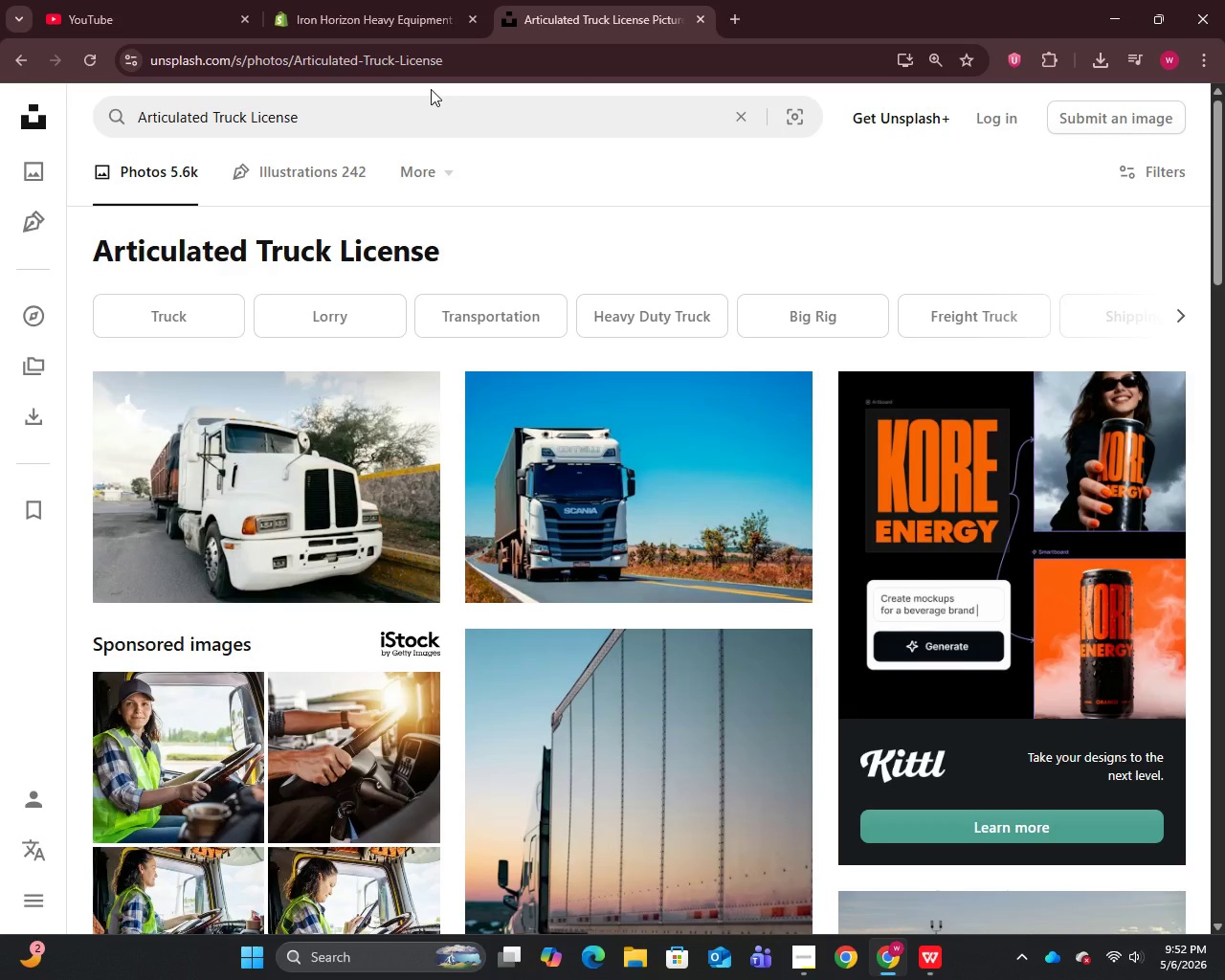 
wait(7.7)
 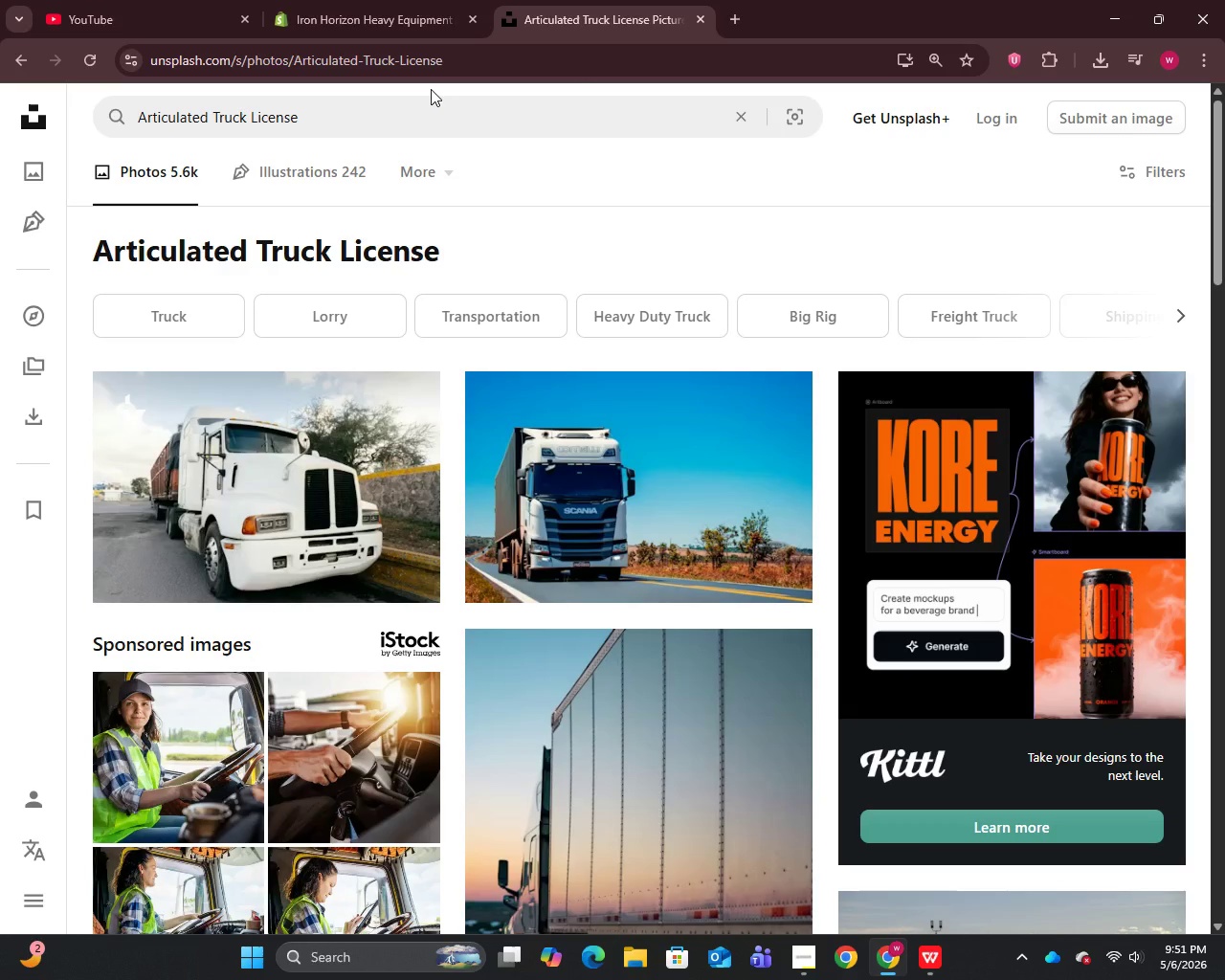 
scroll: coordinate [628, 619], scroll_direction: down, amount: 10.0
 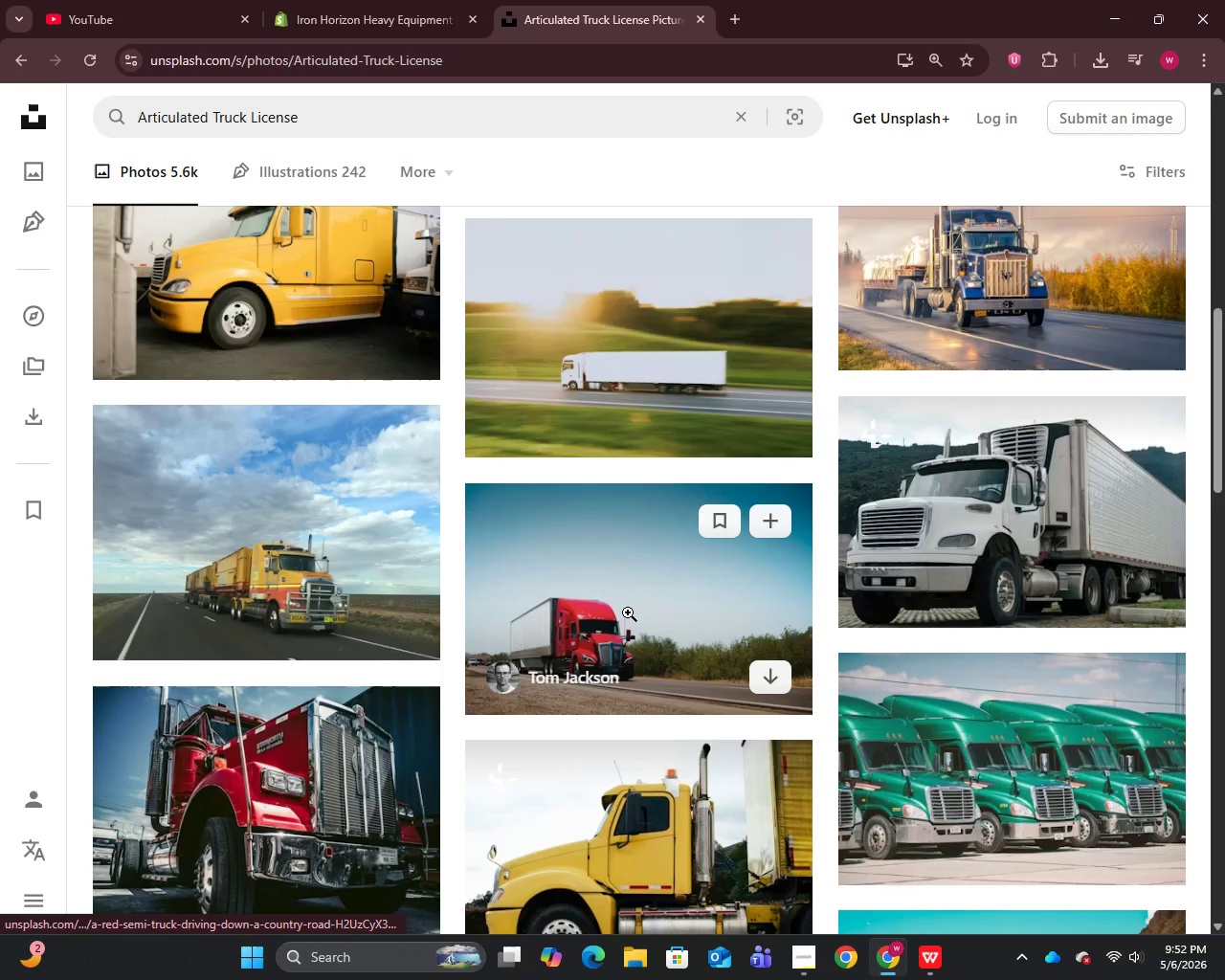 
scroll: coordinate [628, 608], scroll_direction: up, amount: 14.0
 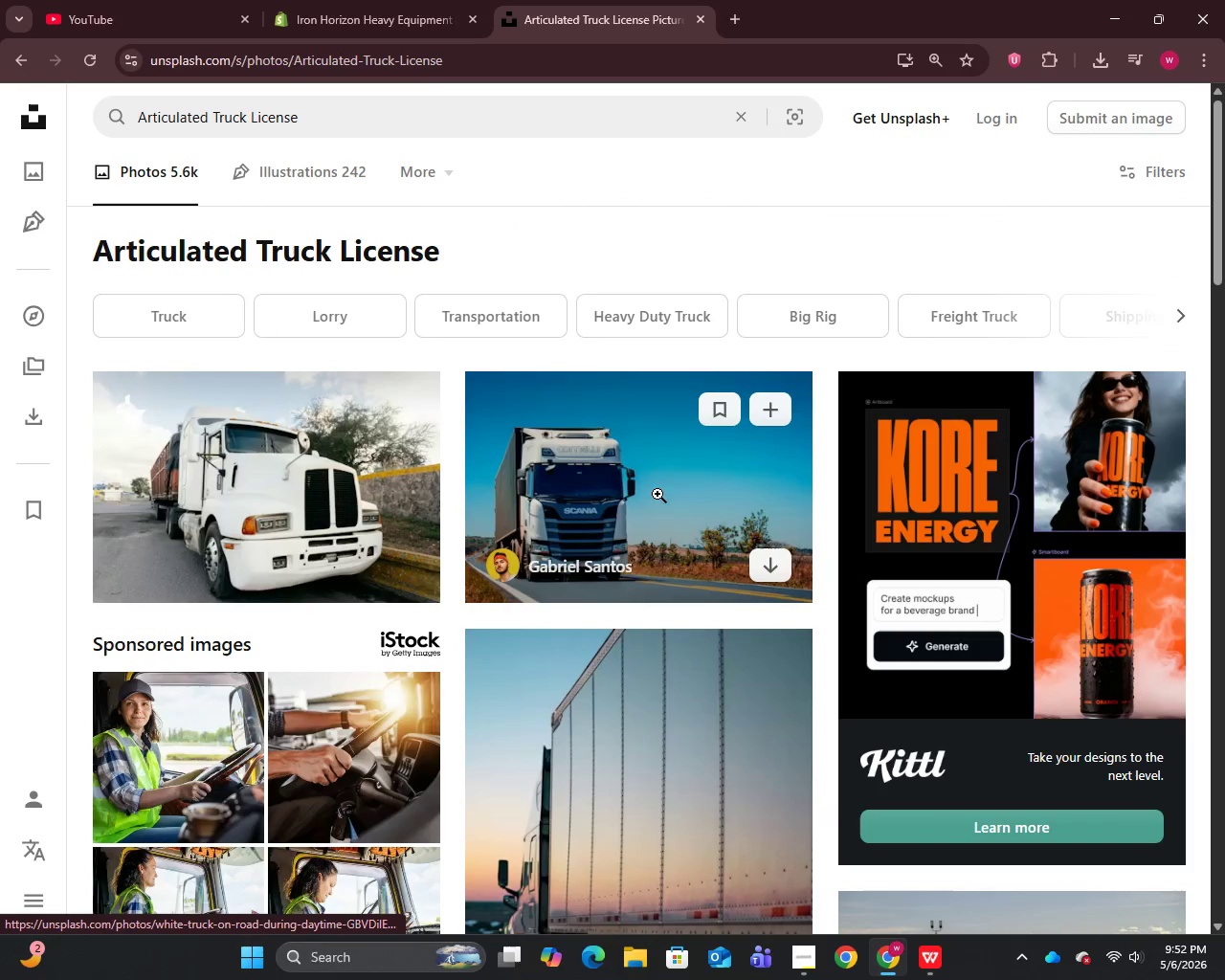 
right_click([658, 480])
 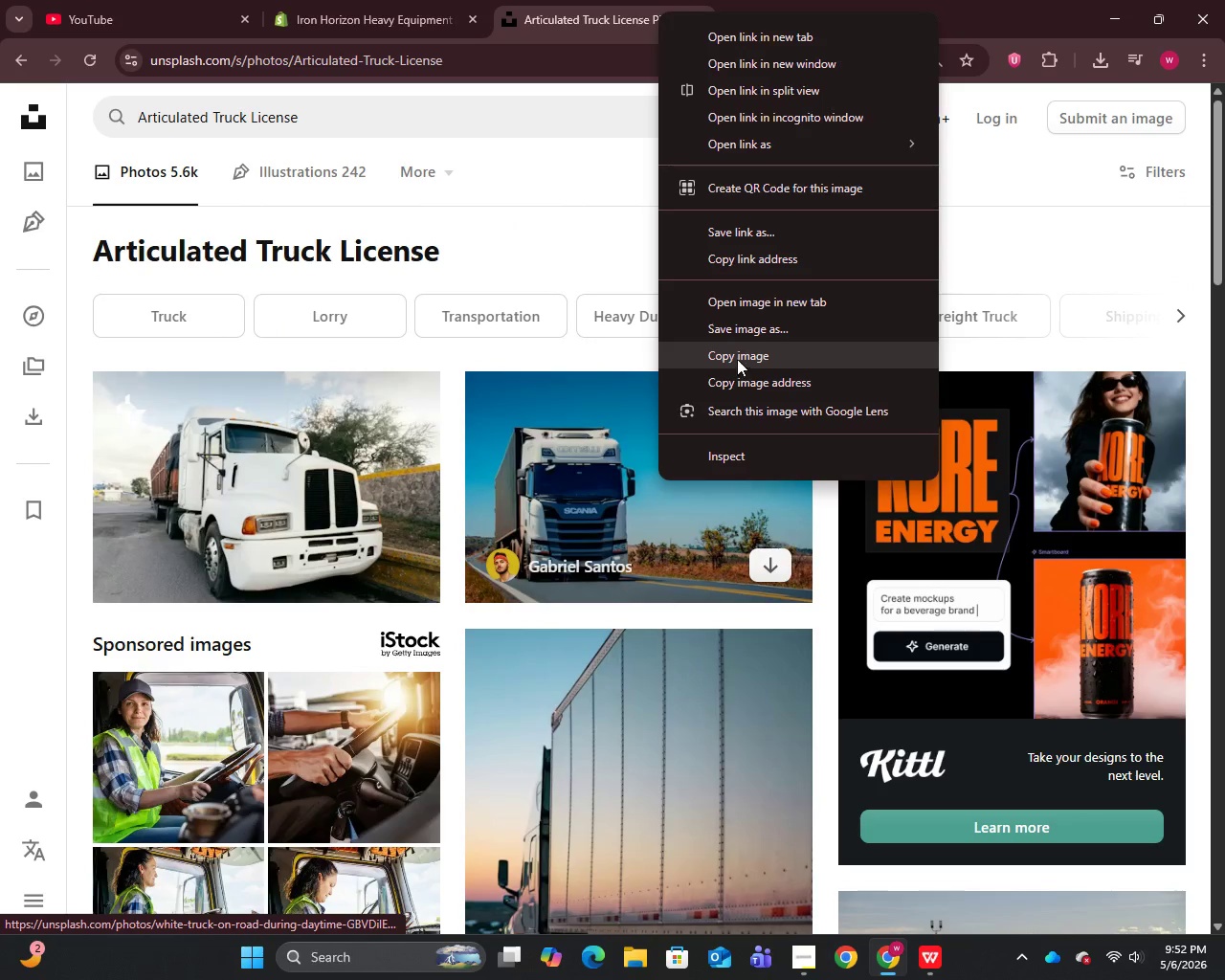 
left_click([735, 331])
 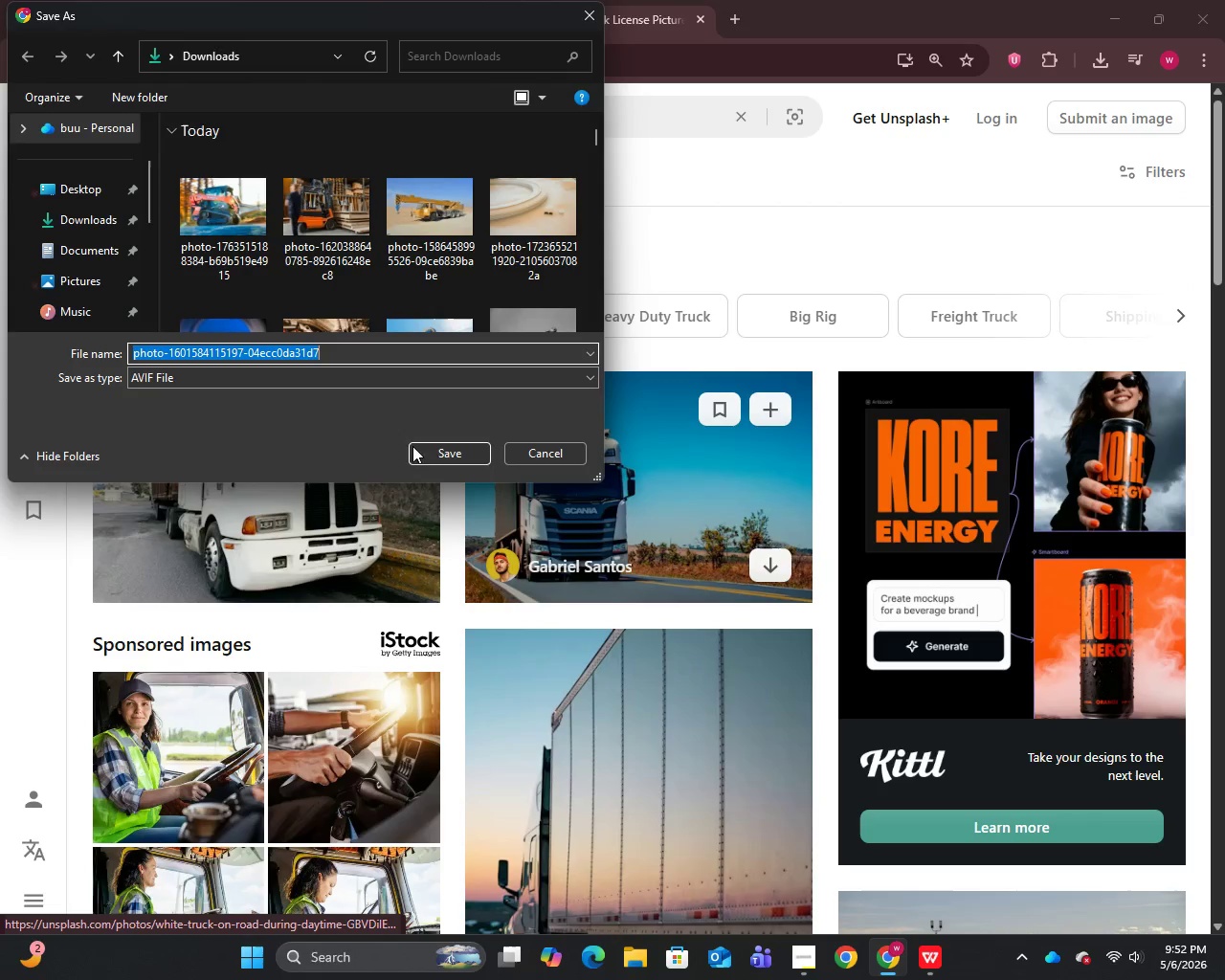 
left_click([440, 450])
 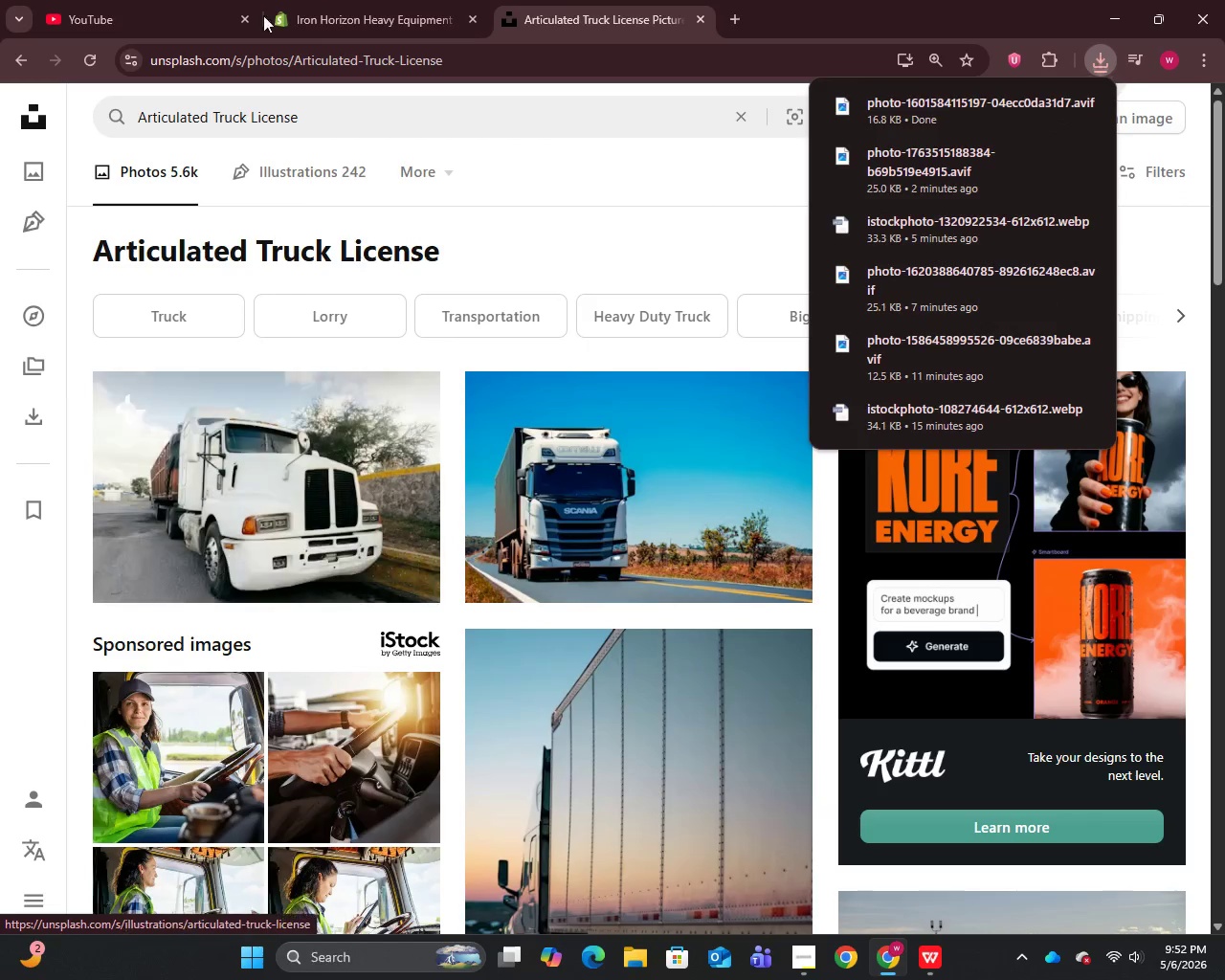 
left_click([296, 0])
 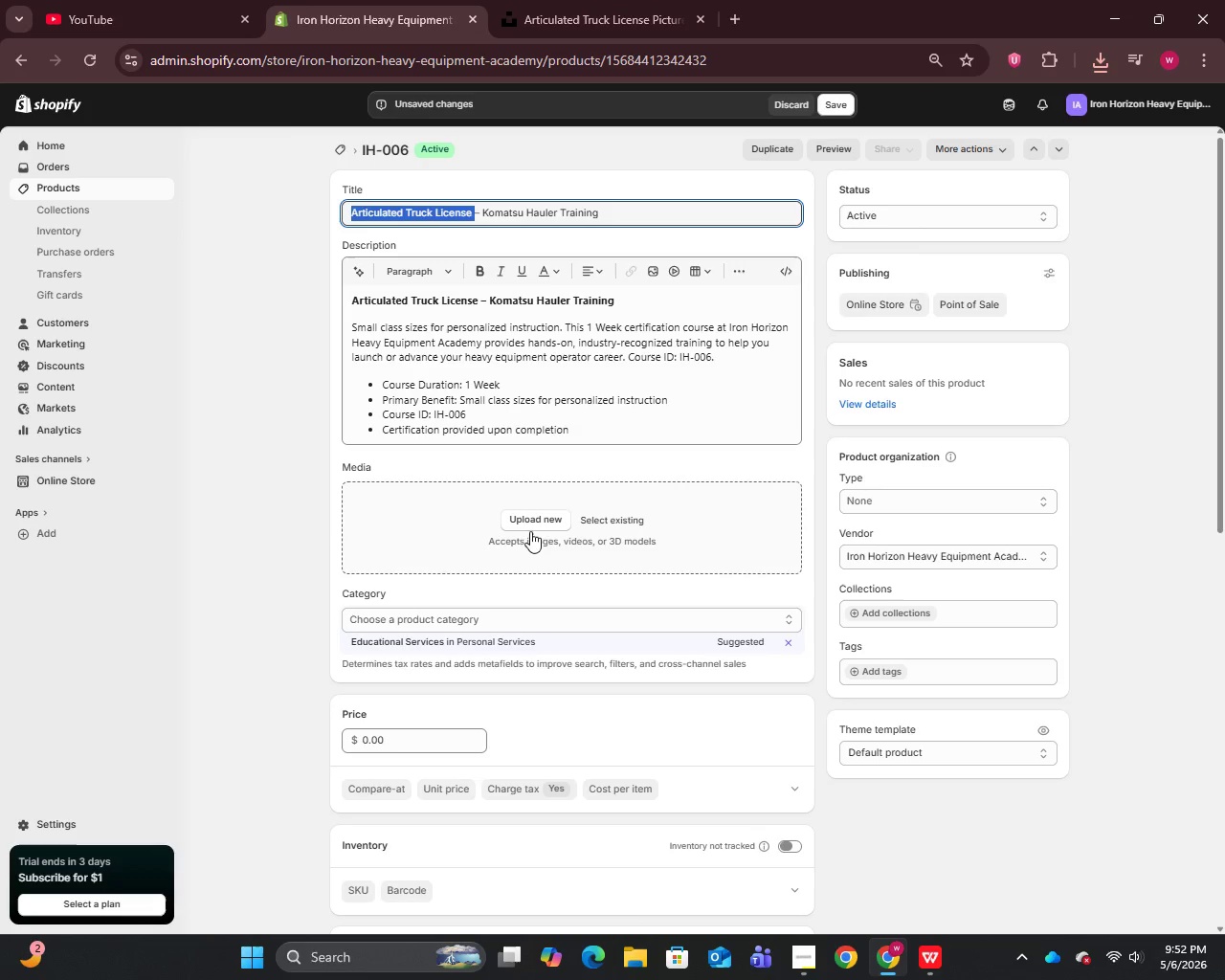 
left_click([530, 519])
 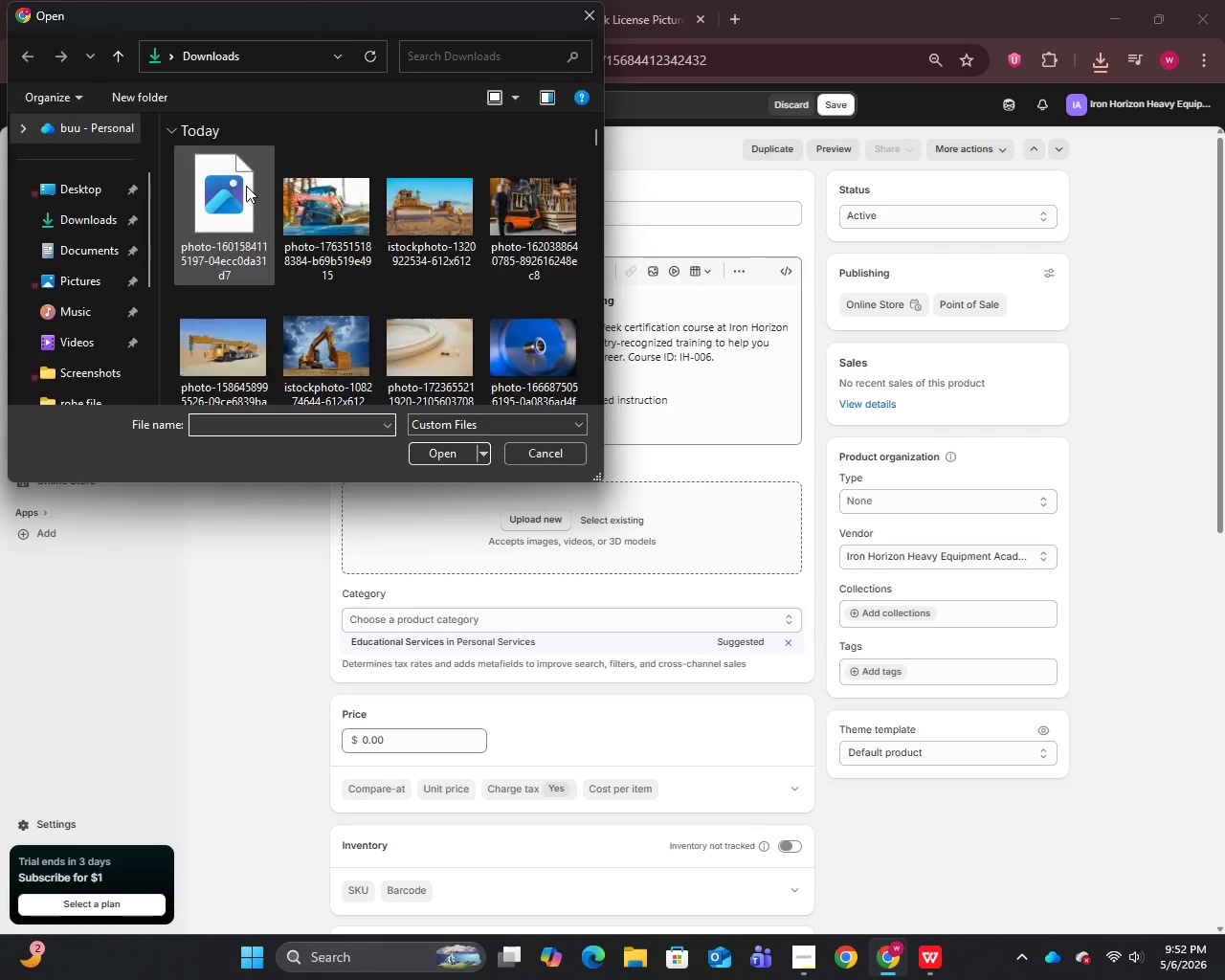 
left_click([230, 219])
 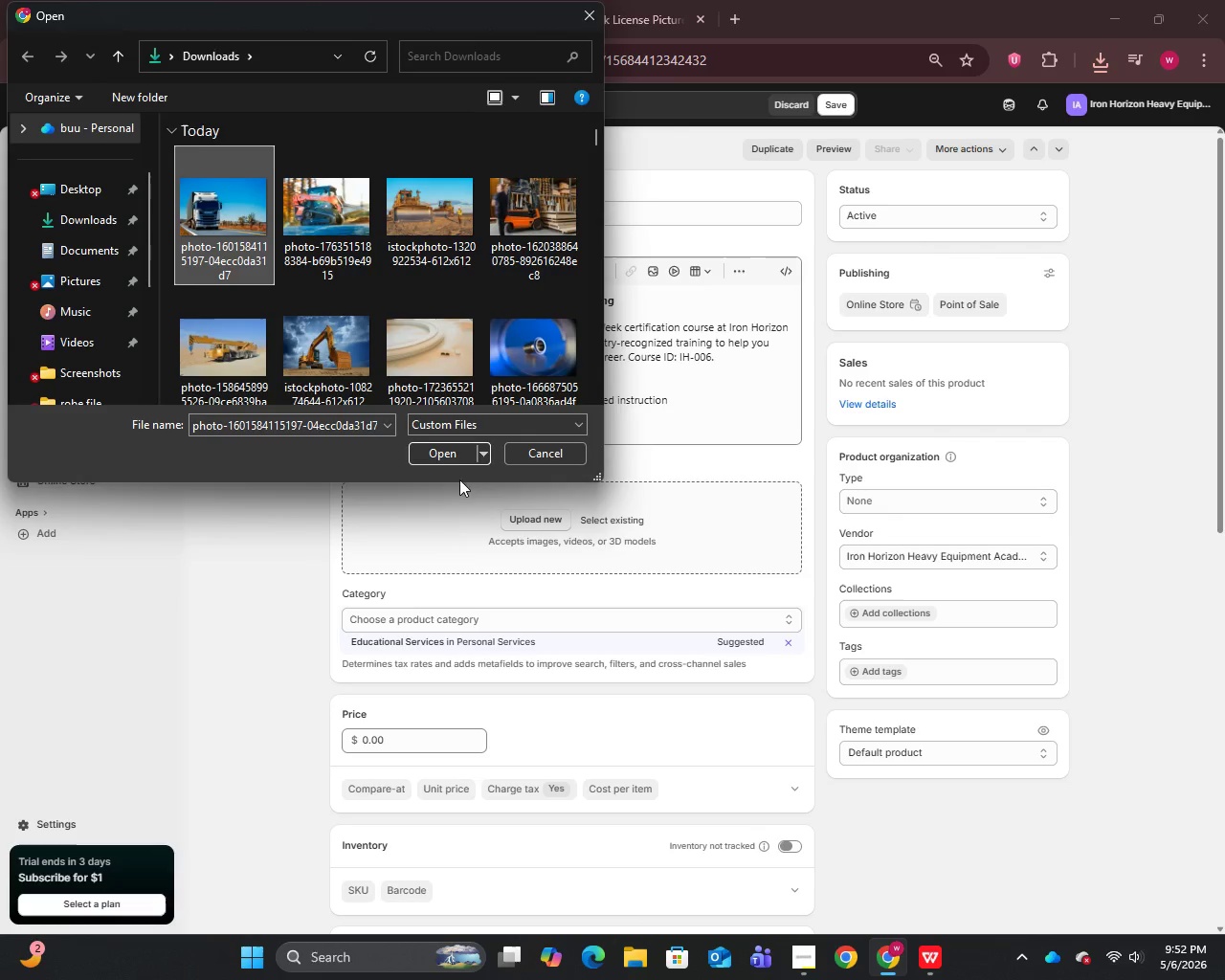 
left_click([452, 453])
 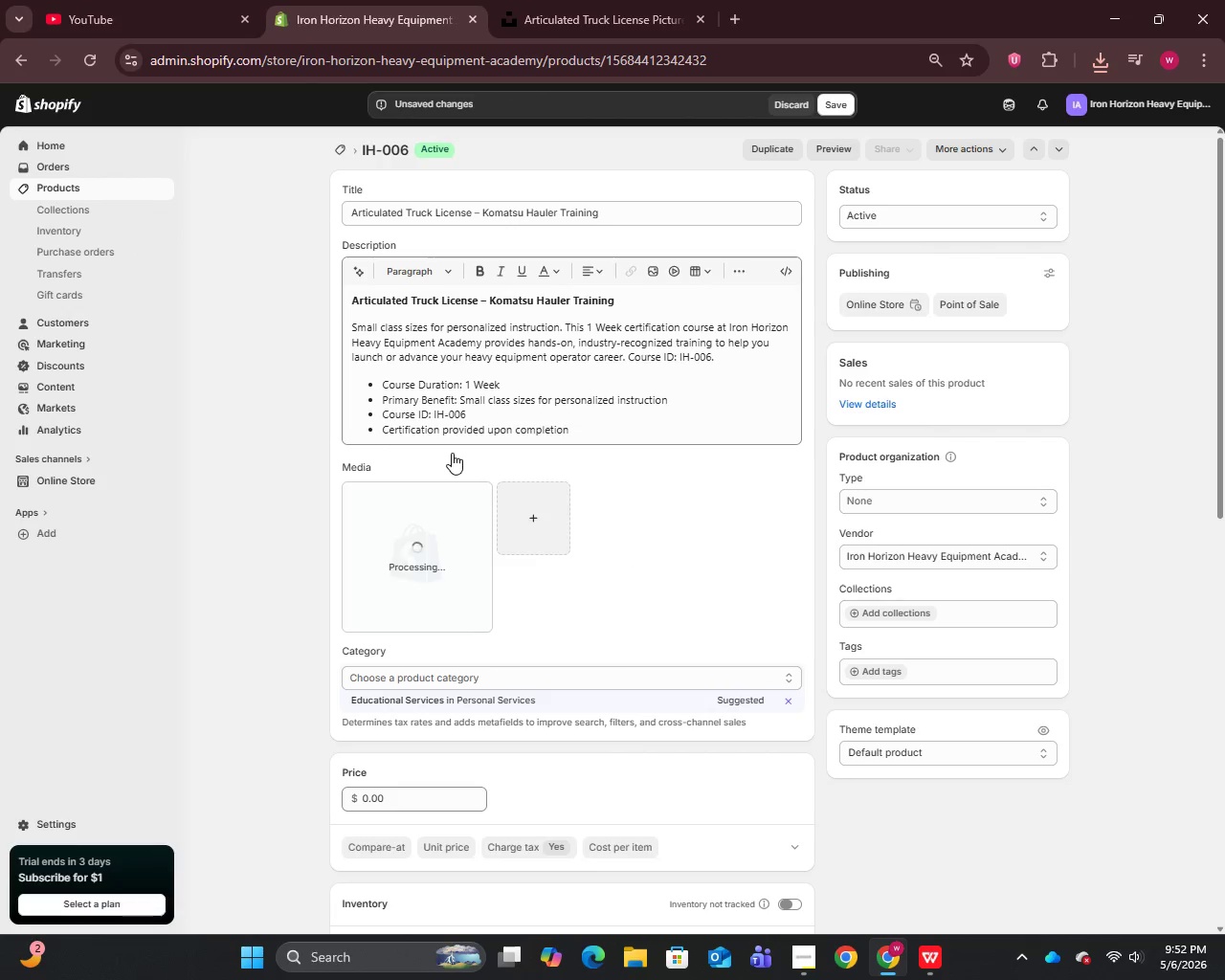 
wait(6.29)
 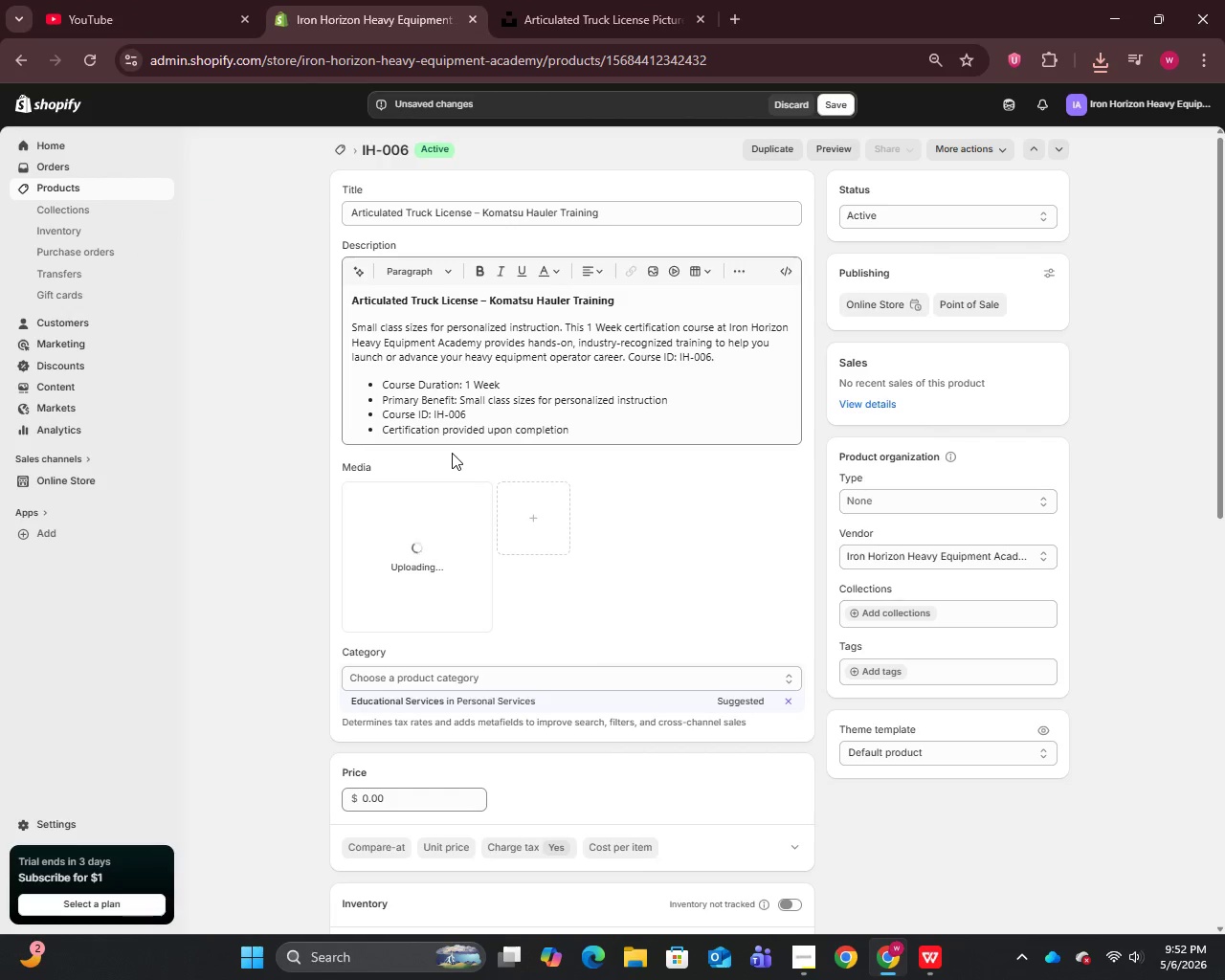 
mouse_move([462, 512])
 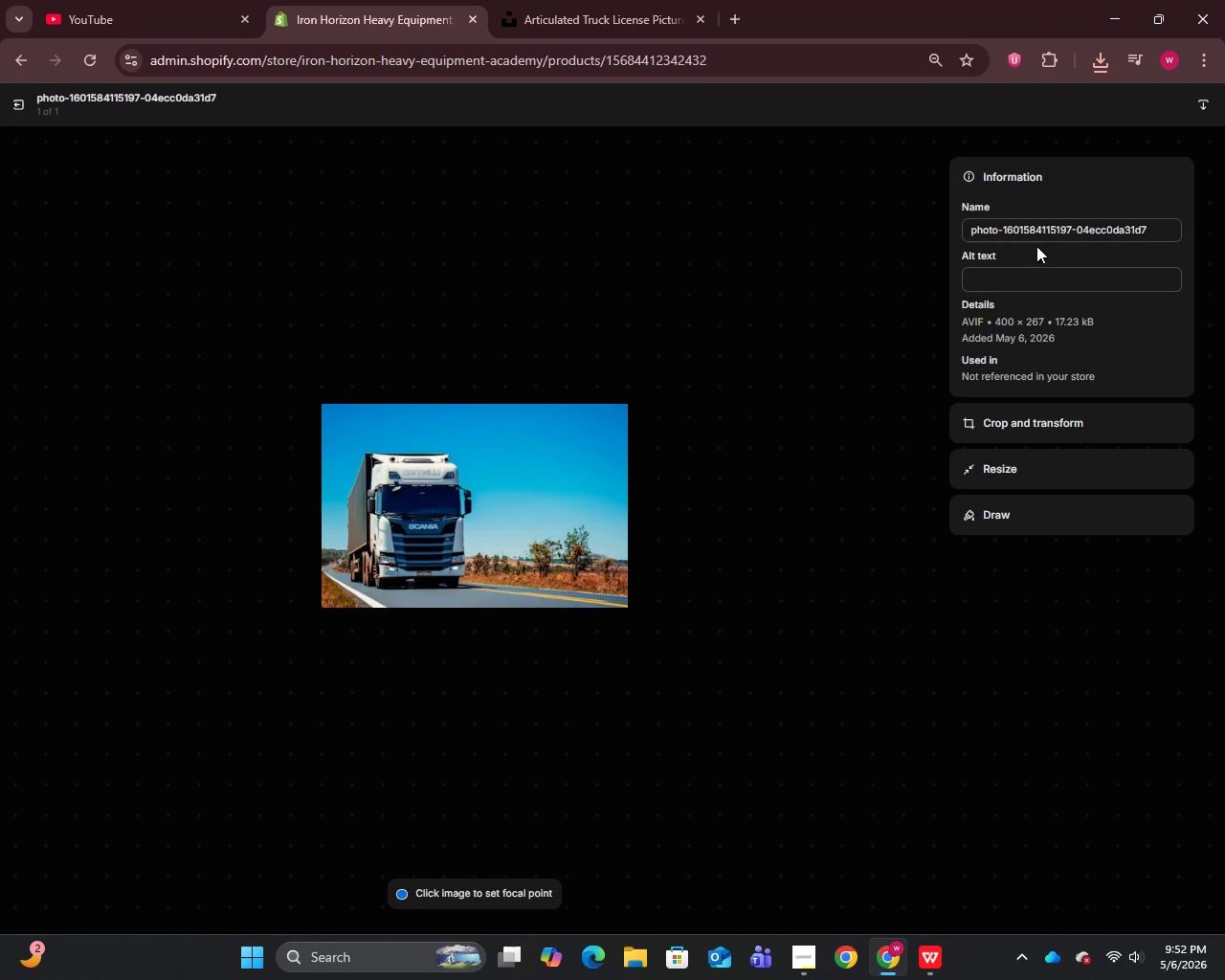 
left_click([1033, 225])
 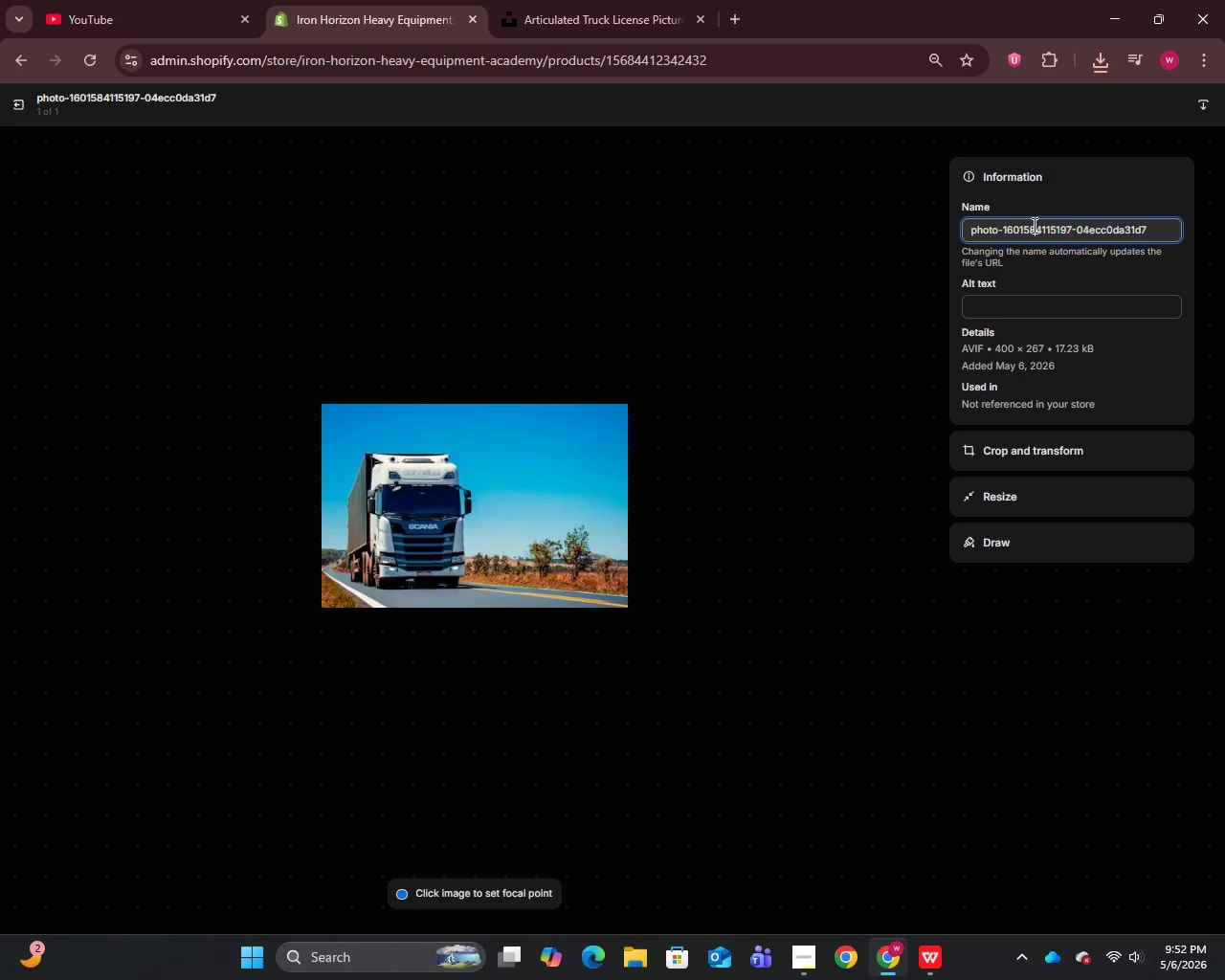 
key(Control+A)
 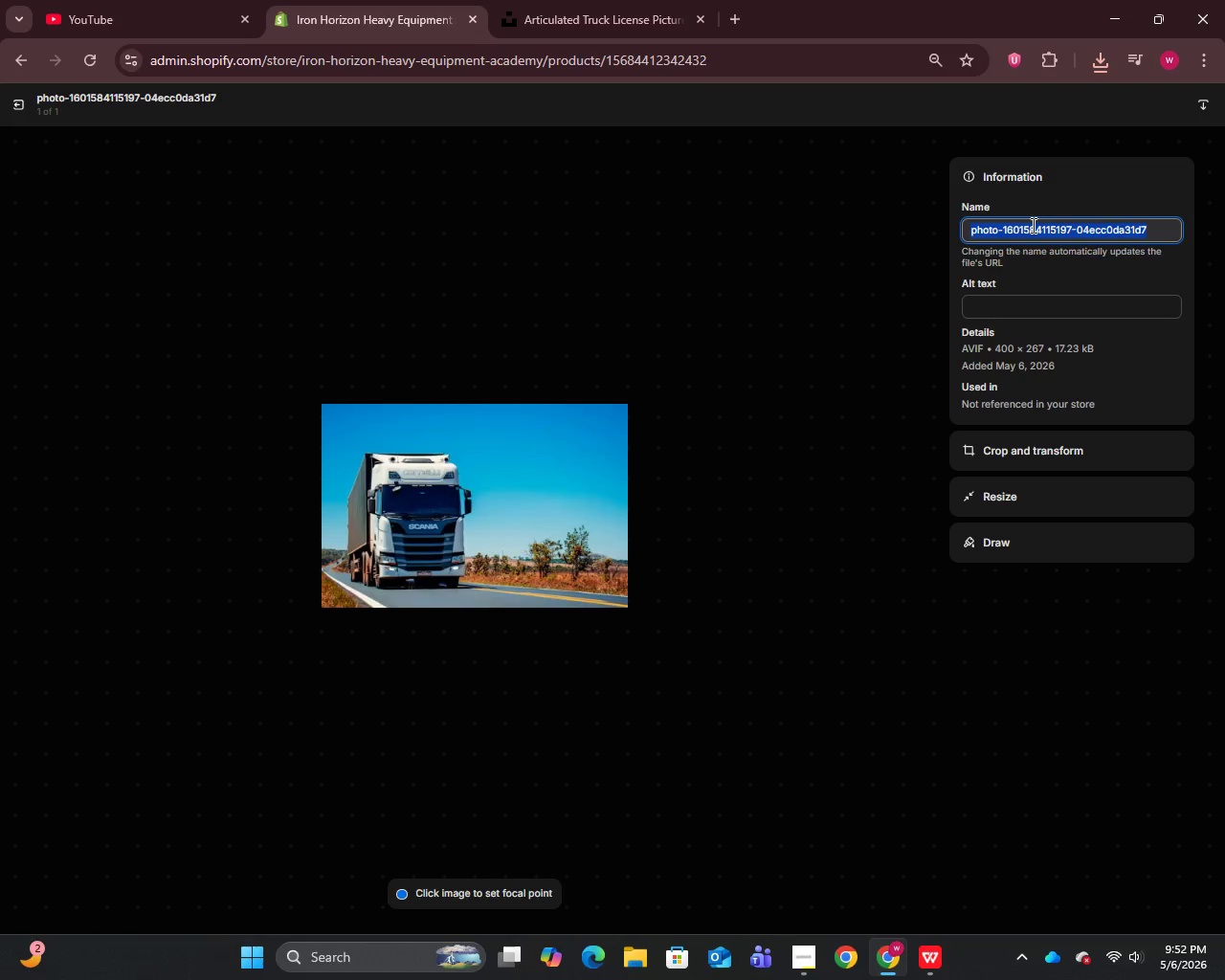 
key(Control+V)
 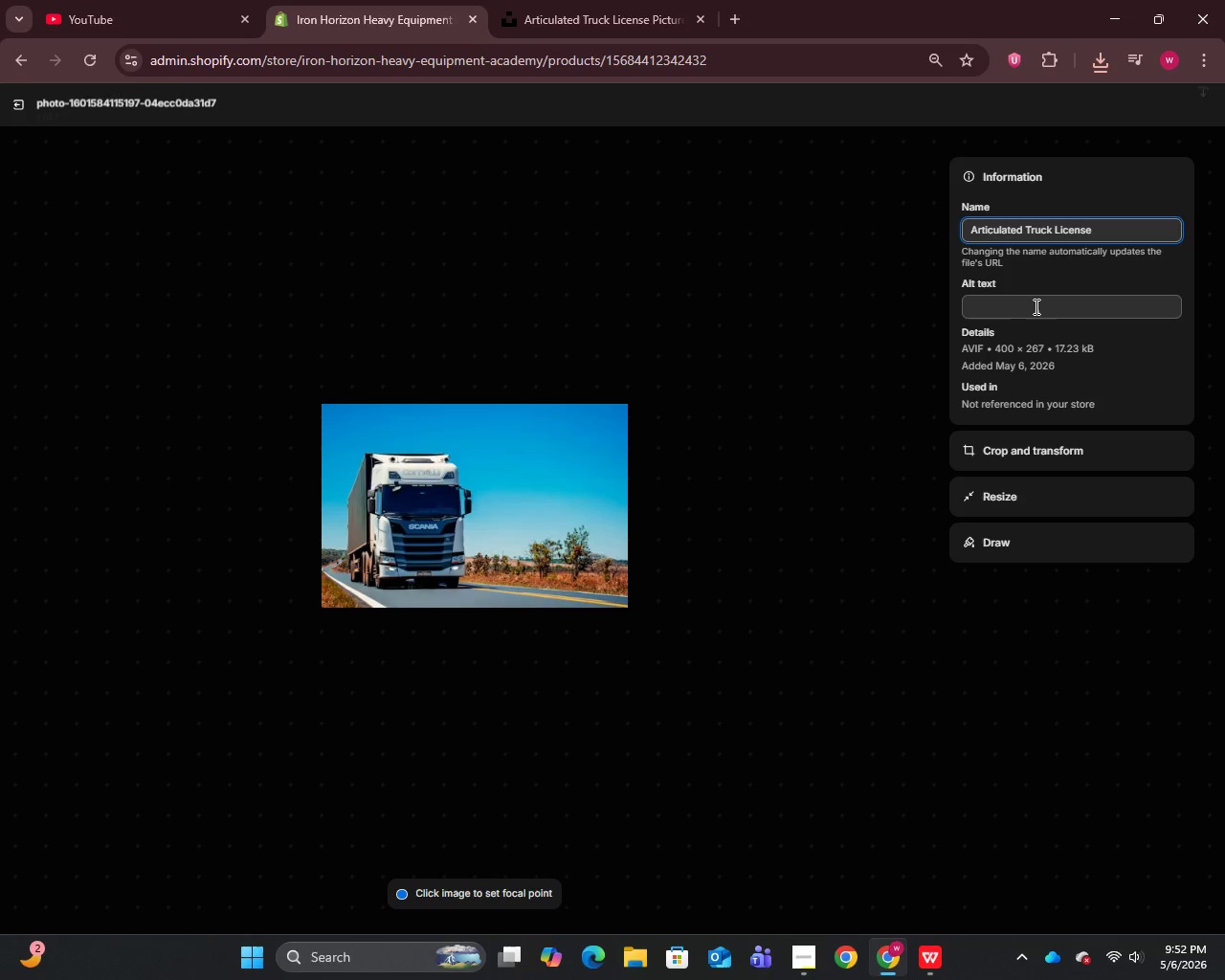 
left_click([1034, 306])
 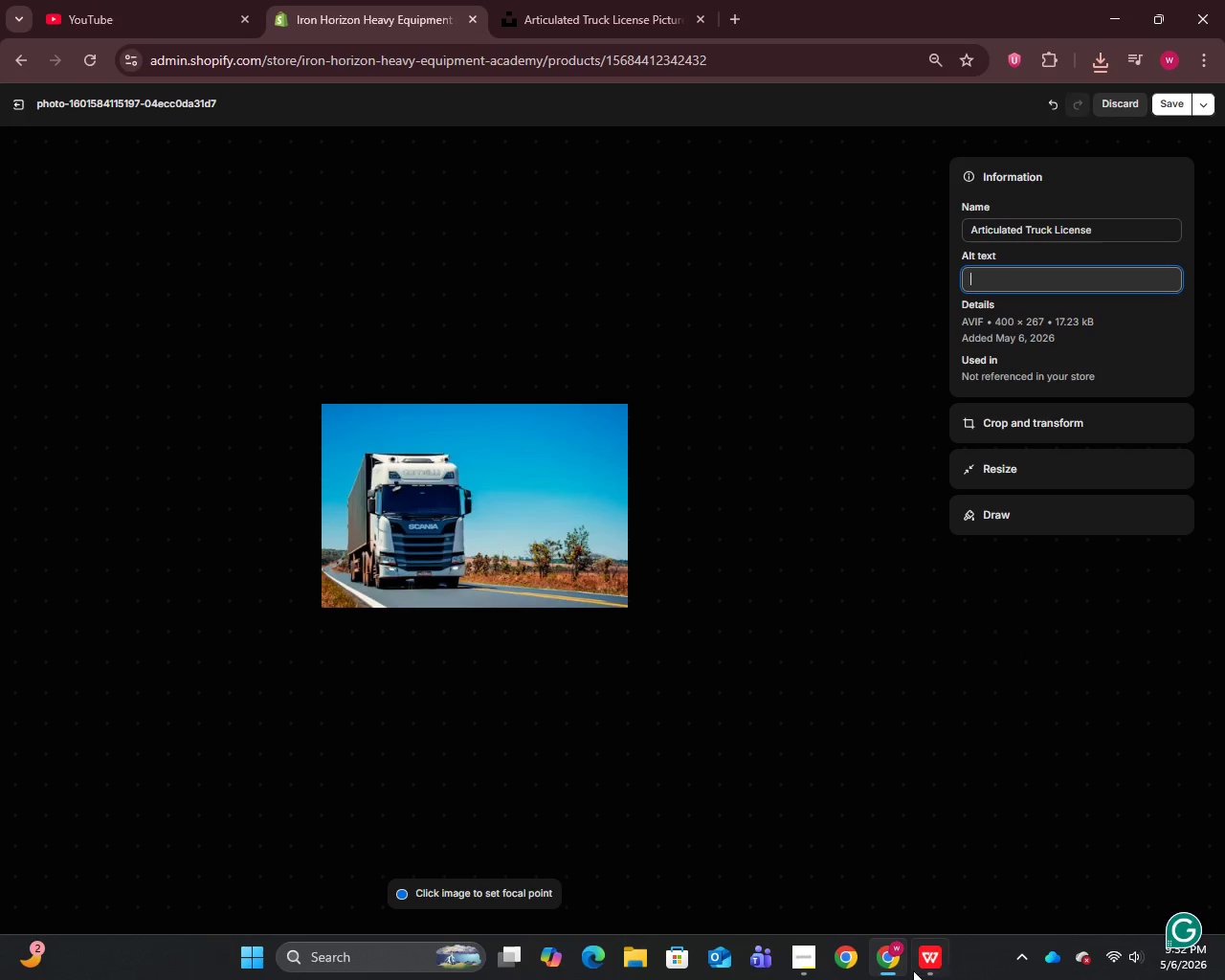 
left_click([913, 969])
 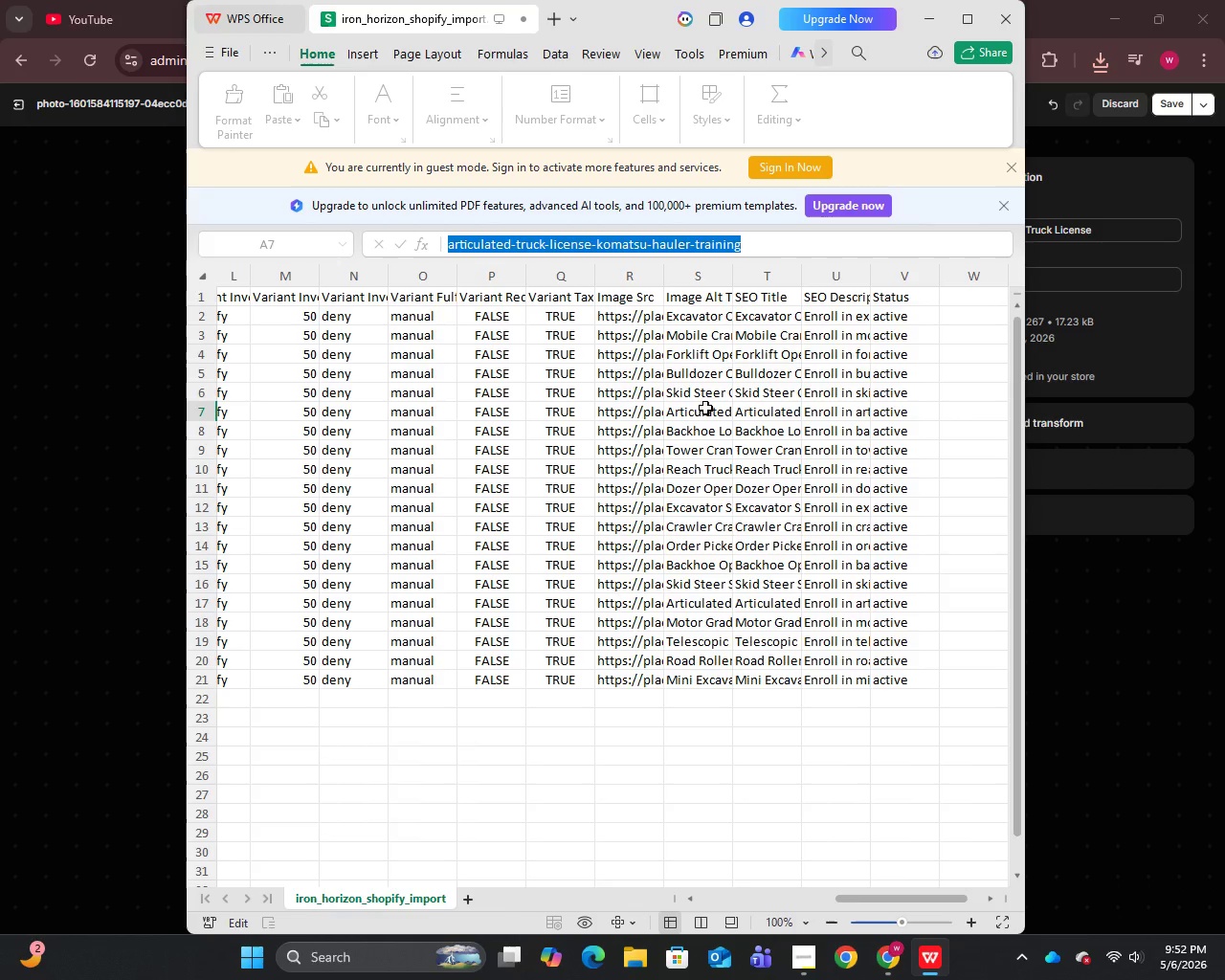 
left_click([701, 412])
 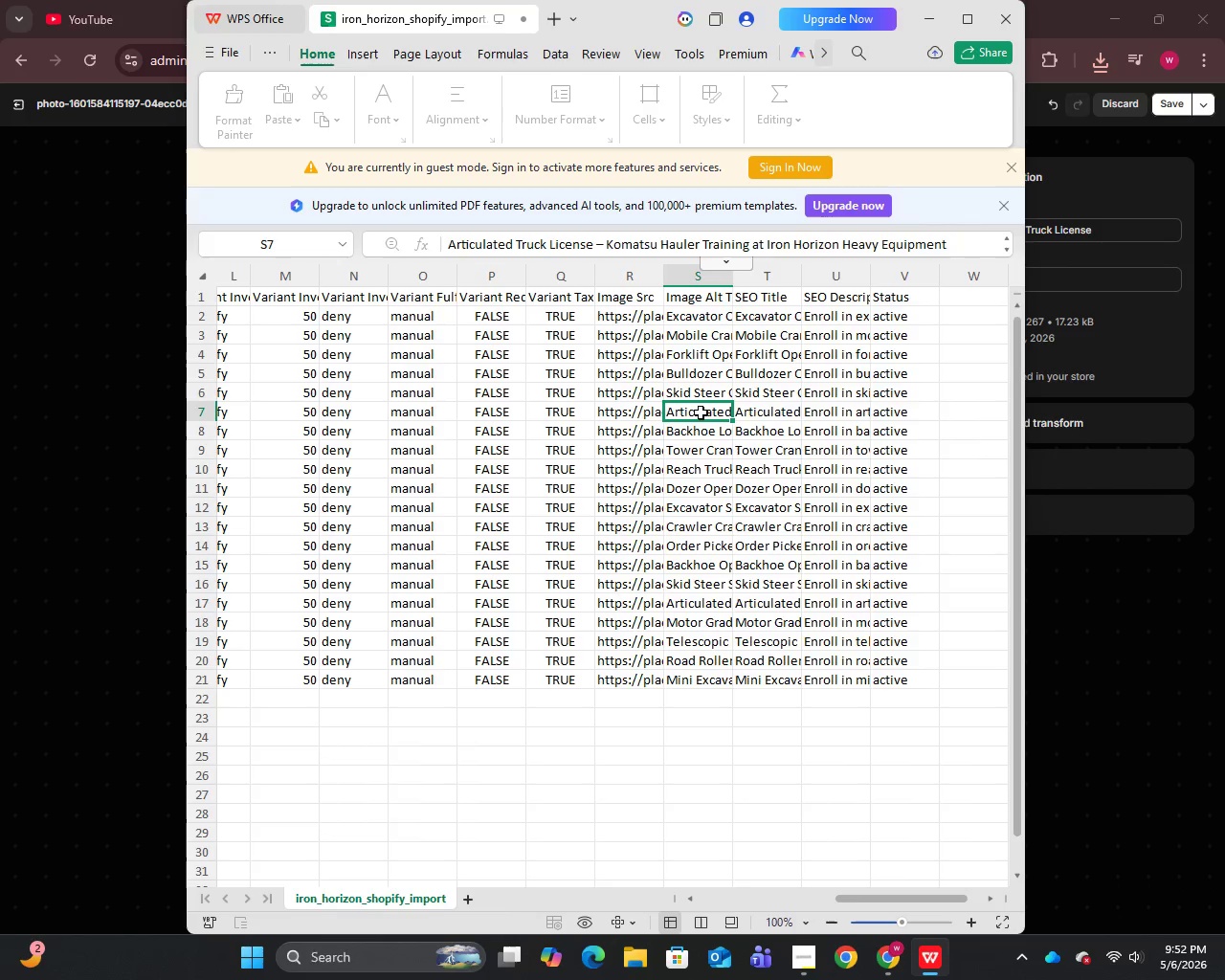 
double_click([701, 412])
 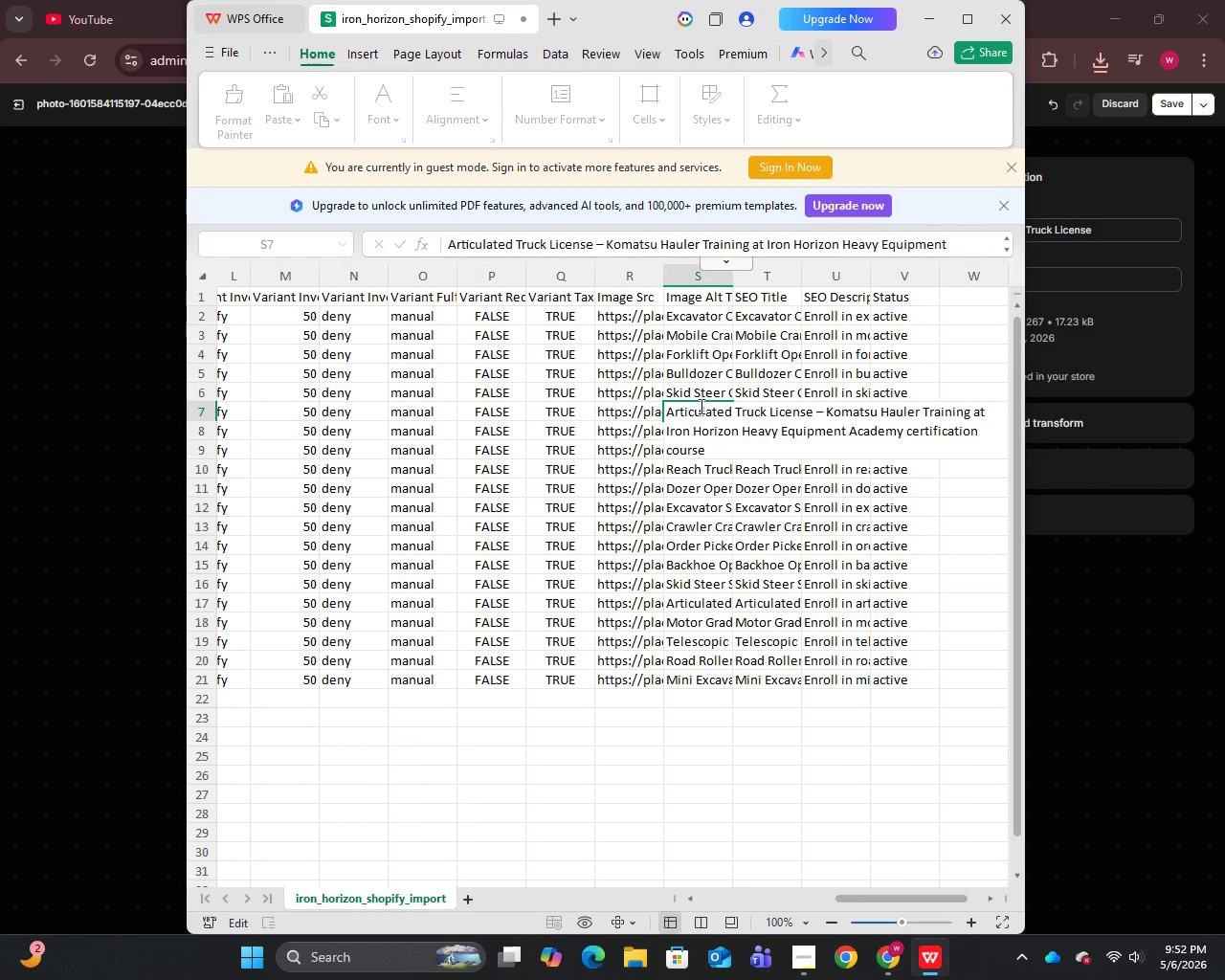 
key(Control+A)
 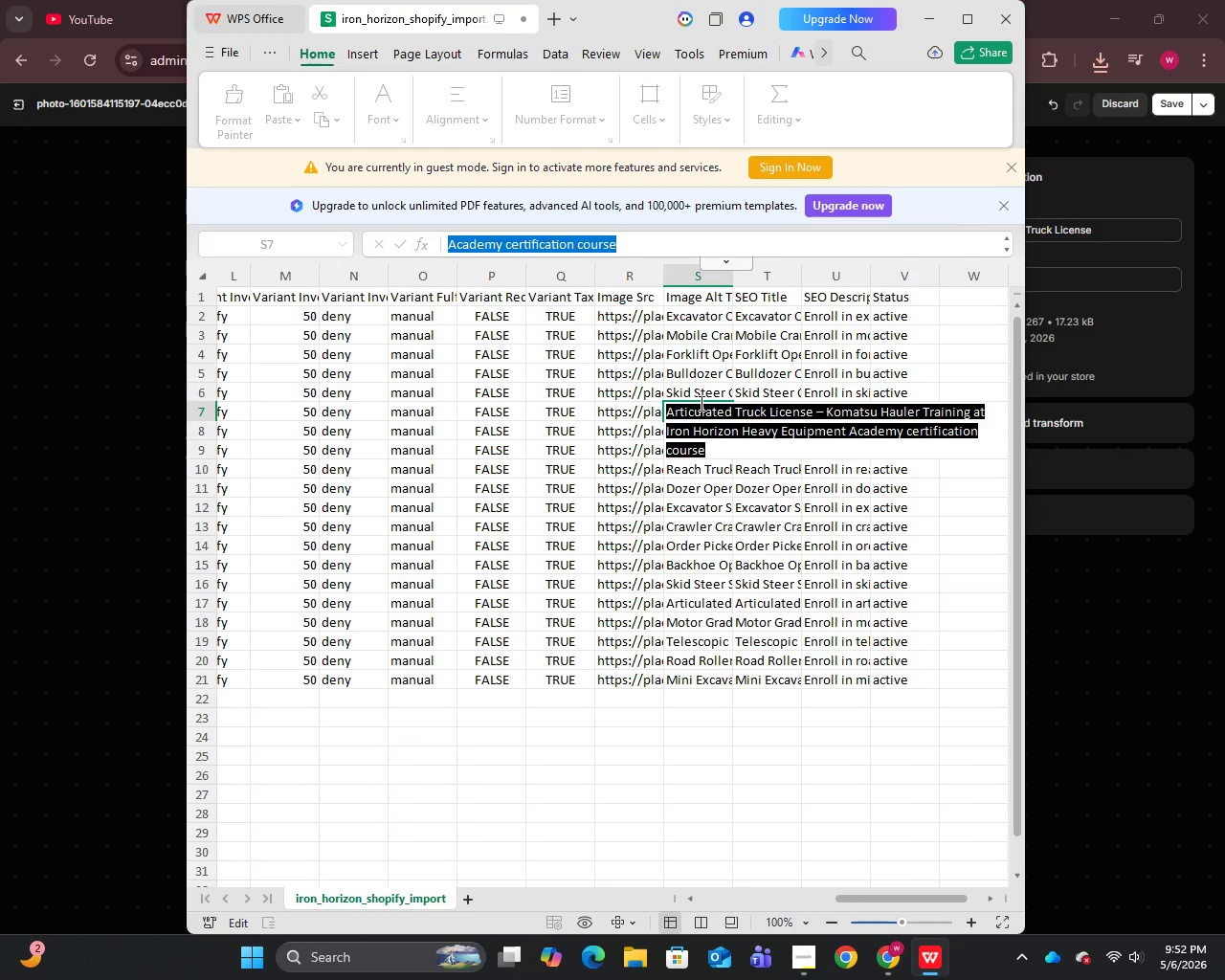 
key(Control+C)
 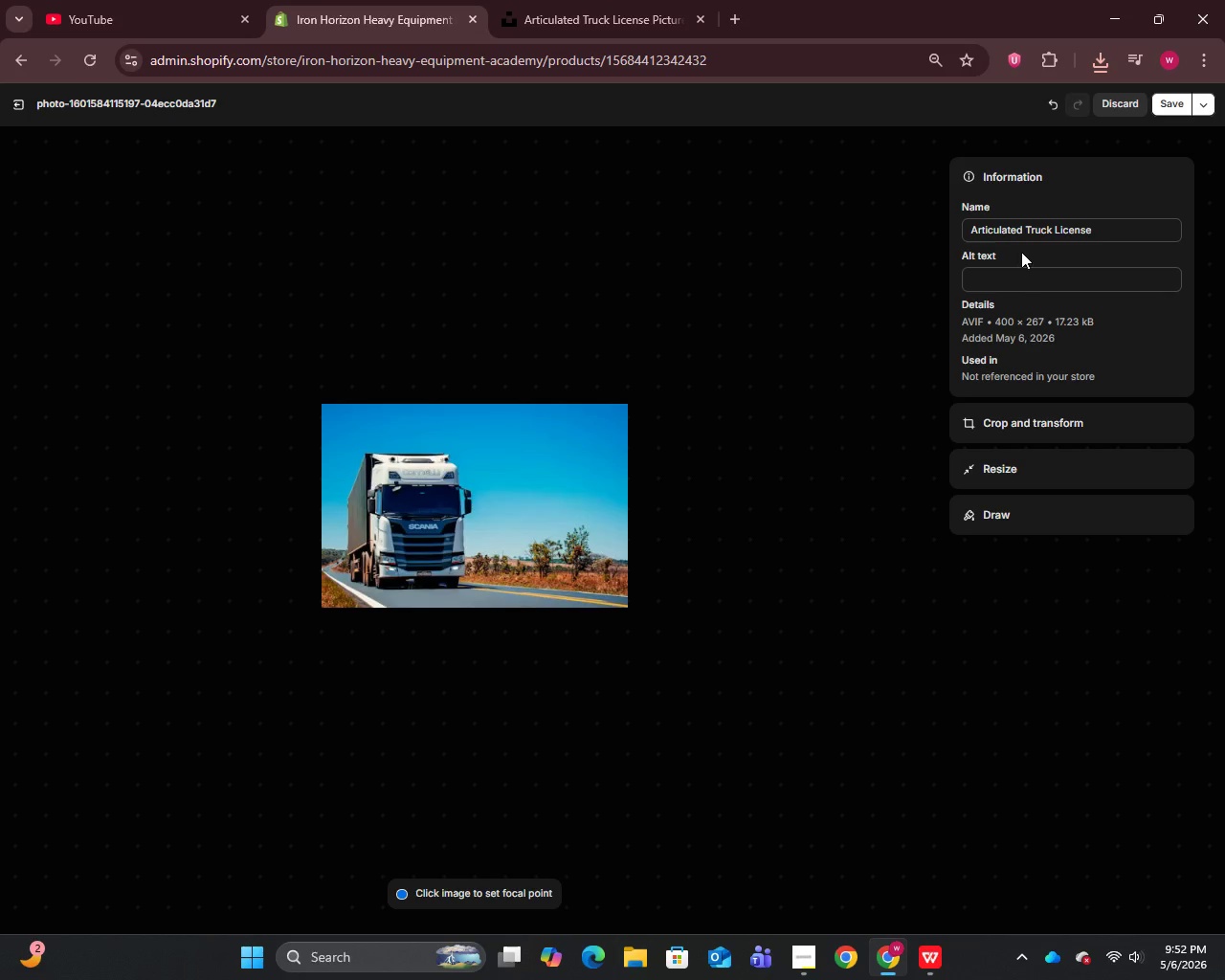 
left_click([1010, 282])
 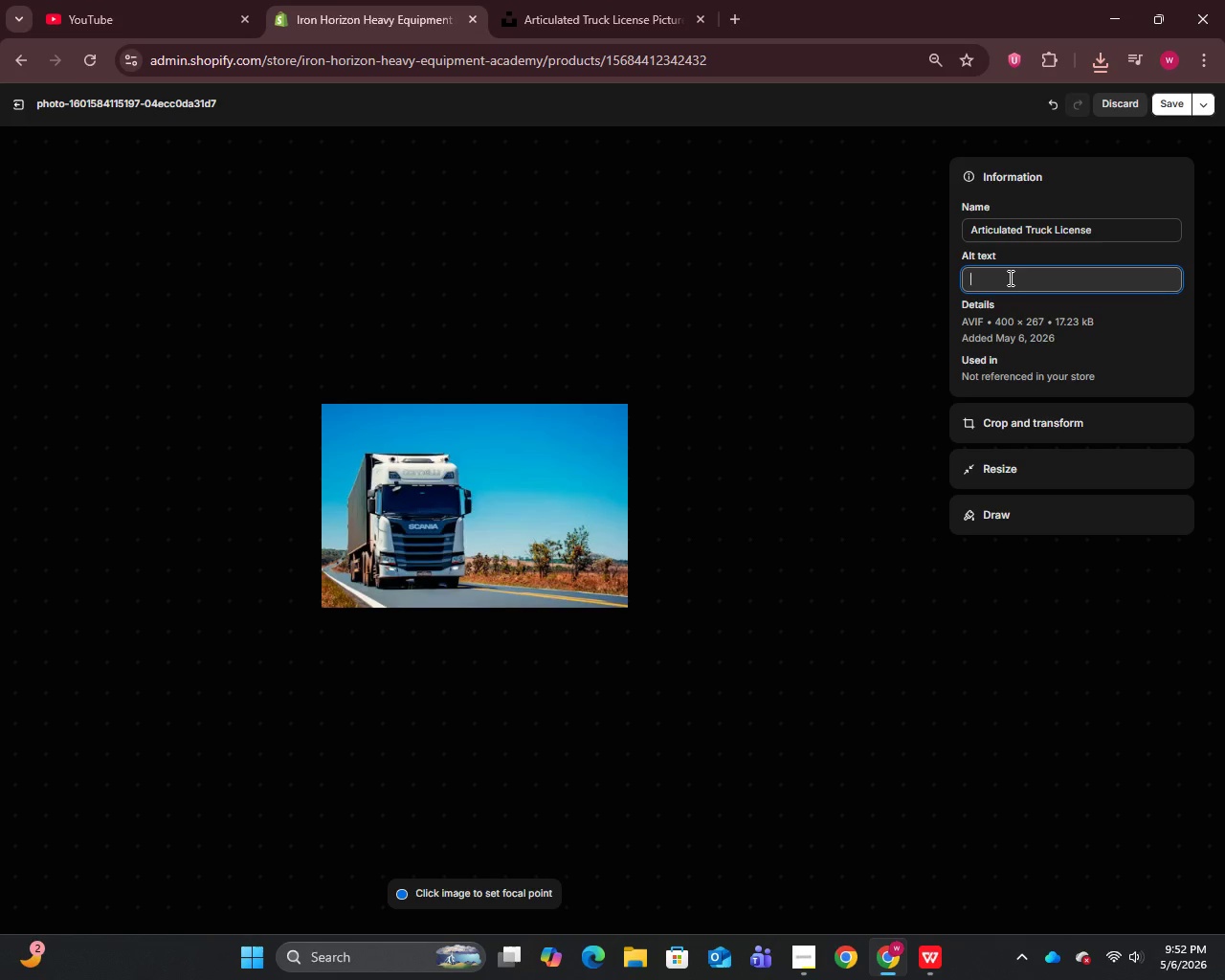 
key(Control+V)
 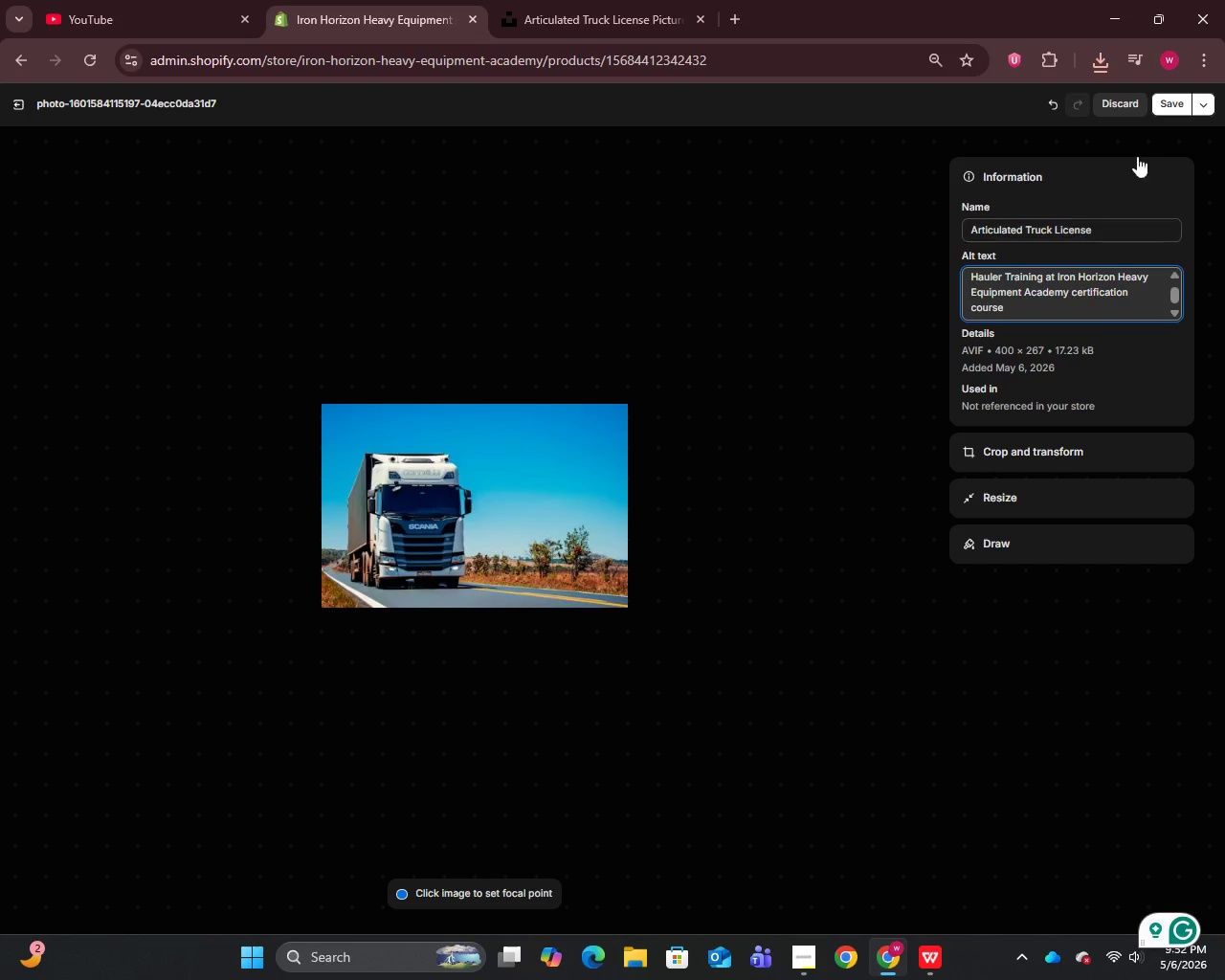 
mouse_move([1147, 110])
 